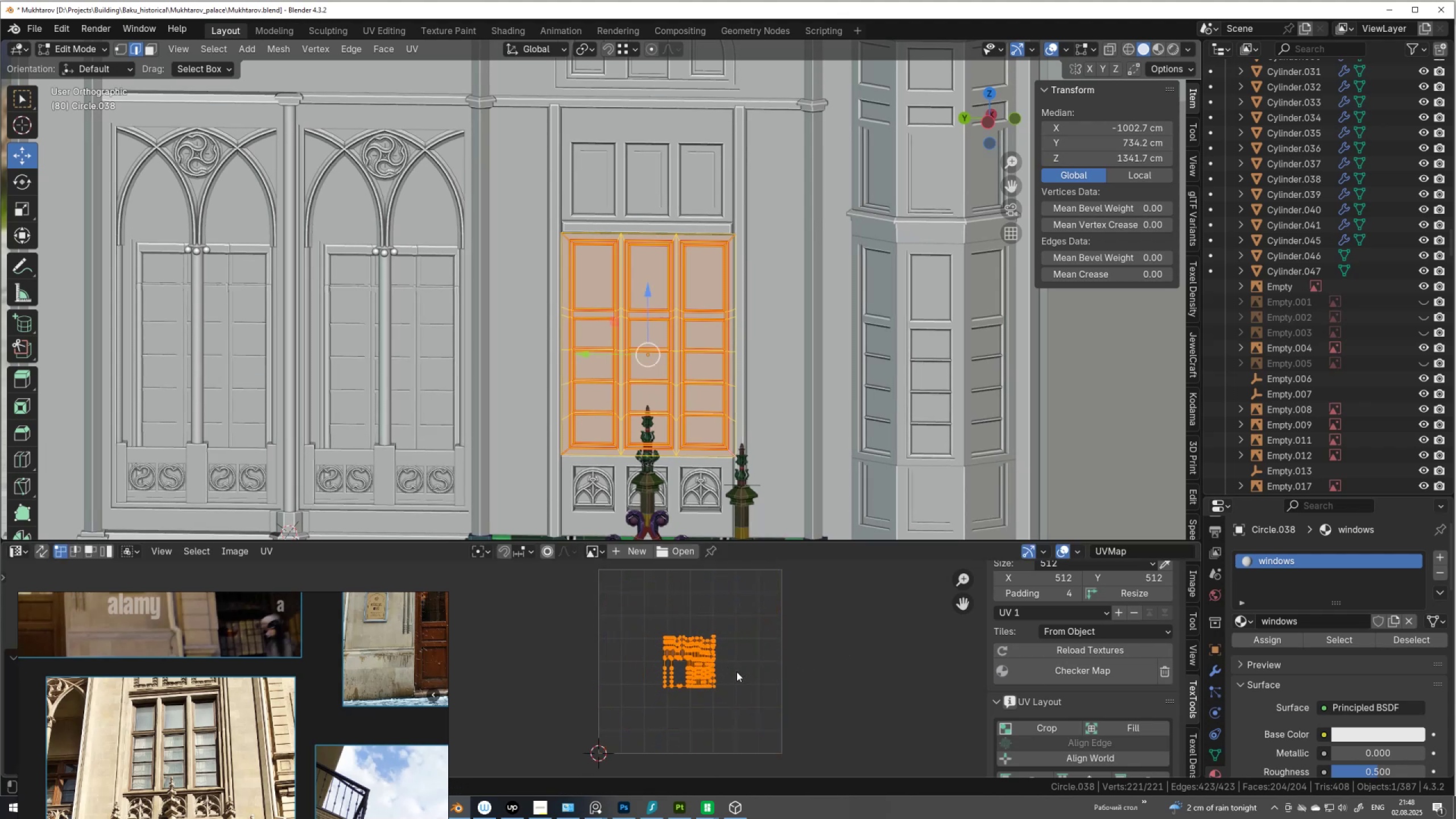 
key(G)
 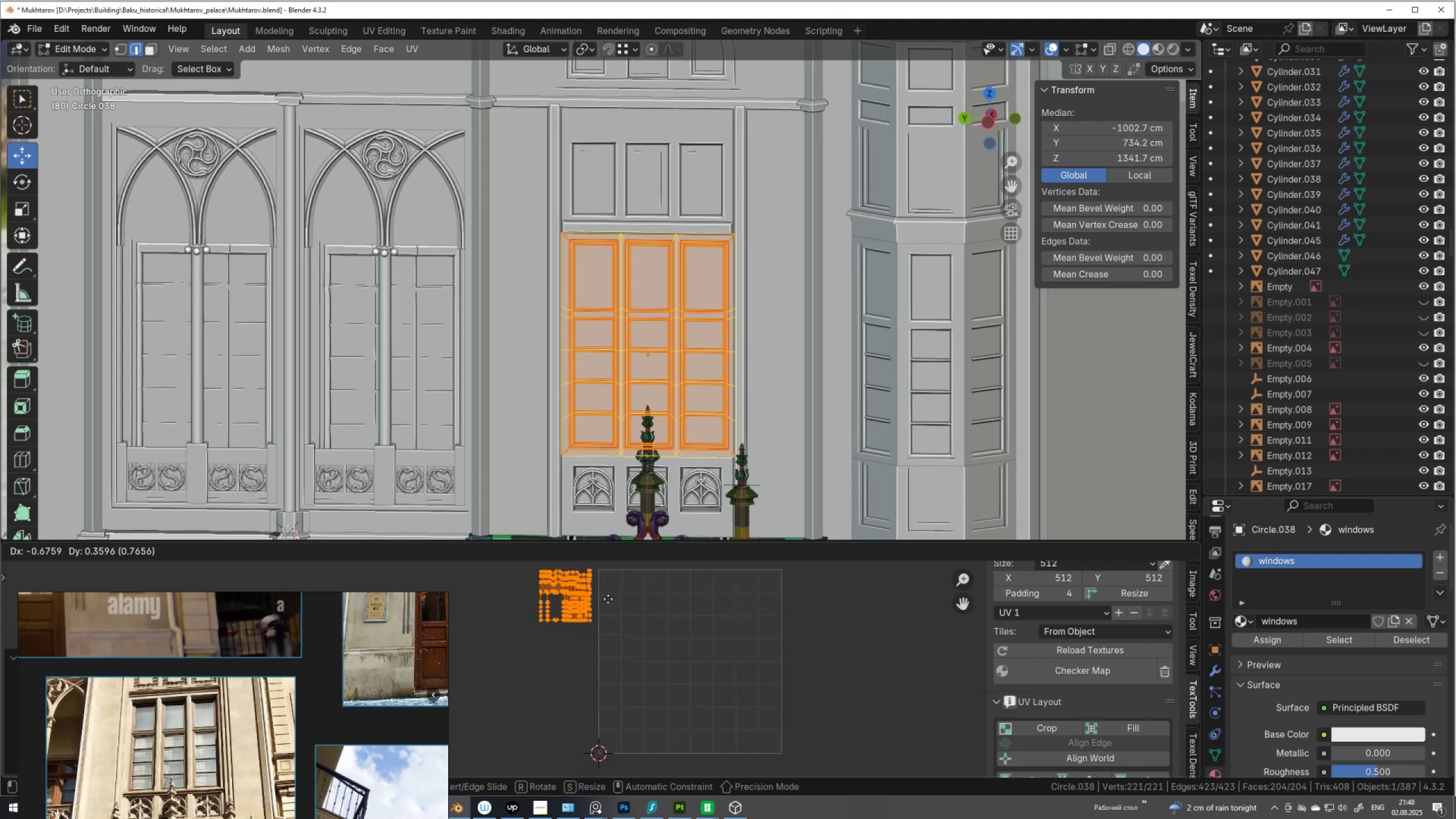 
left_click([607, 599])
 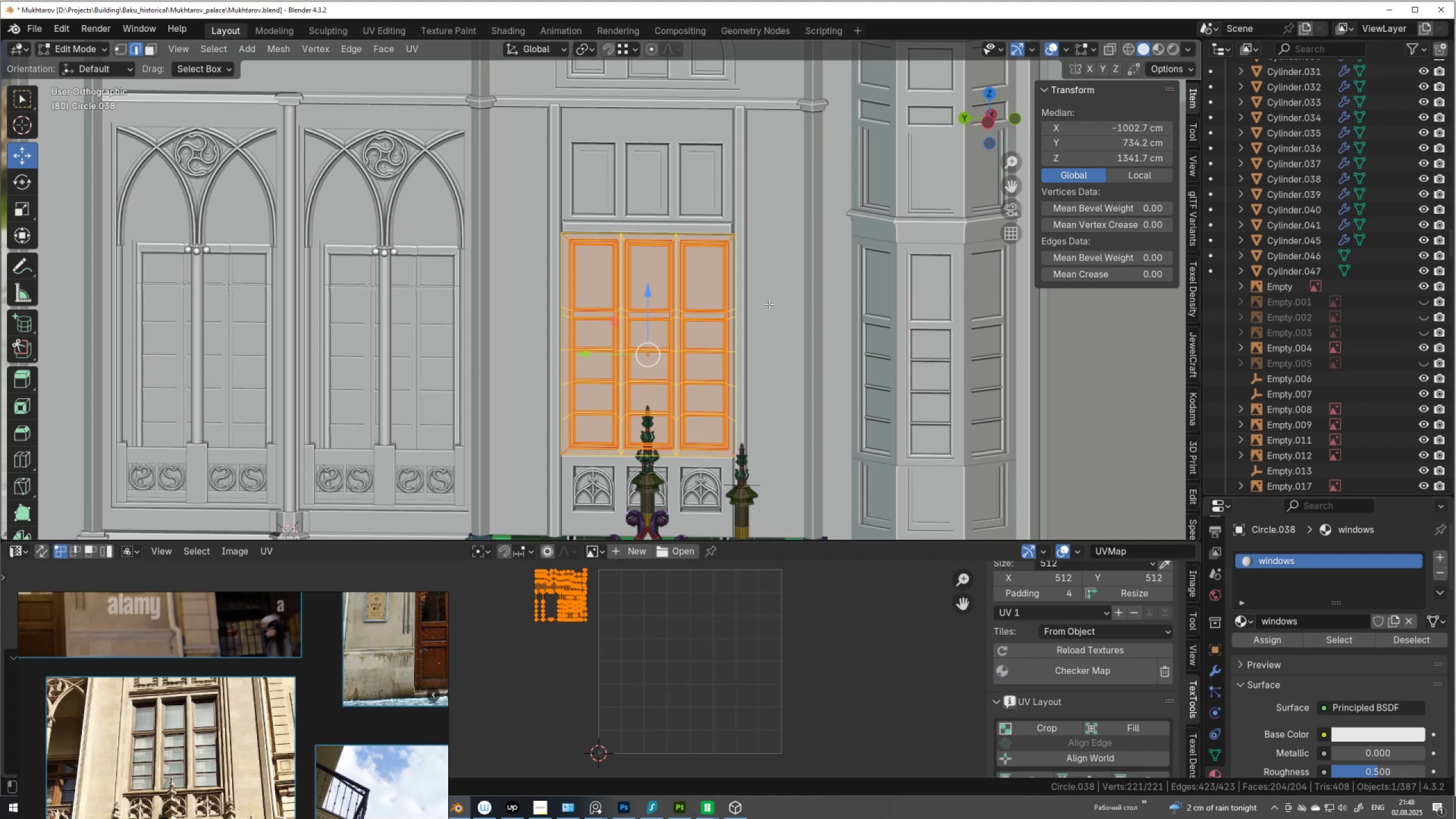 
key(Tab)
 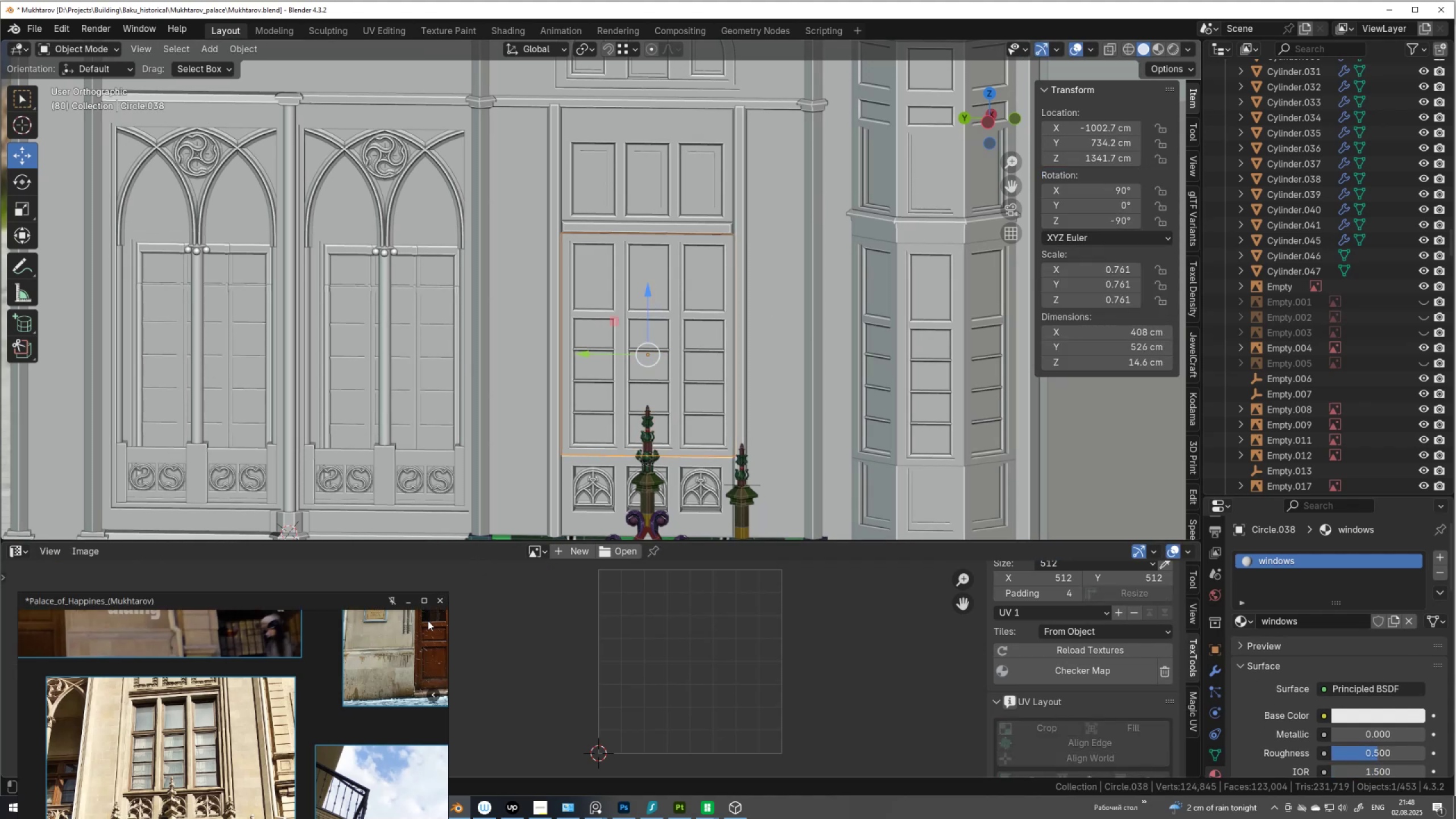 
wait(9.81)
 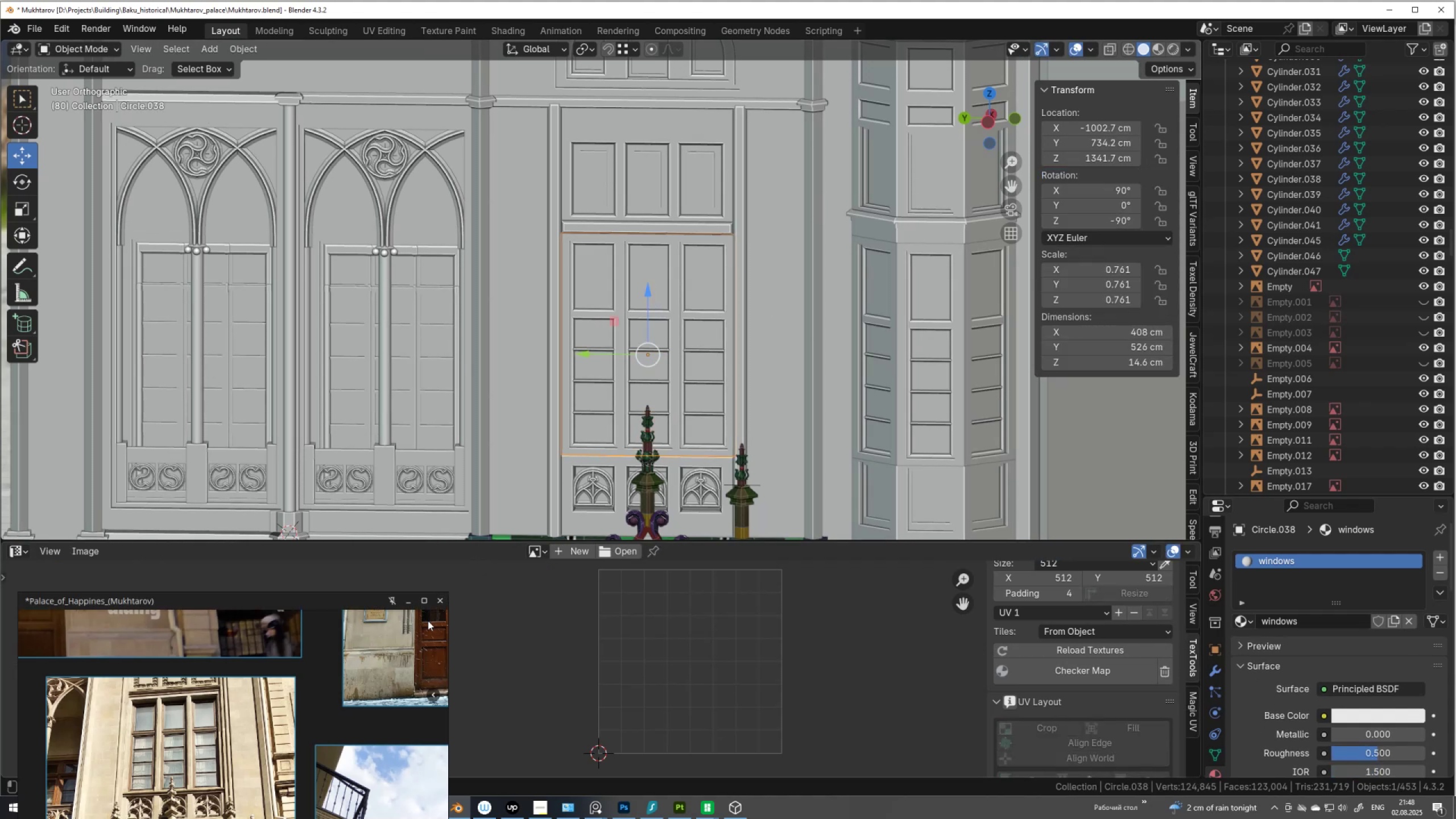 
left_click([1097, 671])
 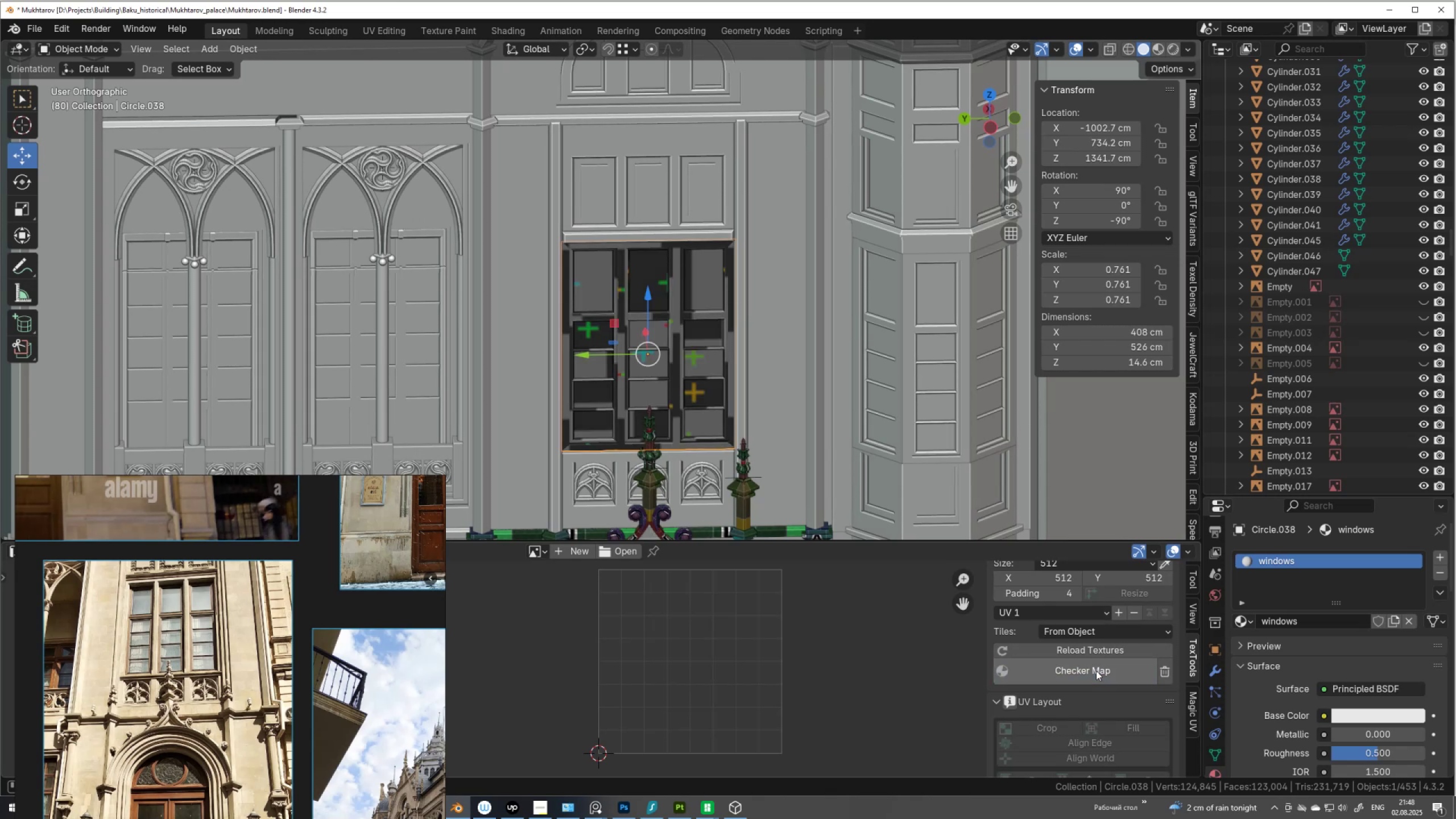 
left_click([1096, 671])
 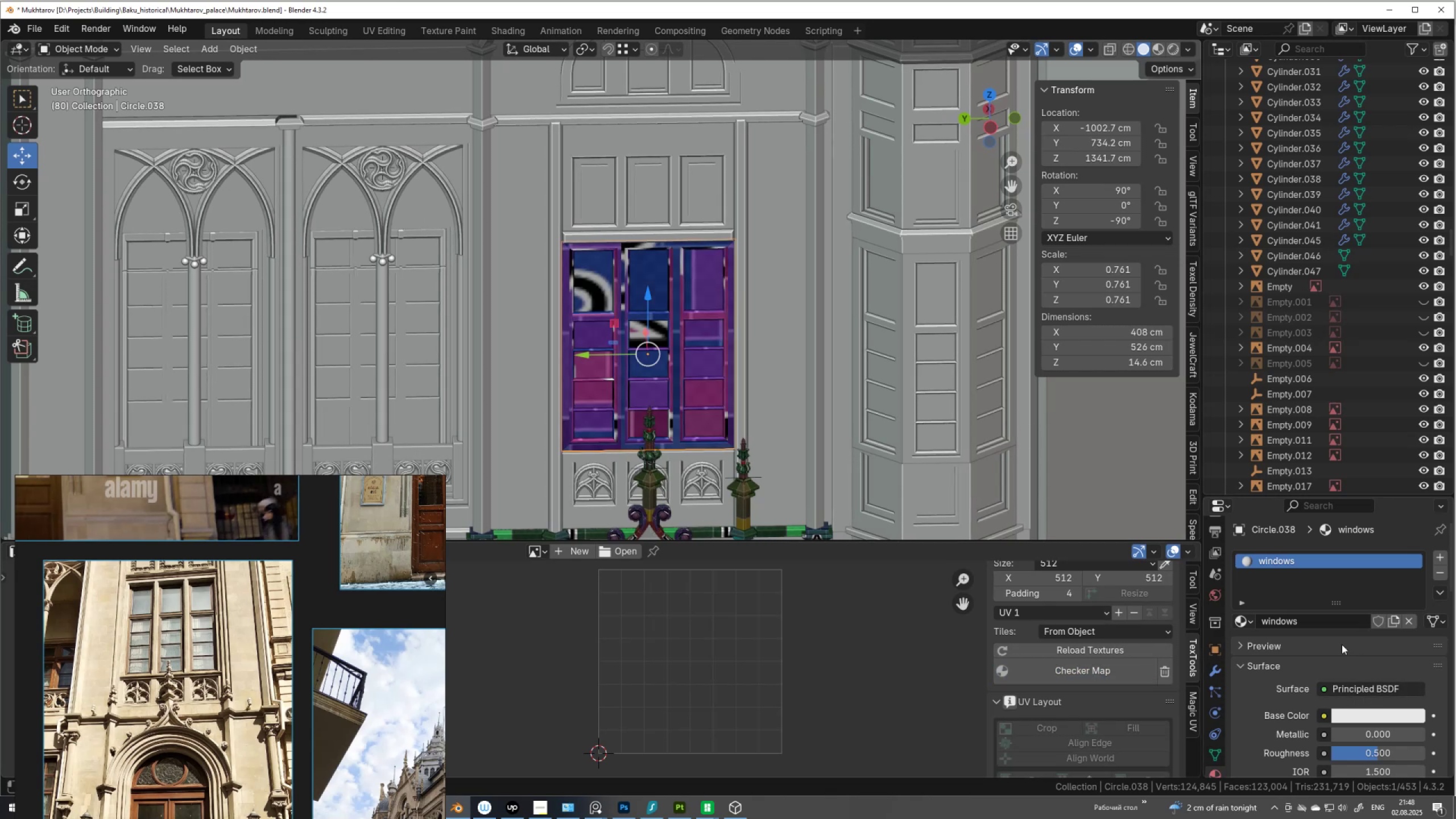 
scroll: coordinate [297, 723], scroll_direction: down, amount: 7.0
 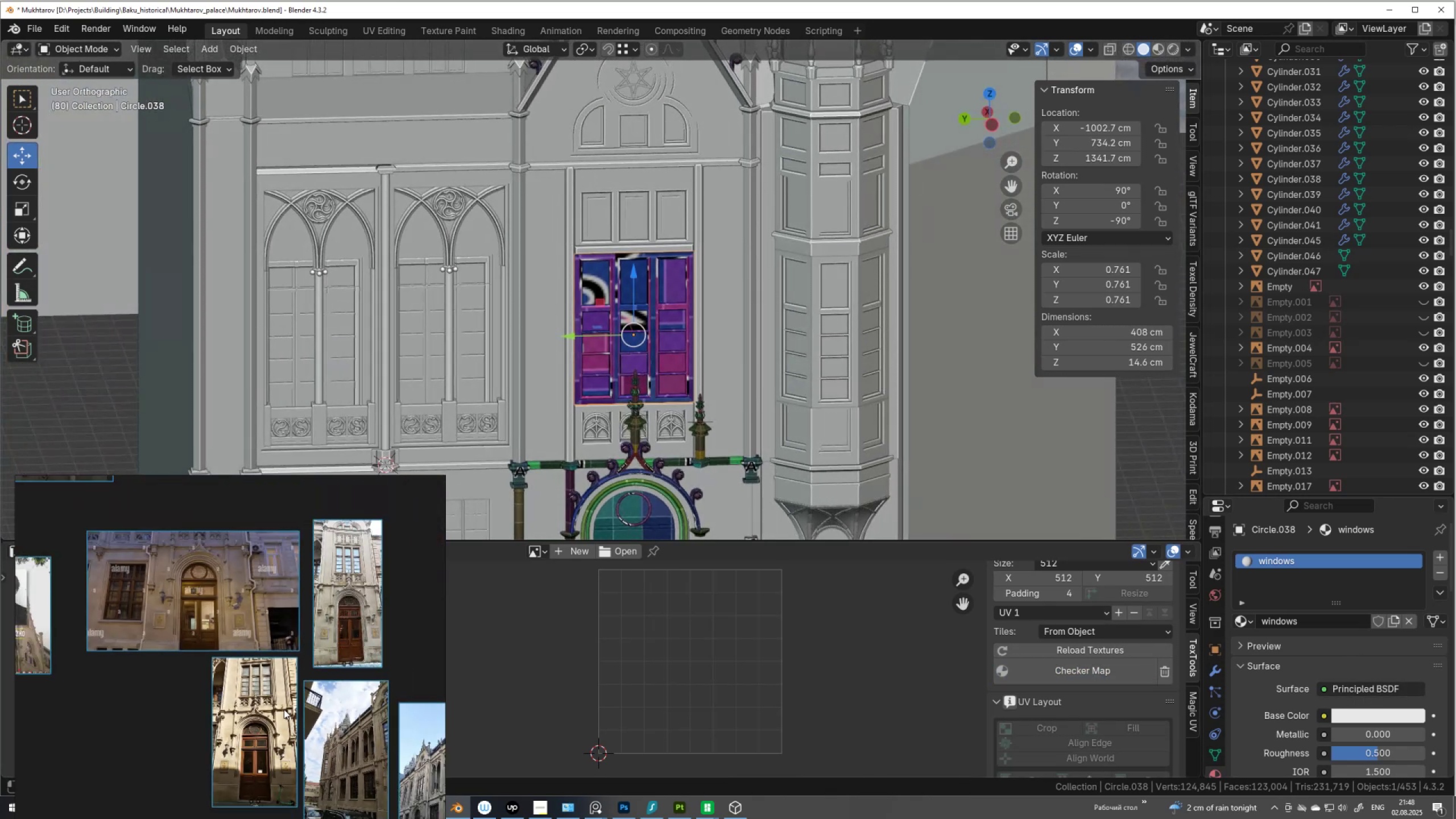 
scroll: coordinate [189, 541], scroll_direction: up, amount: 3.0
 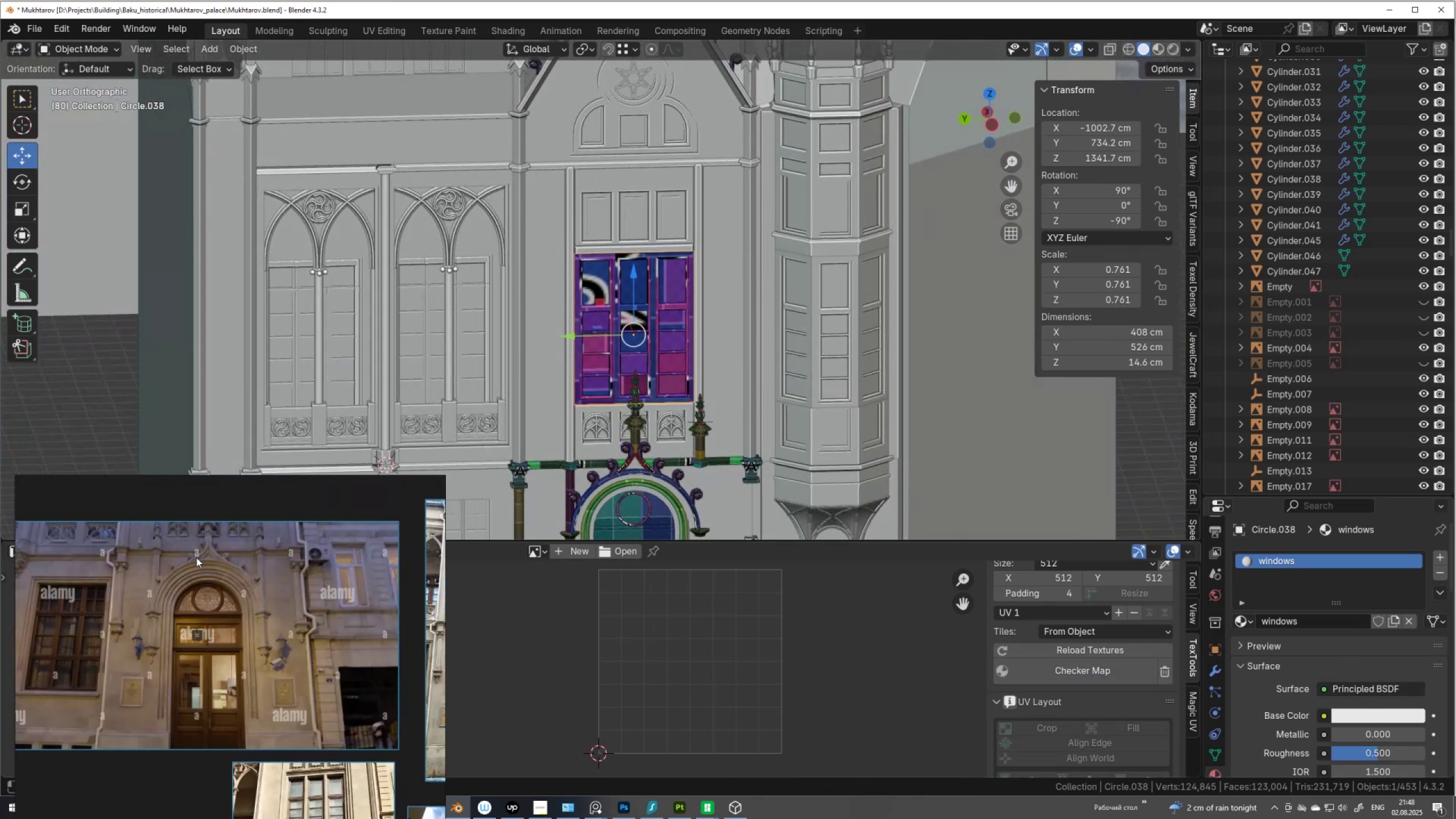 
scroll: coordinate [199, 562], scroll_direction: down, amount: 4.0
 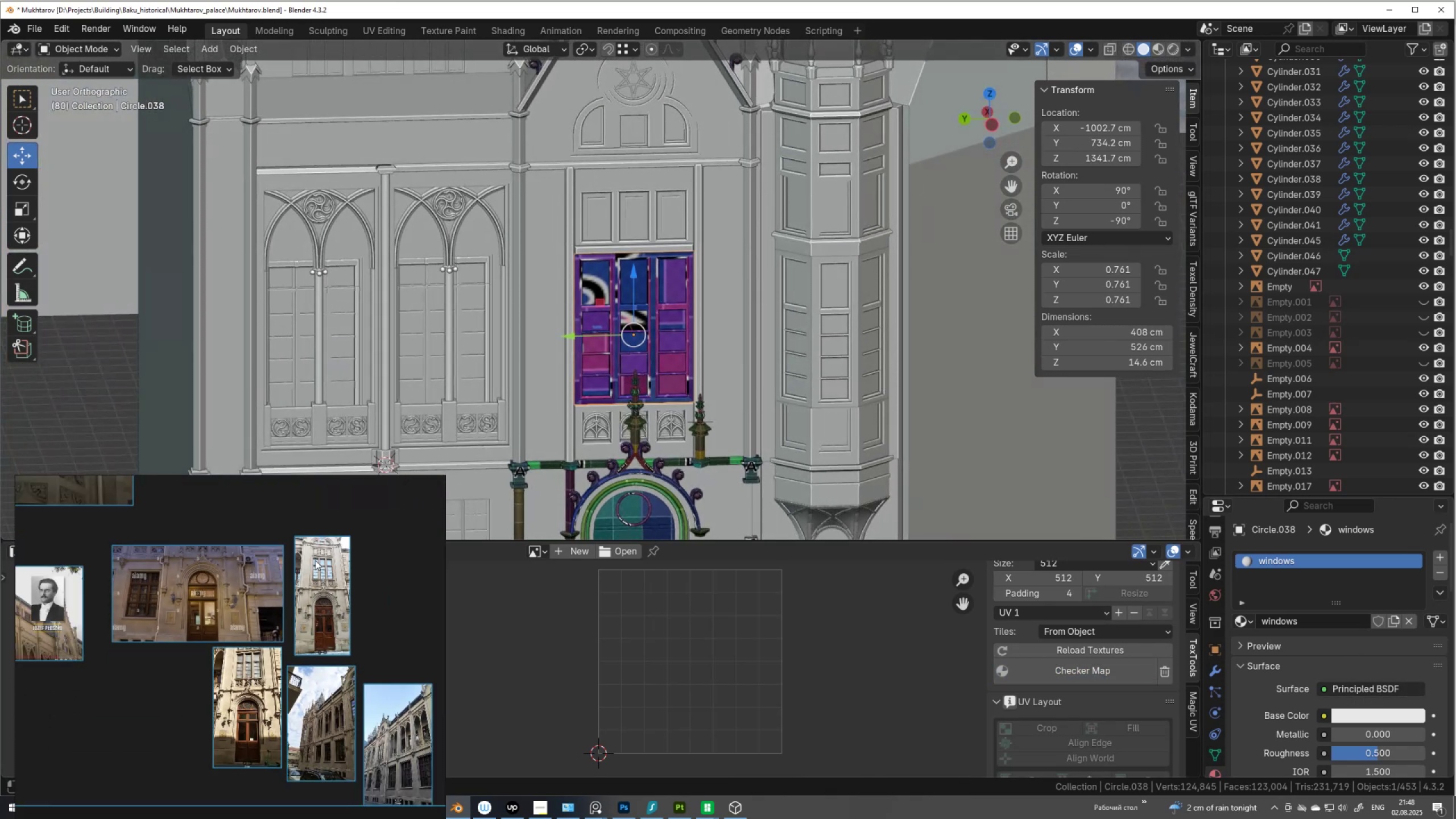 
scroll: coordinate [326, 551], scroll_direction: up, amount: 12.0
 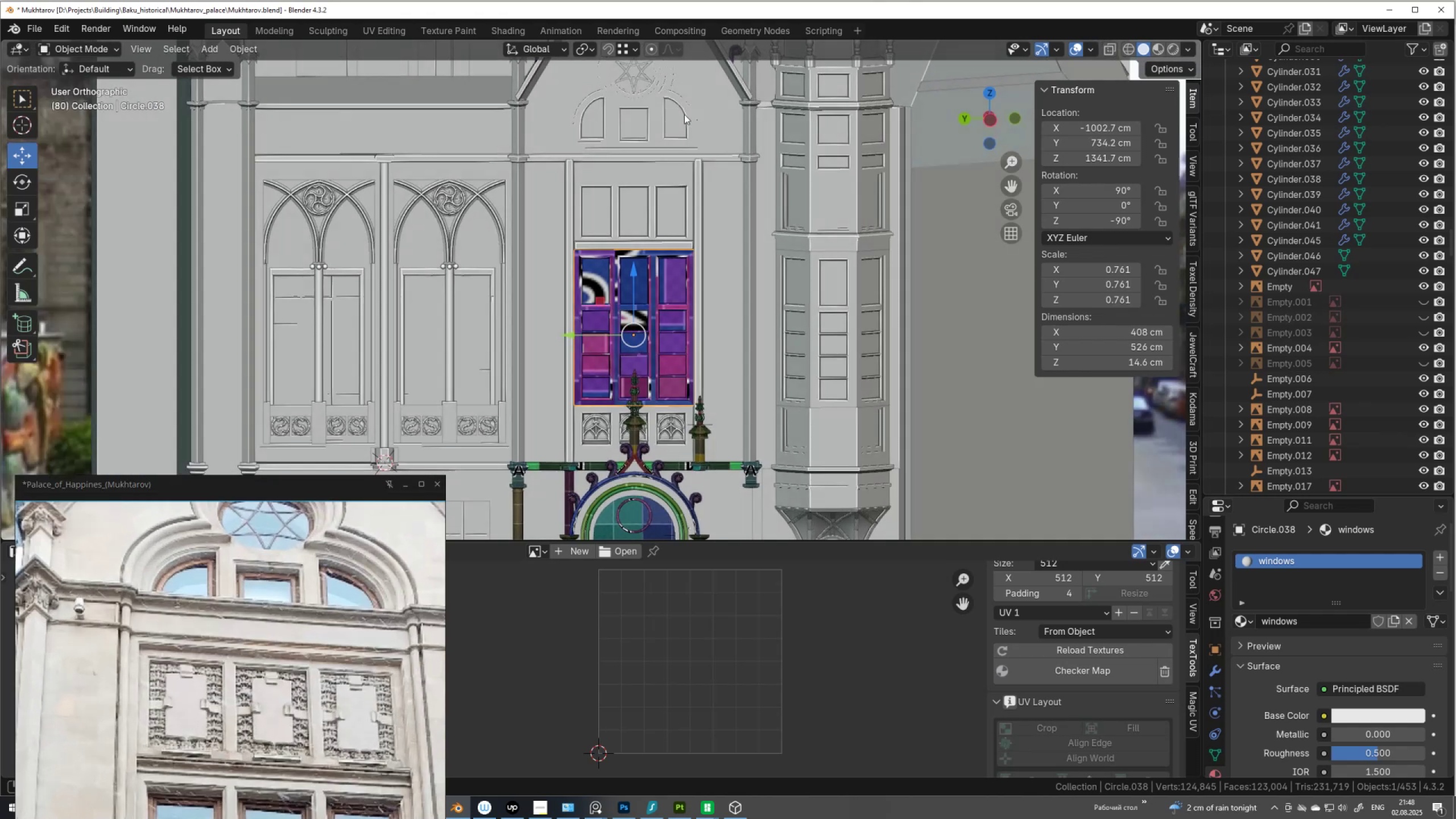 
hold_key(key=ShiftLeft, duration=0.48)
 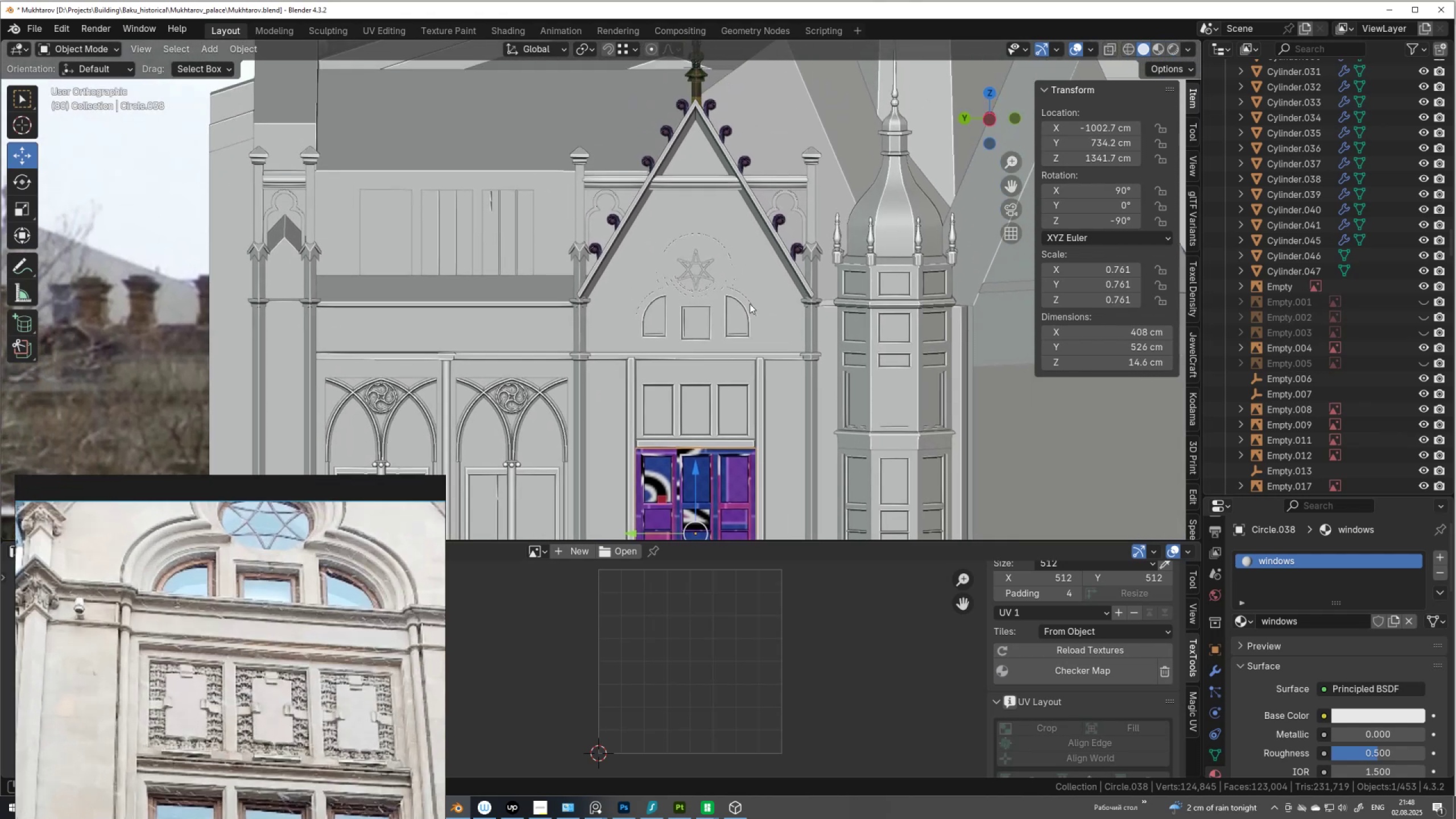 
scroll: coordinate [737, 284], scroll_direction: up, amount: 6.0
 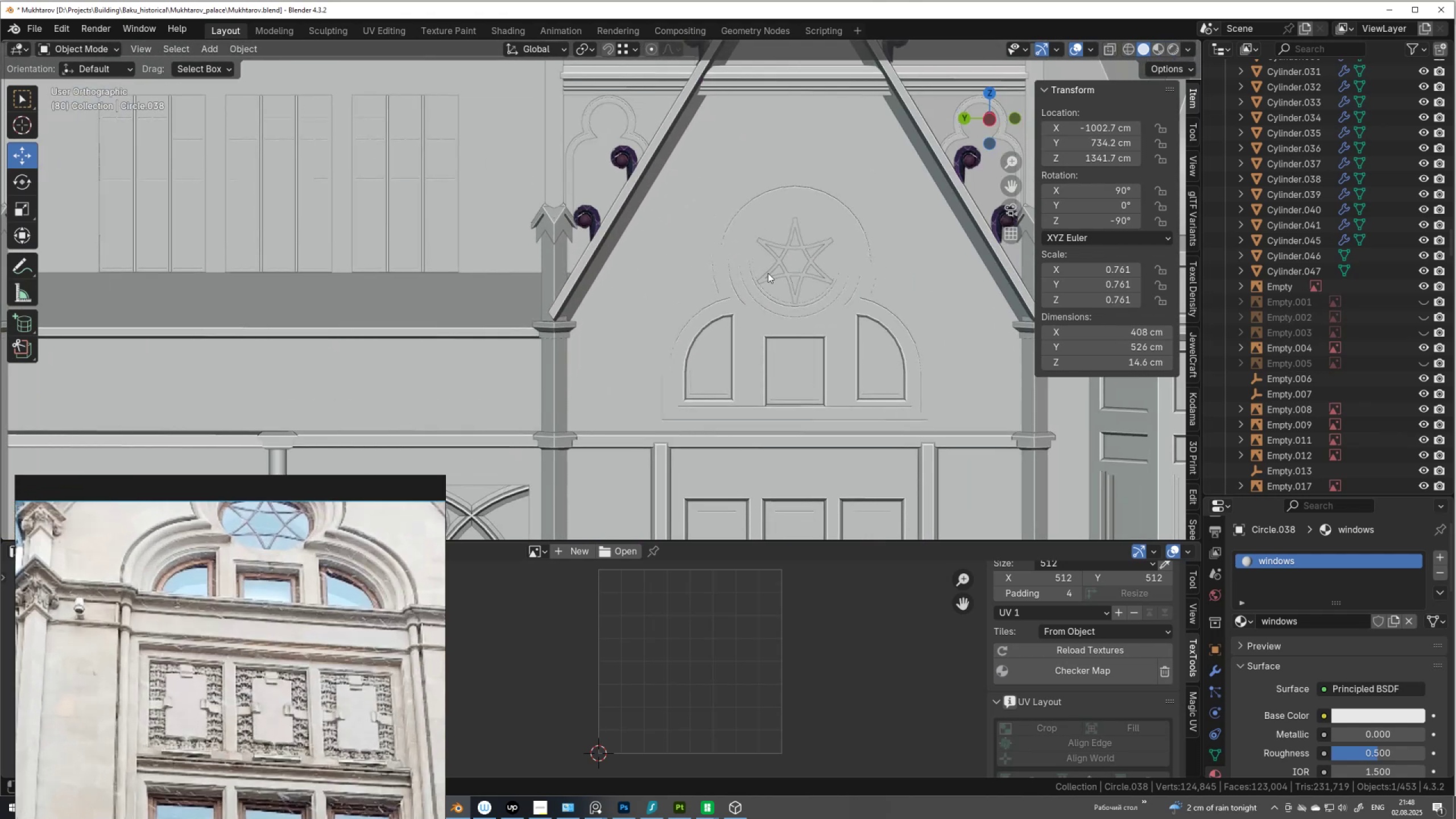 
left_click([768, 270])
 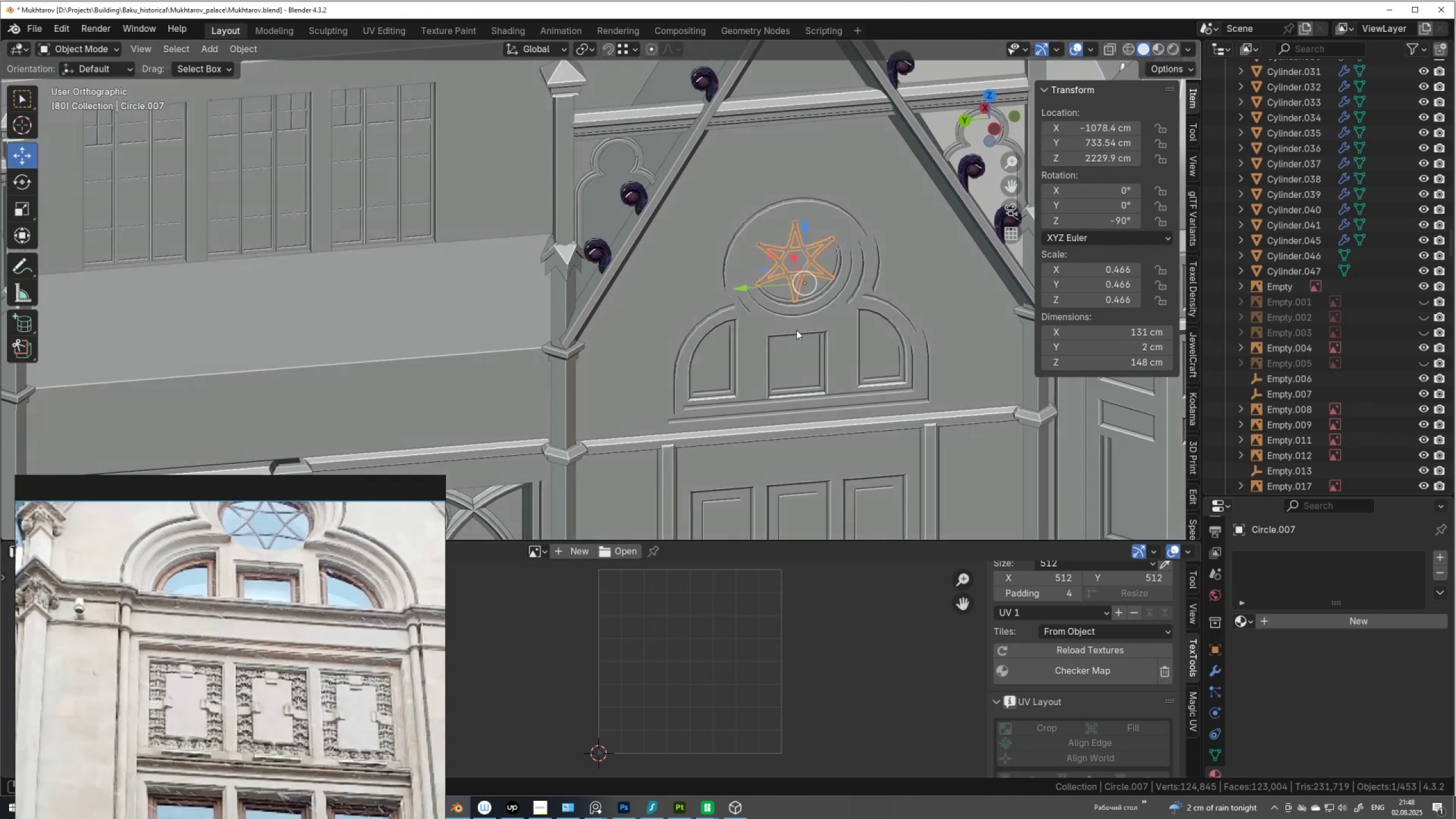 
scroll: coordinate [781, 332], scroll_direction: up, amount: 2.0
 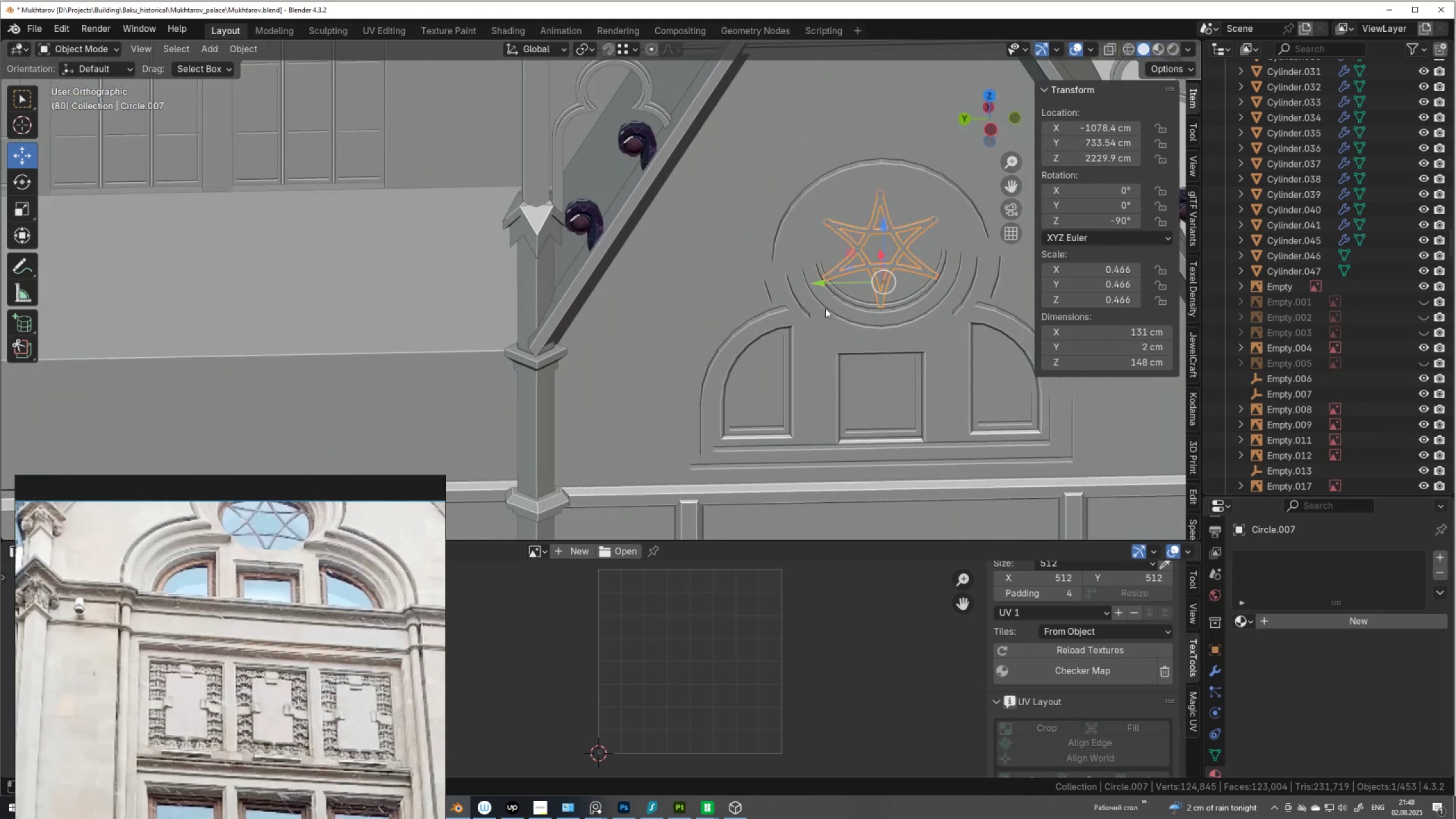 
hold_key(key=ShiftLeft, duration=0.33)
 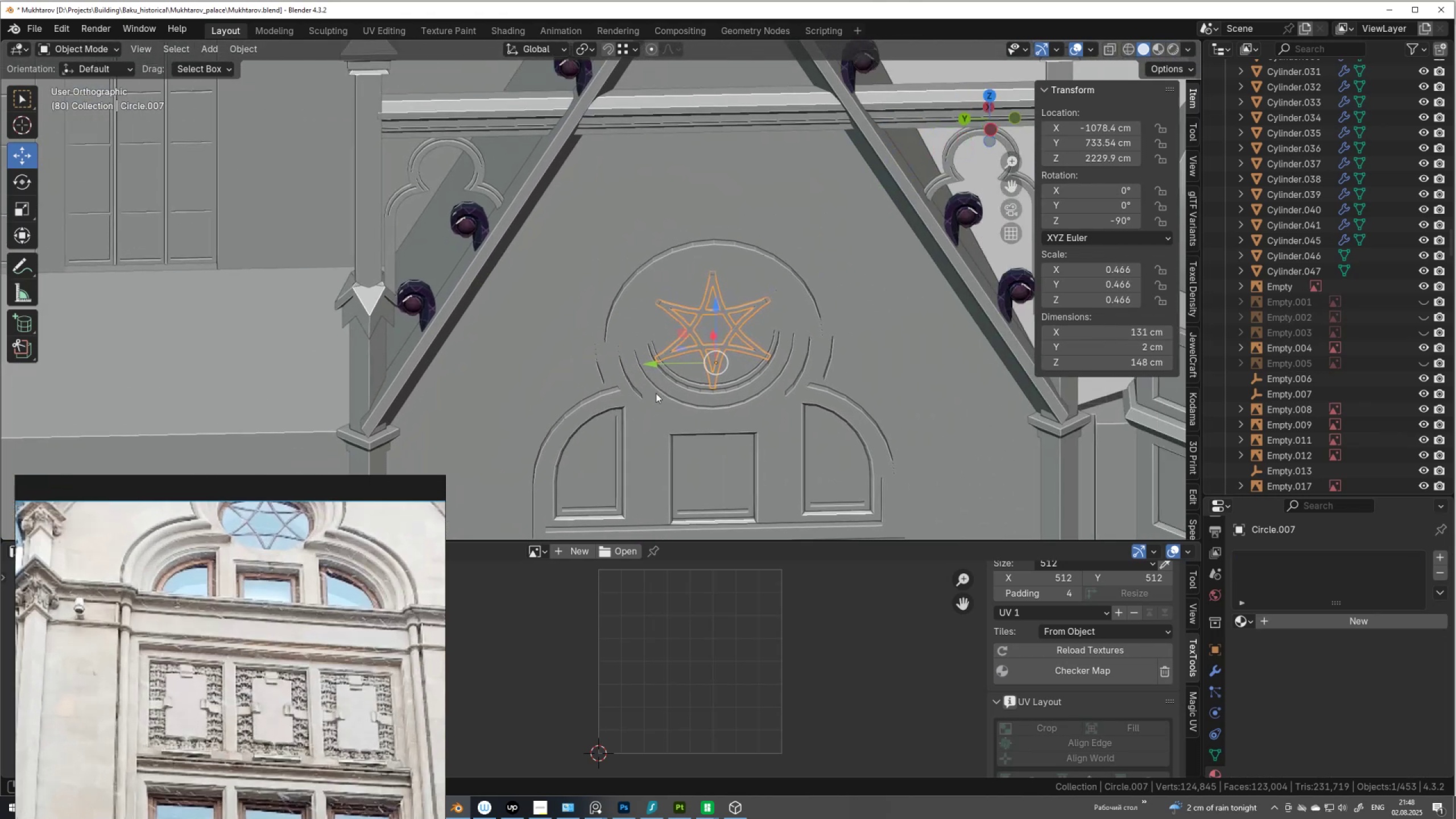 
scroll: coordinate [673, 429], scroll_direction: up, amount: 8.0
 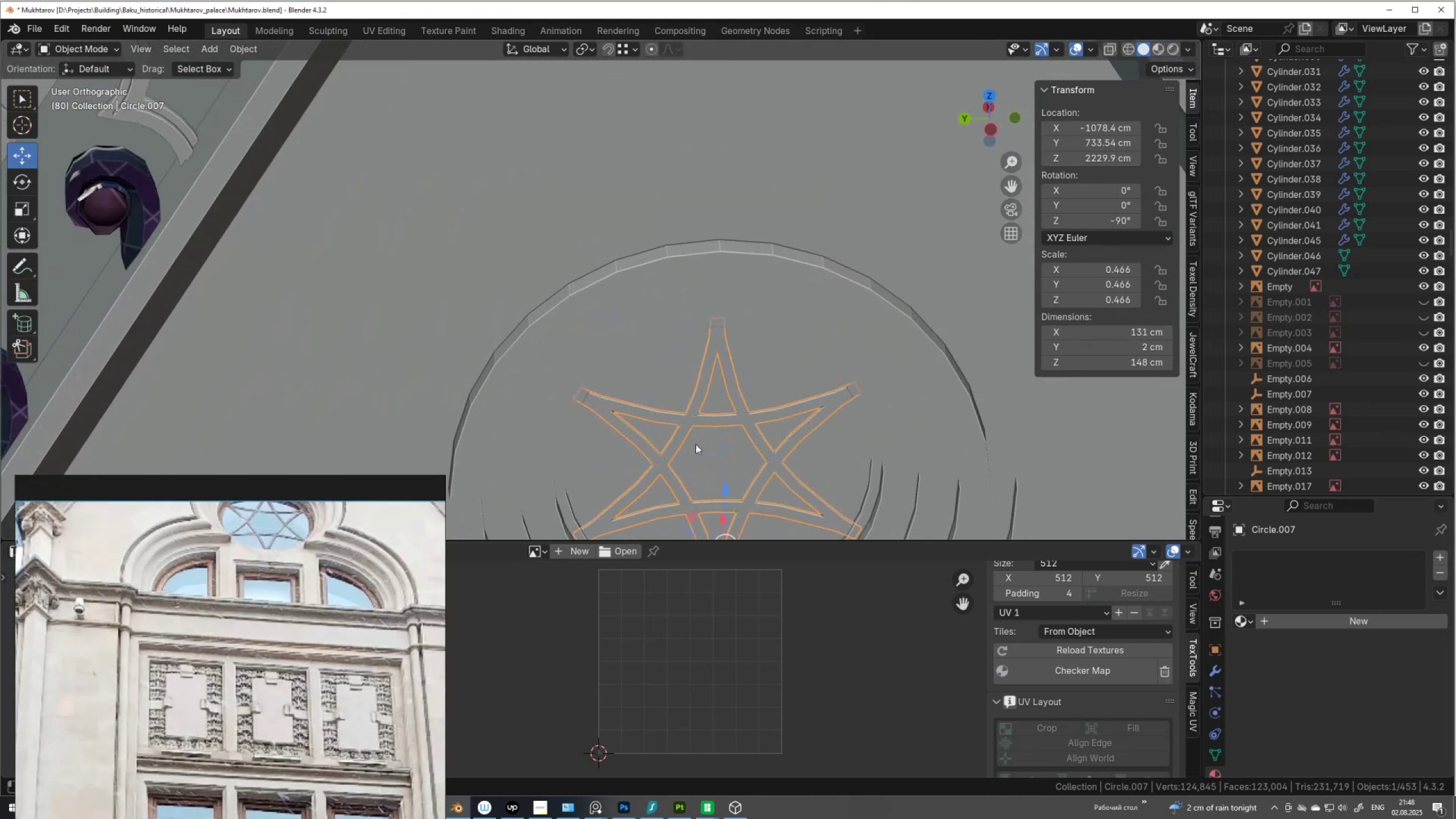 
hold_key(key=ShiftLeft, duration=0.41)
 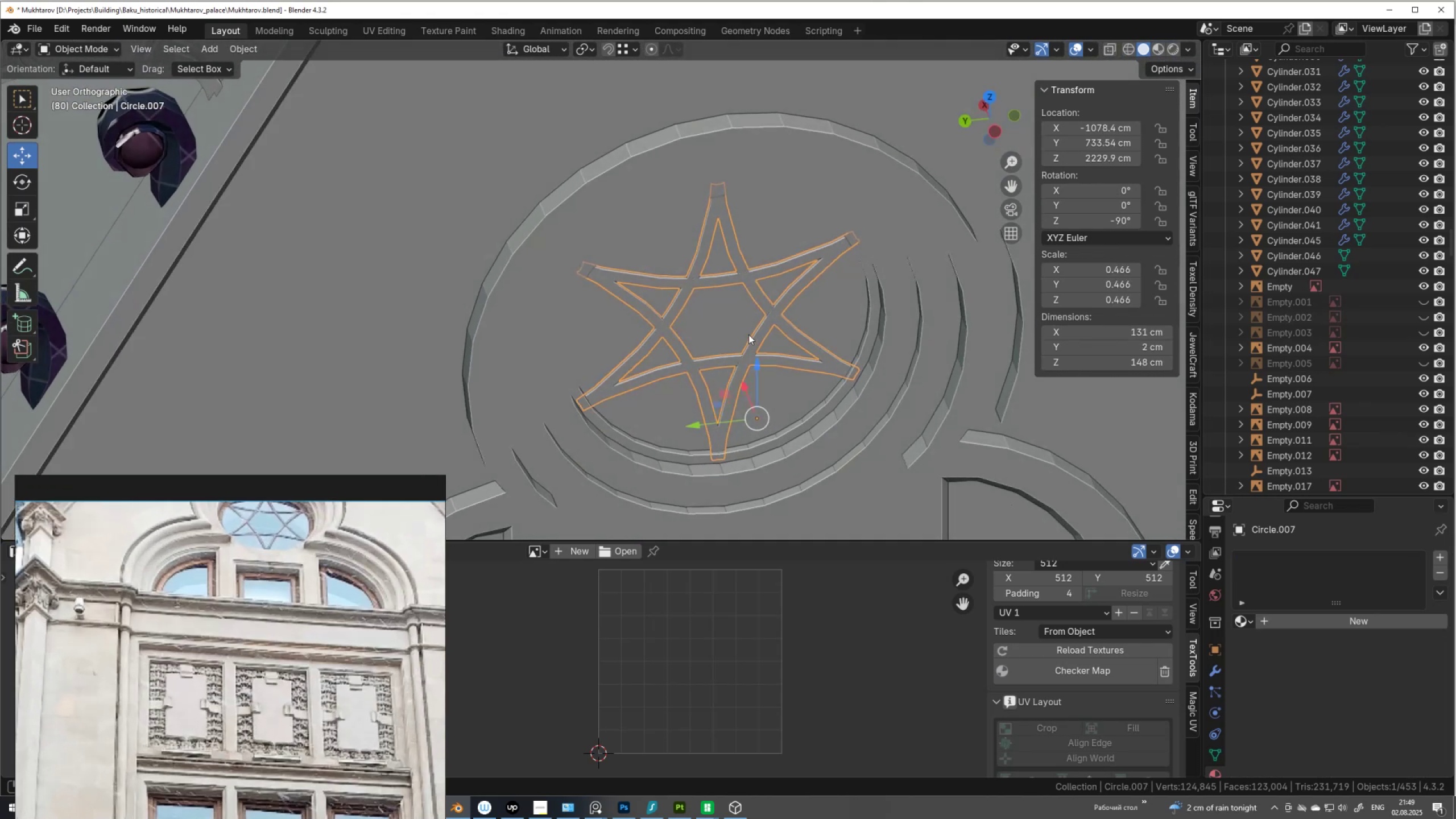 
key(Tab)
 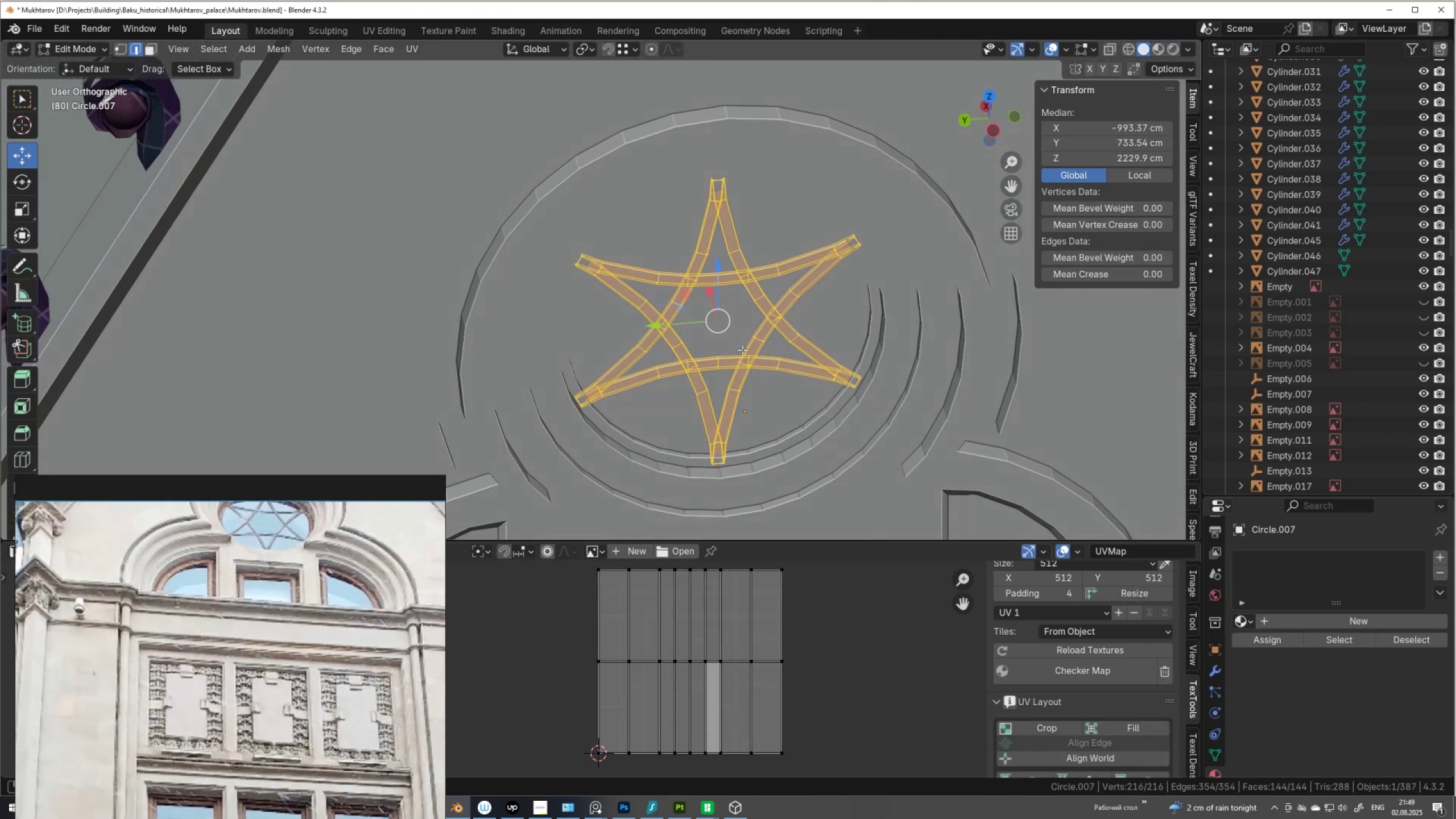 
scroll: coordinate [747, 354], scroll_direction: up, amount: 3.0
 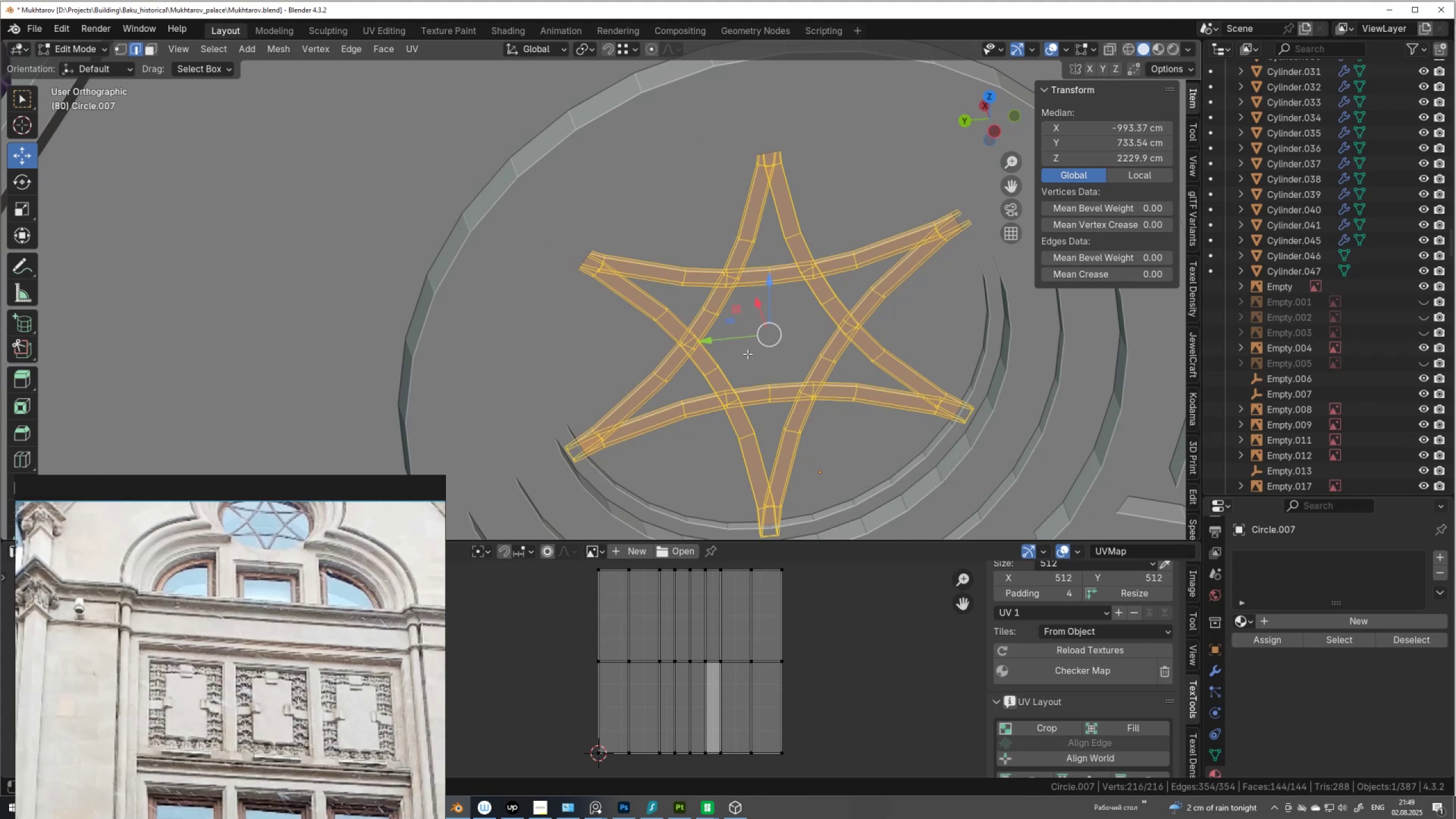 
type(au)
 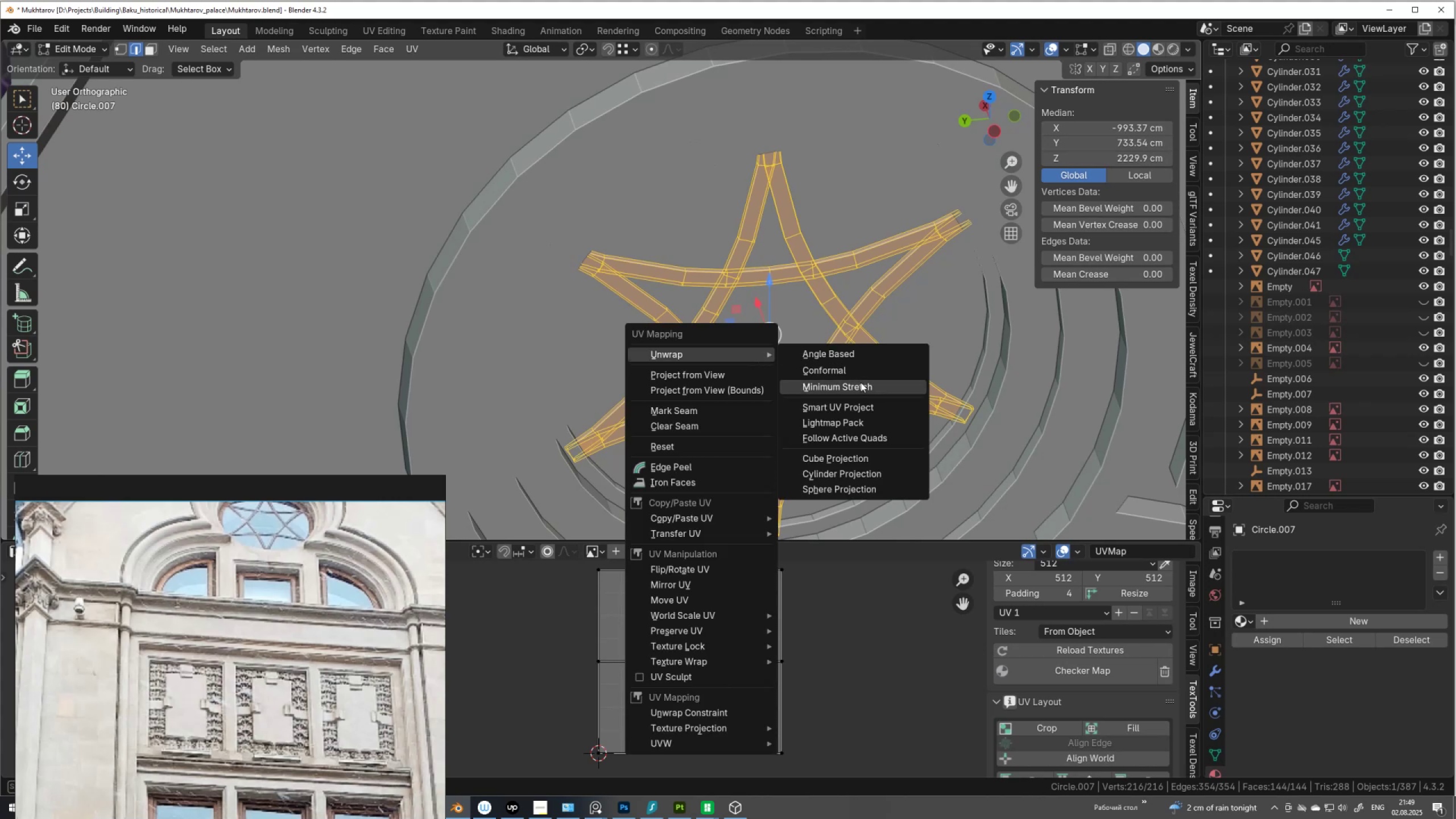 
left_click([862, 370])
 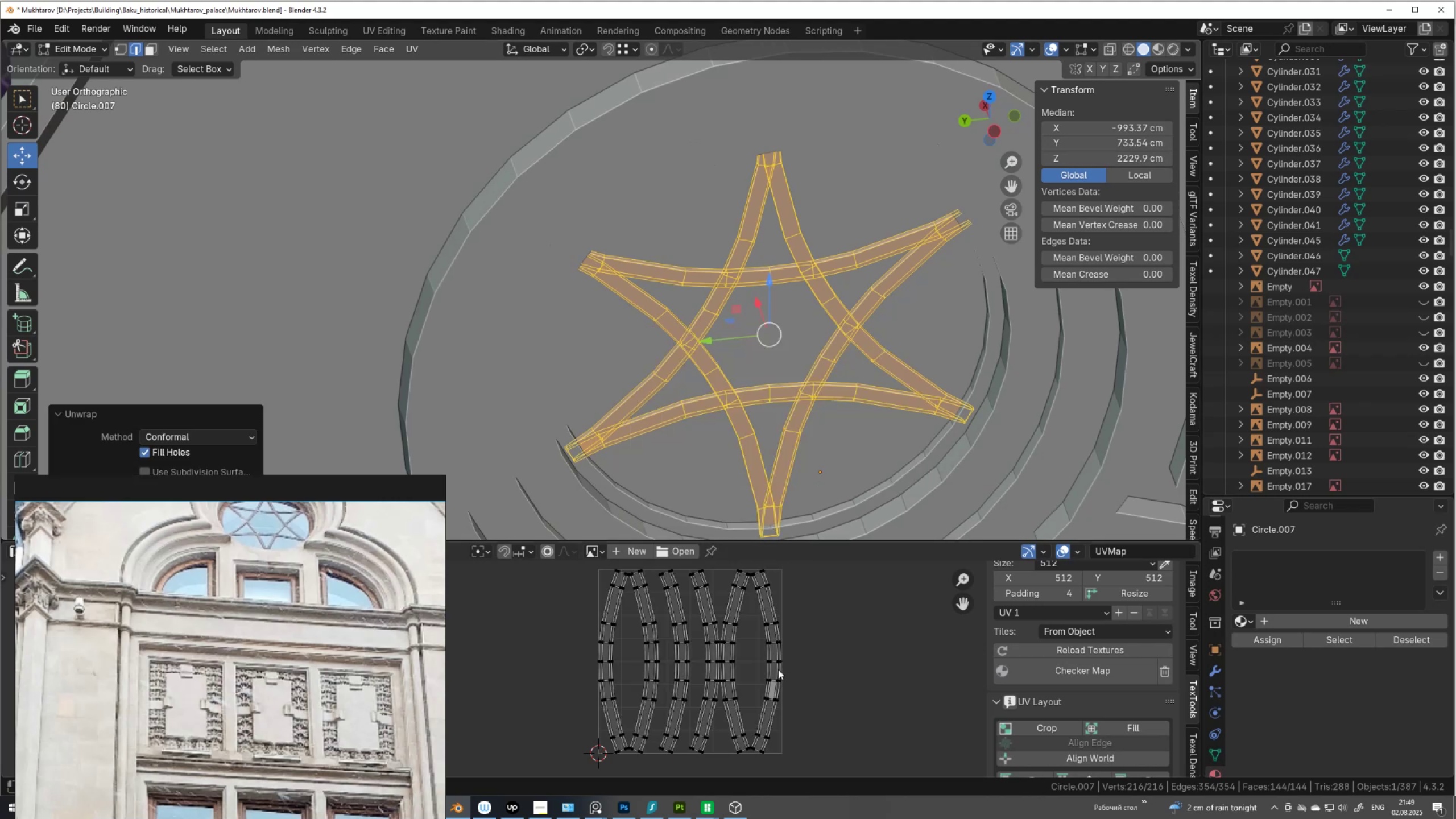 
left_click([773, 668])
 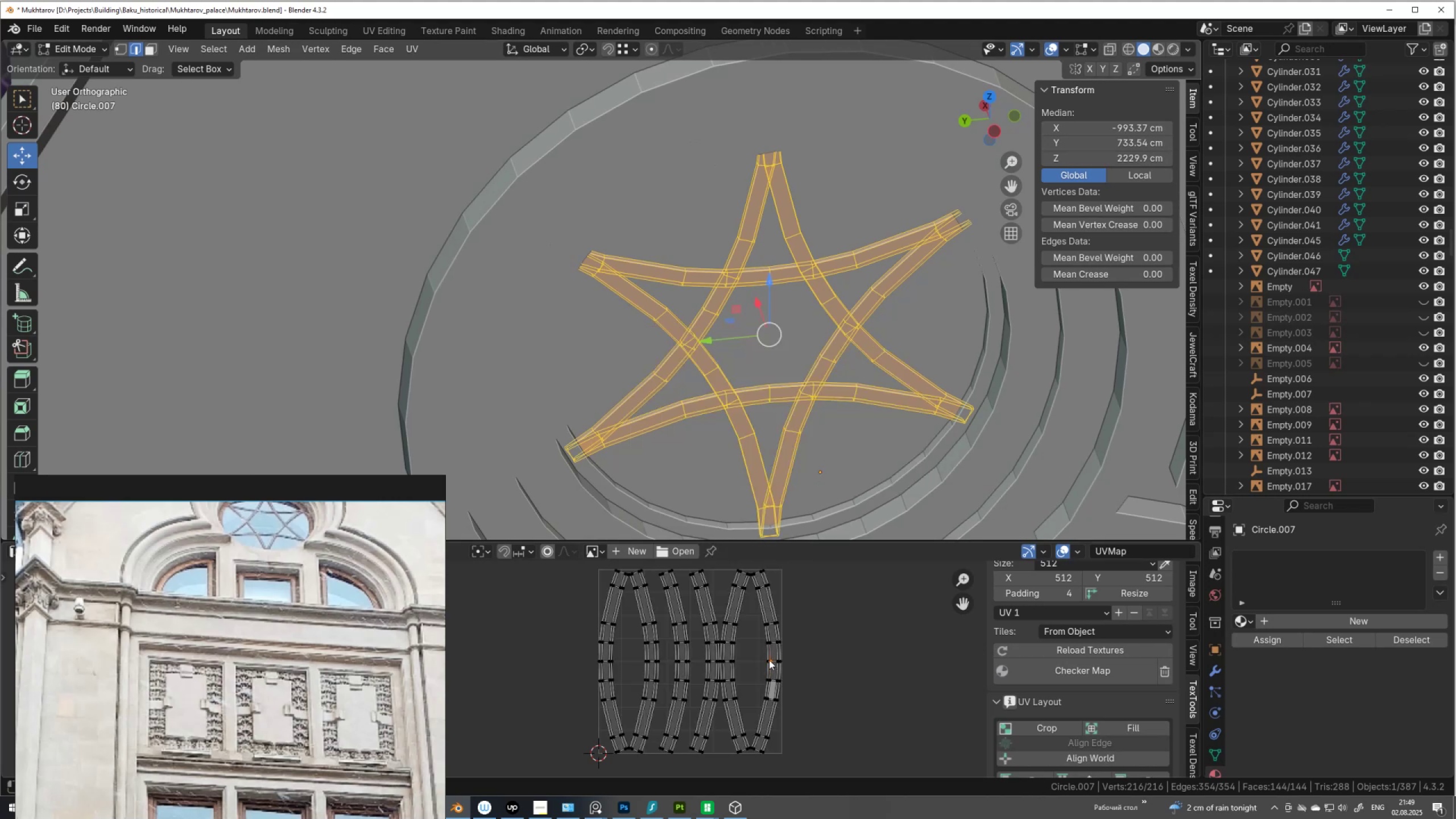 
key(L)
 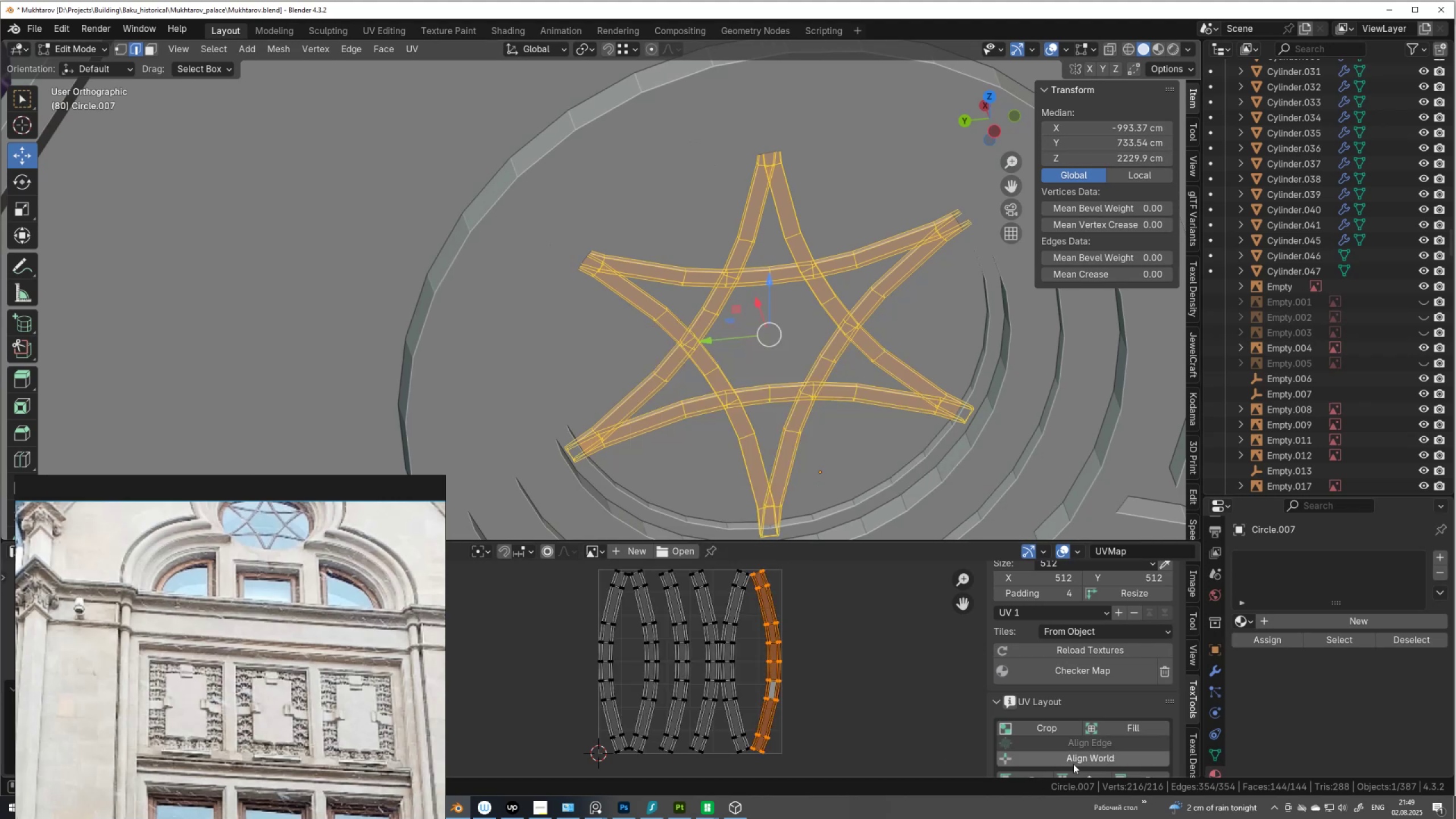 
scroll: coordinate [1136, 745], scroll_direction: down, amount: 8.0
 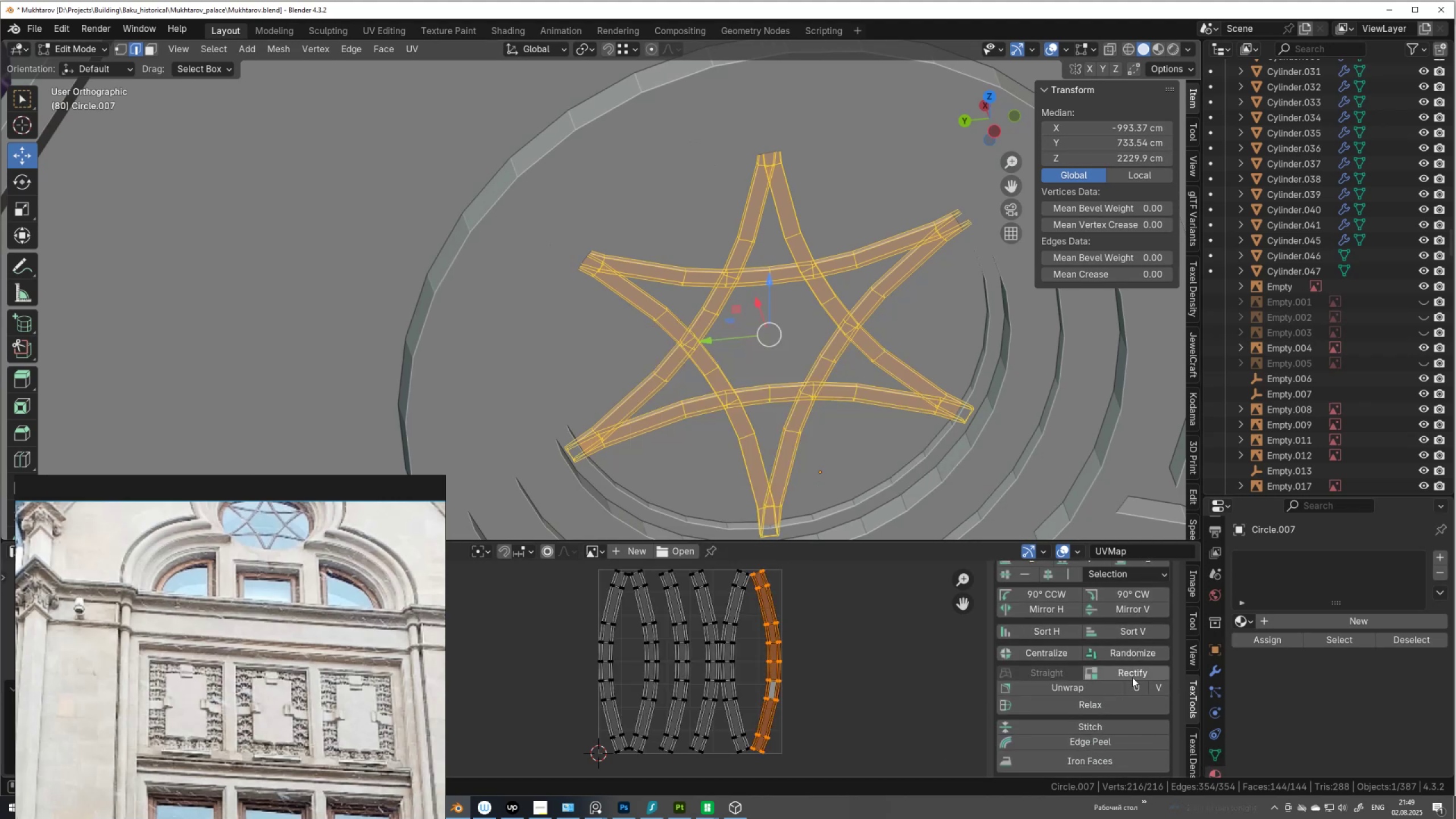 
left_click([1134, 675])
 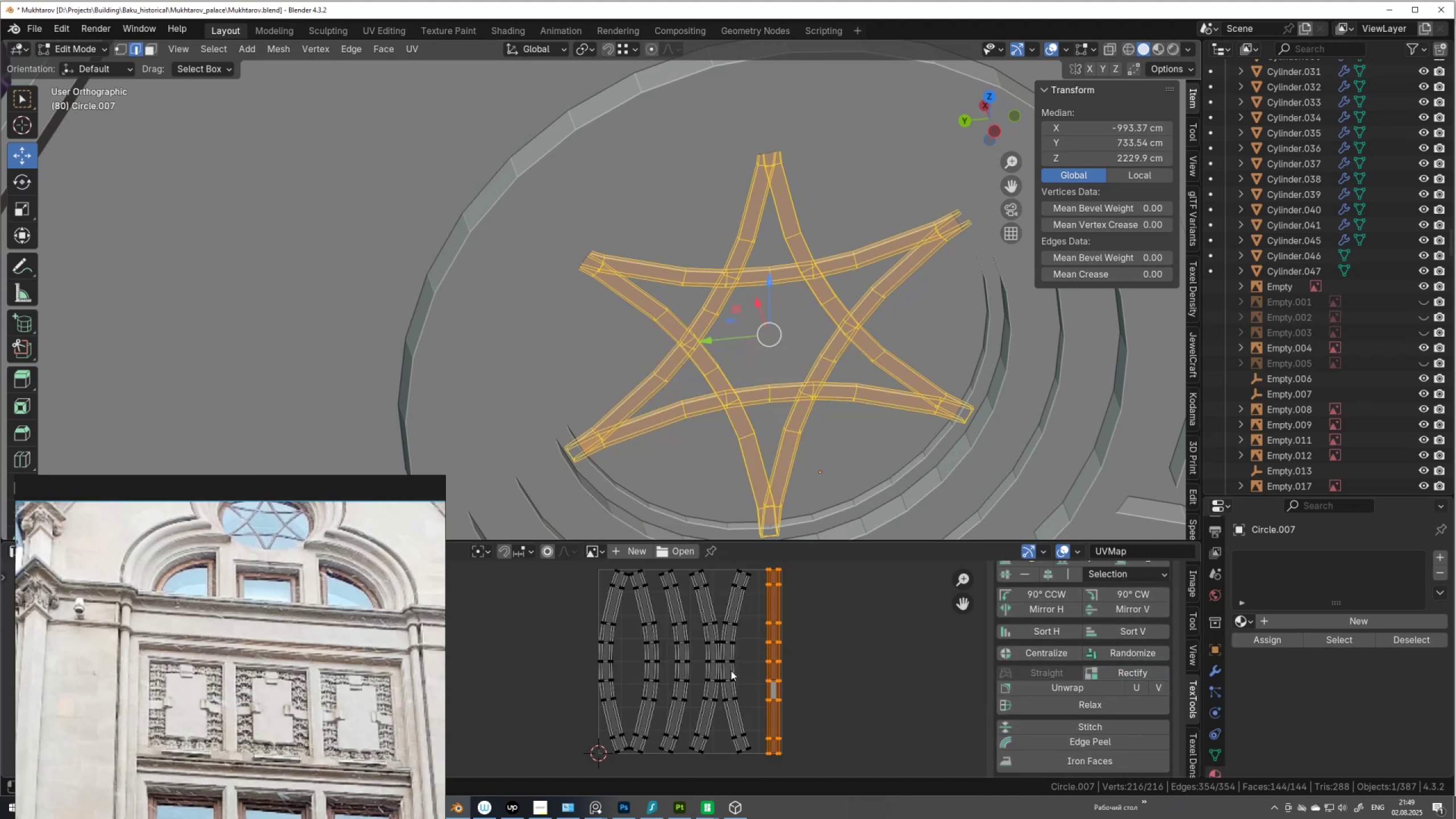 
left_click([733, 671])
 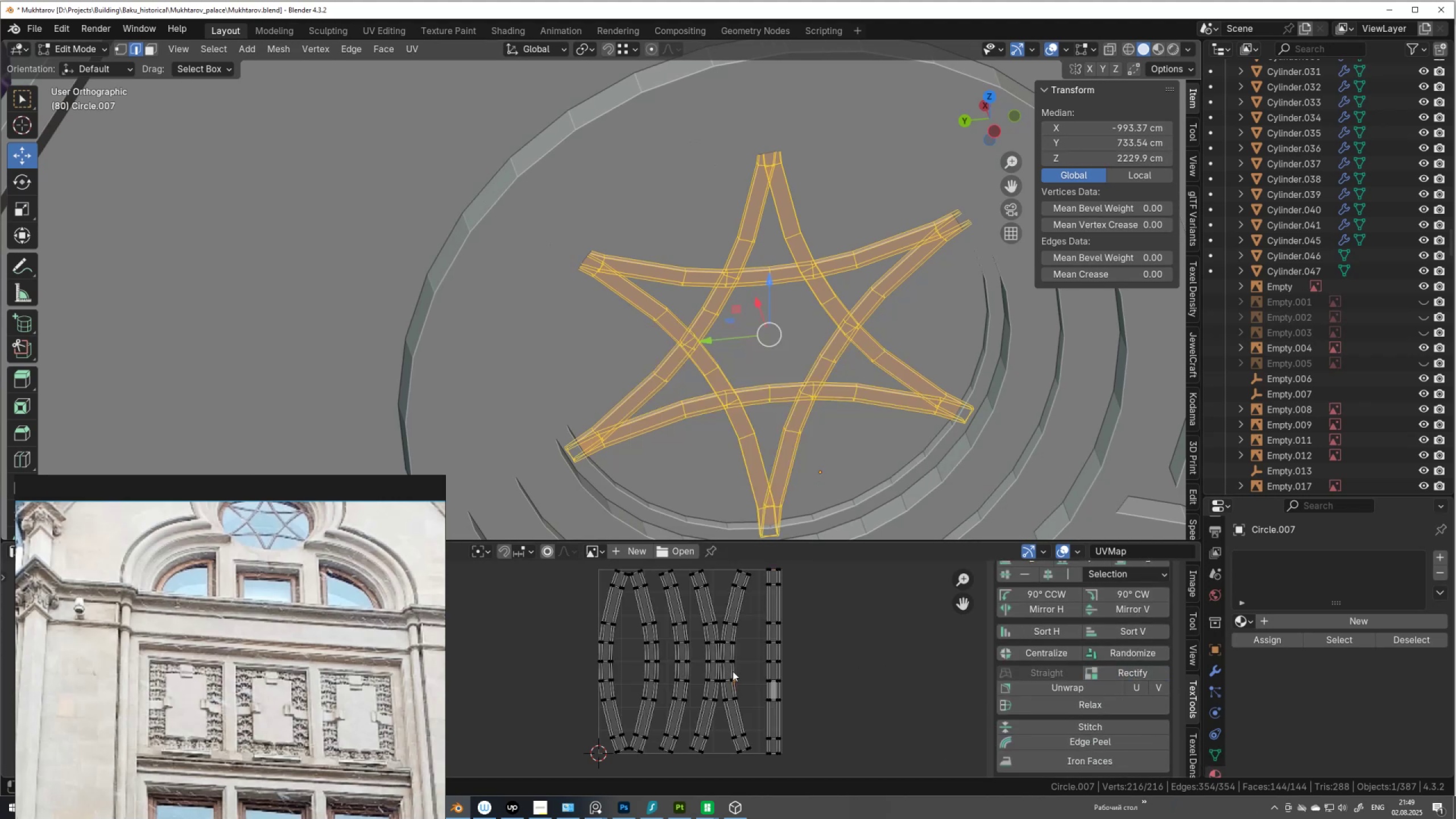 
key(L)
 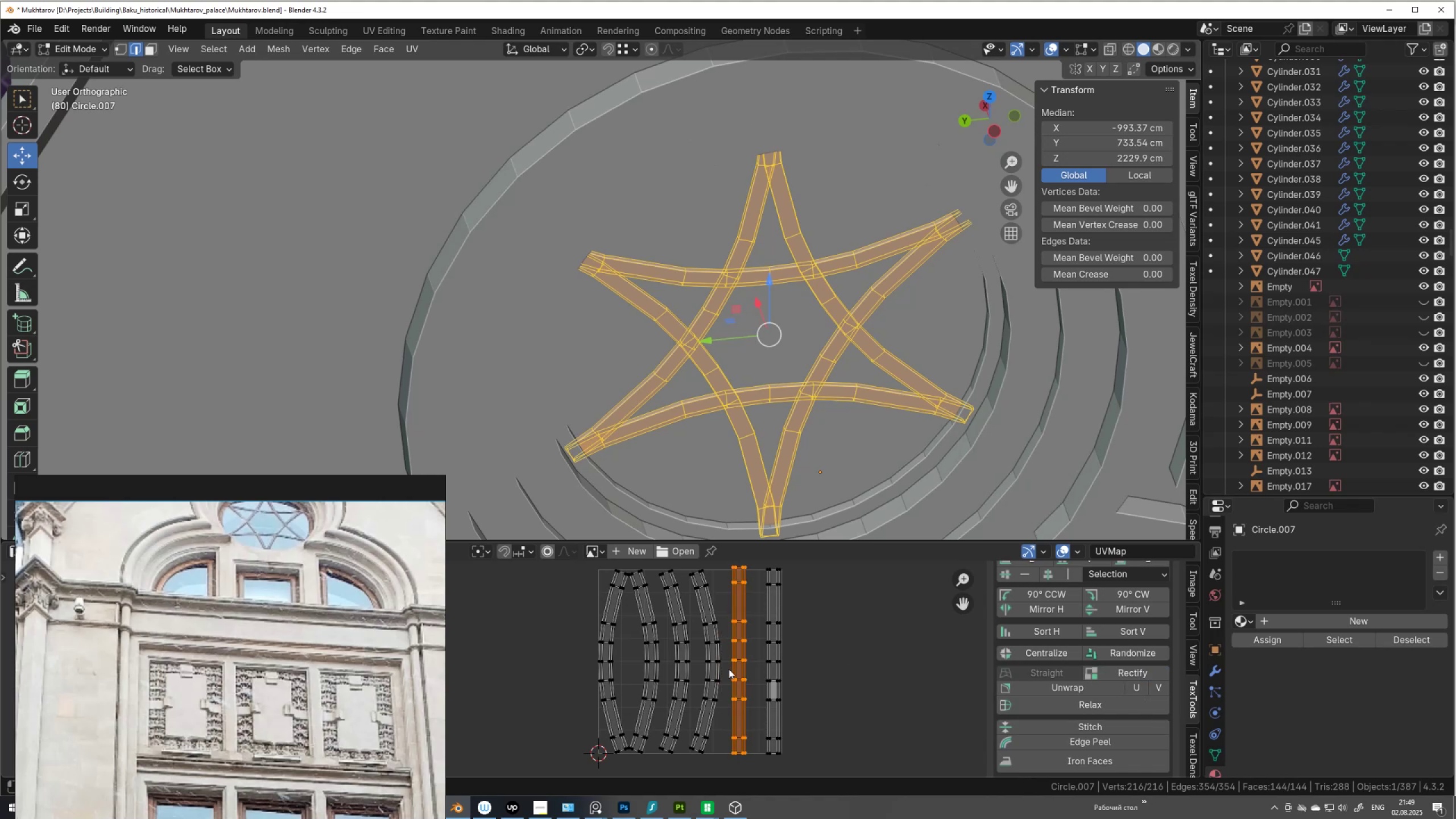 
left_click([722, 669])
 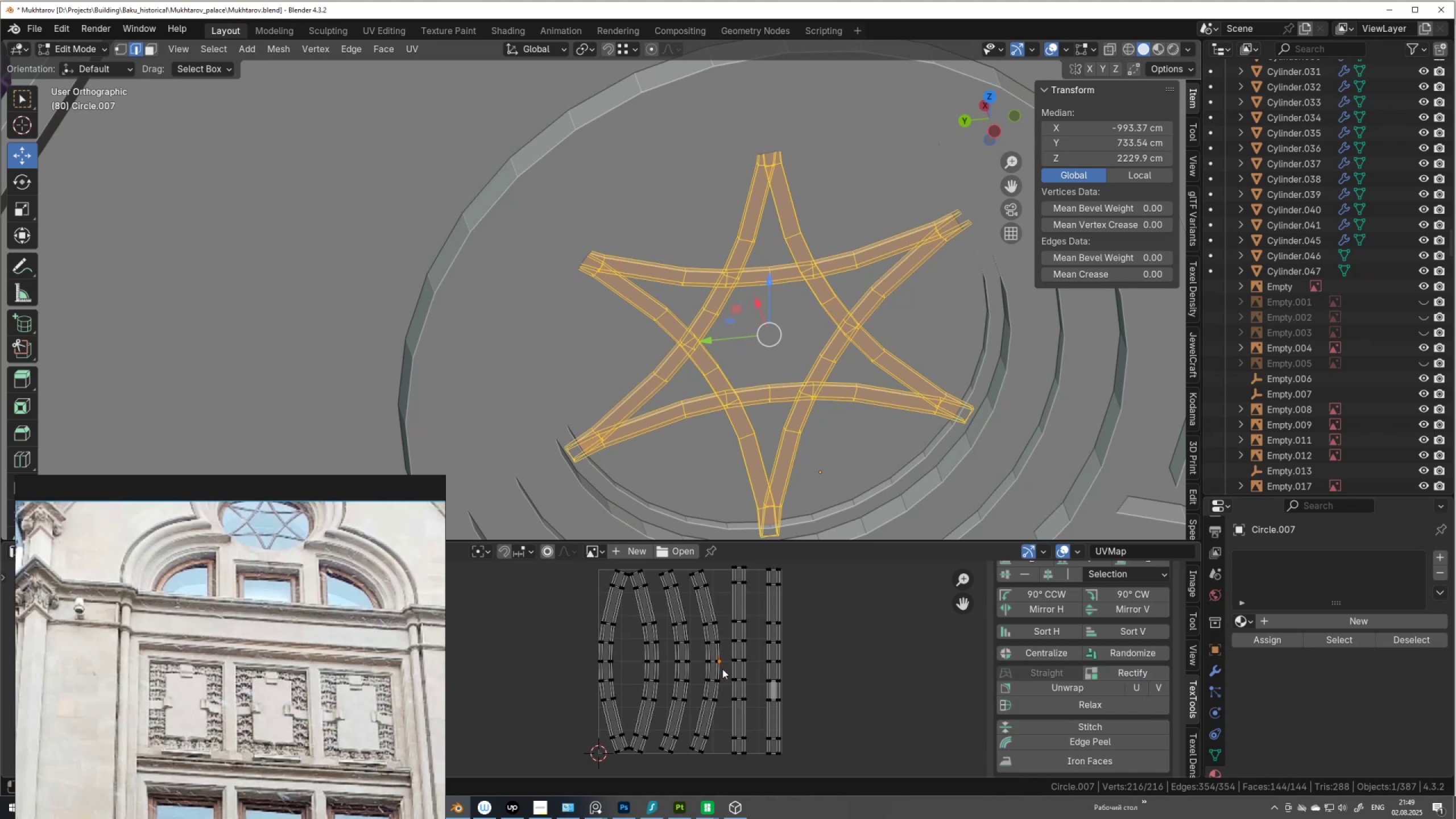 
key(L)
 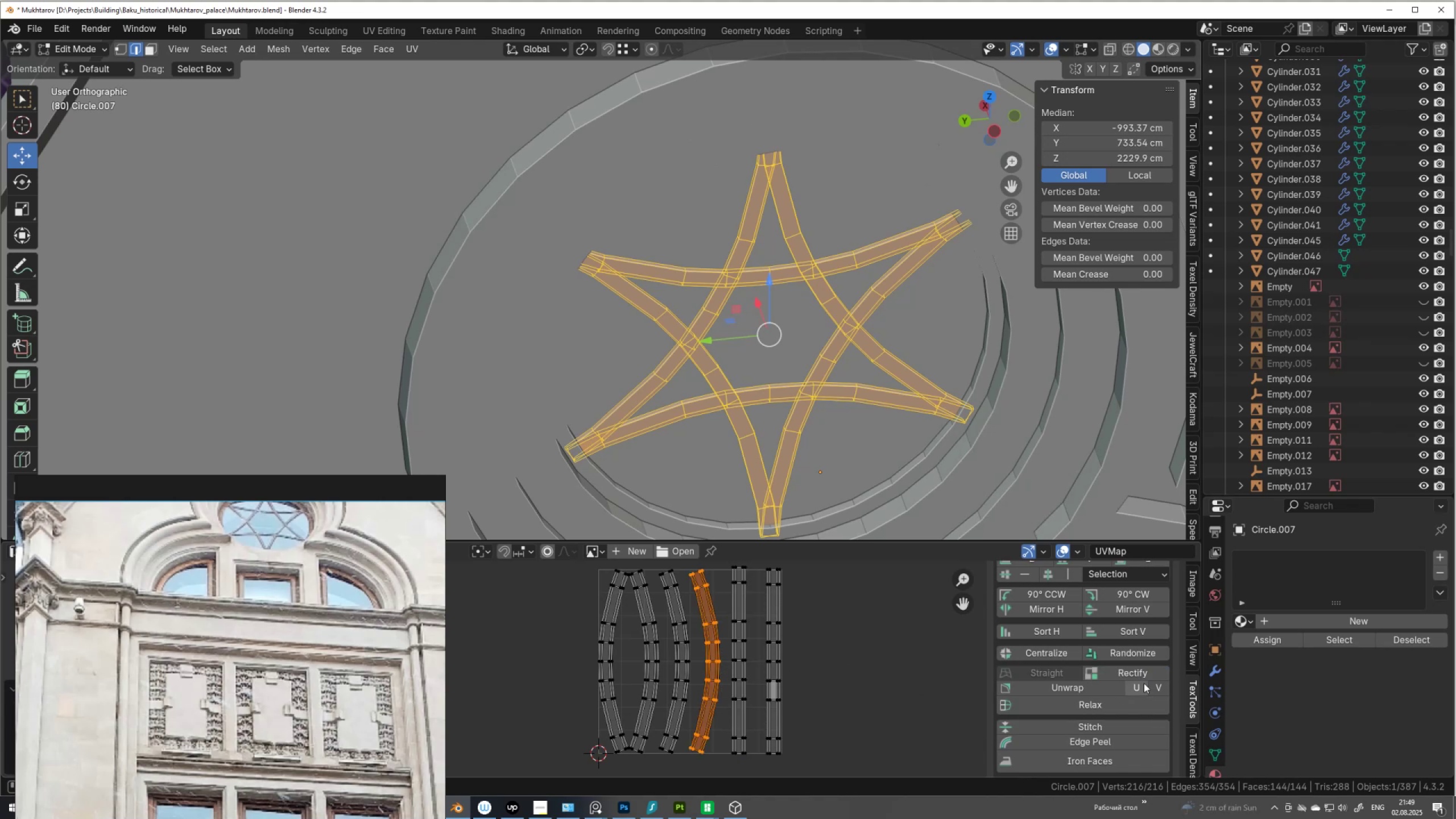 
left_click([1149, 673])
 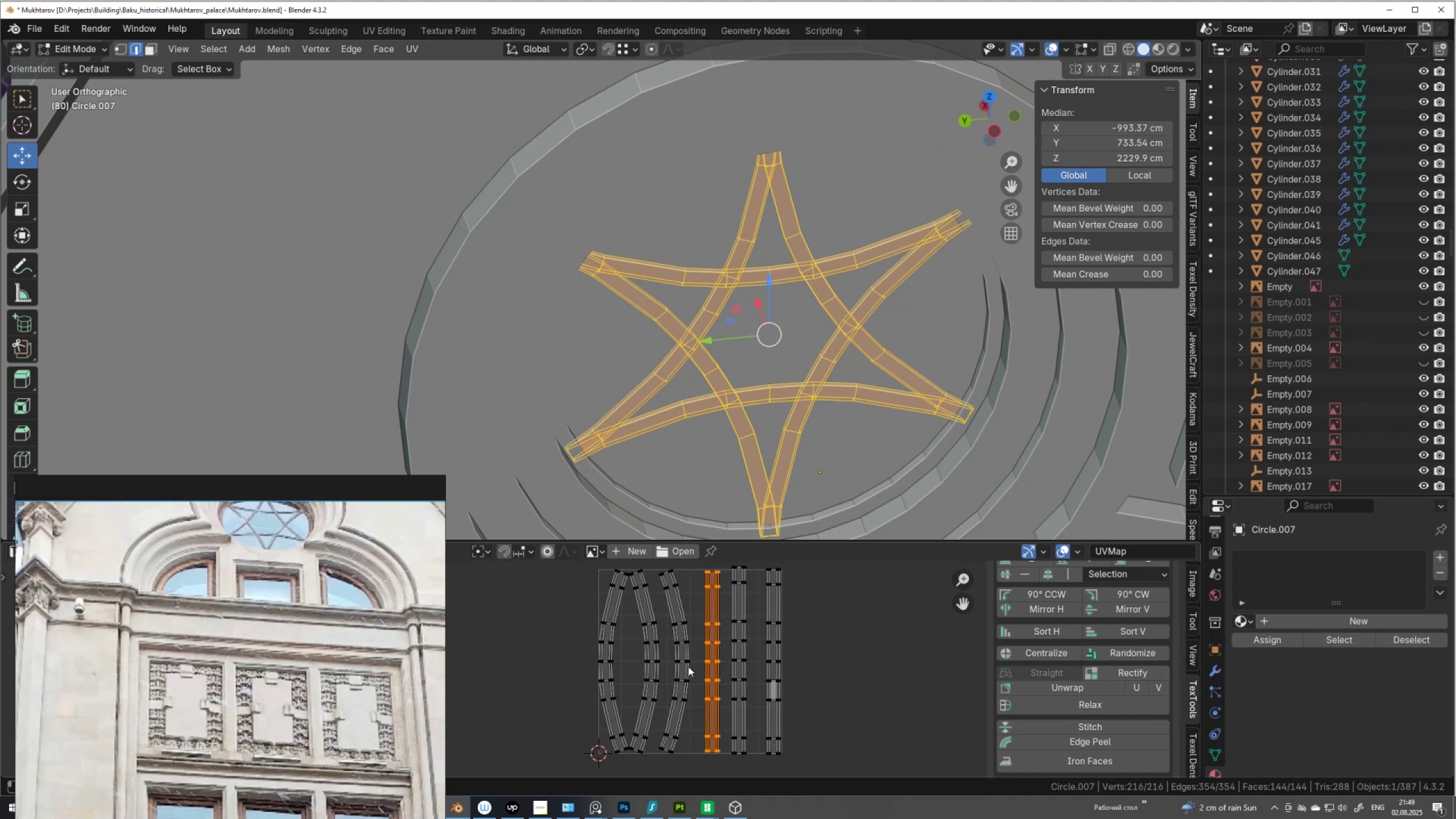 
left_click([677, 672])
 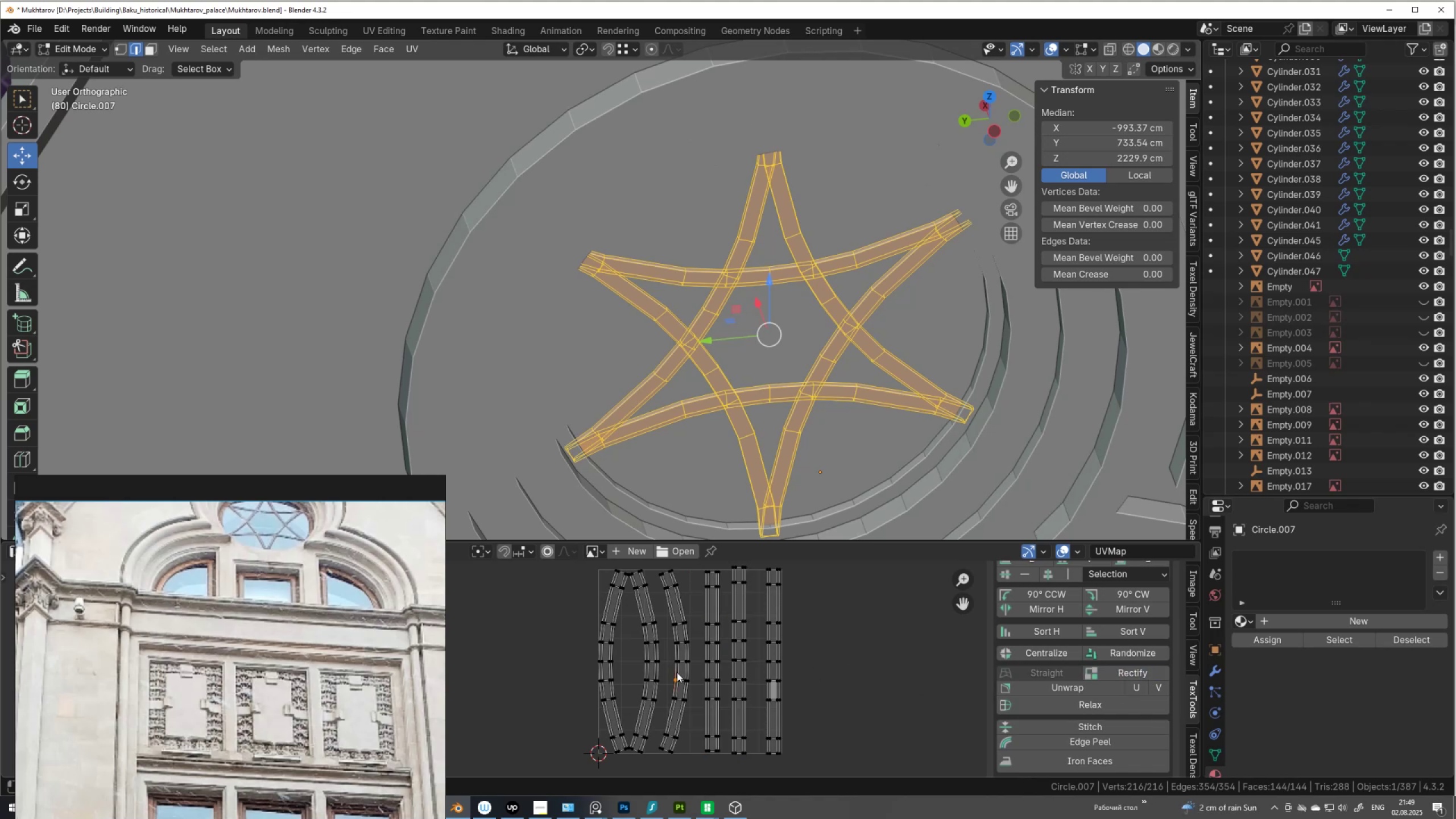 
key(L)
 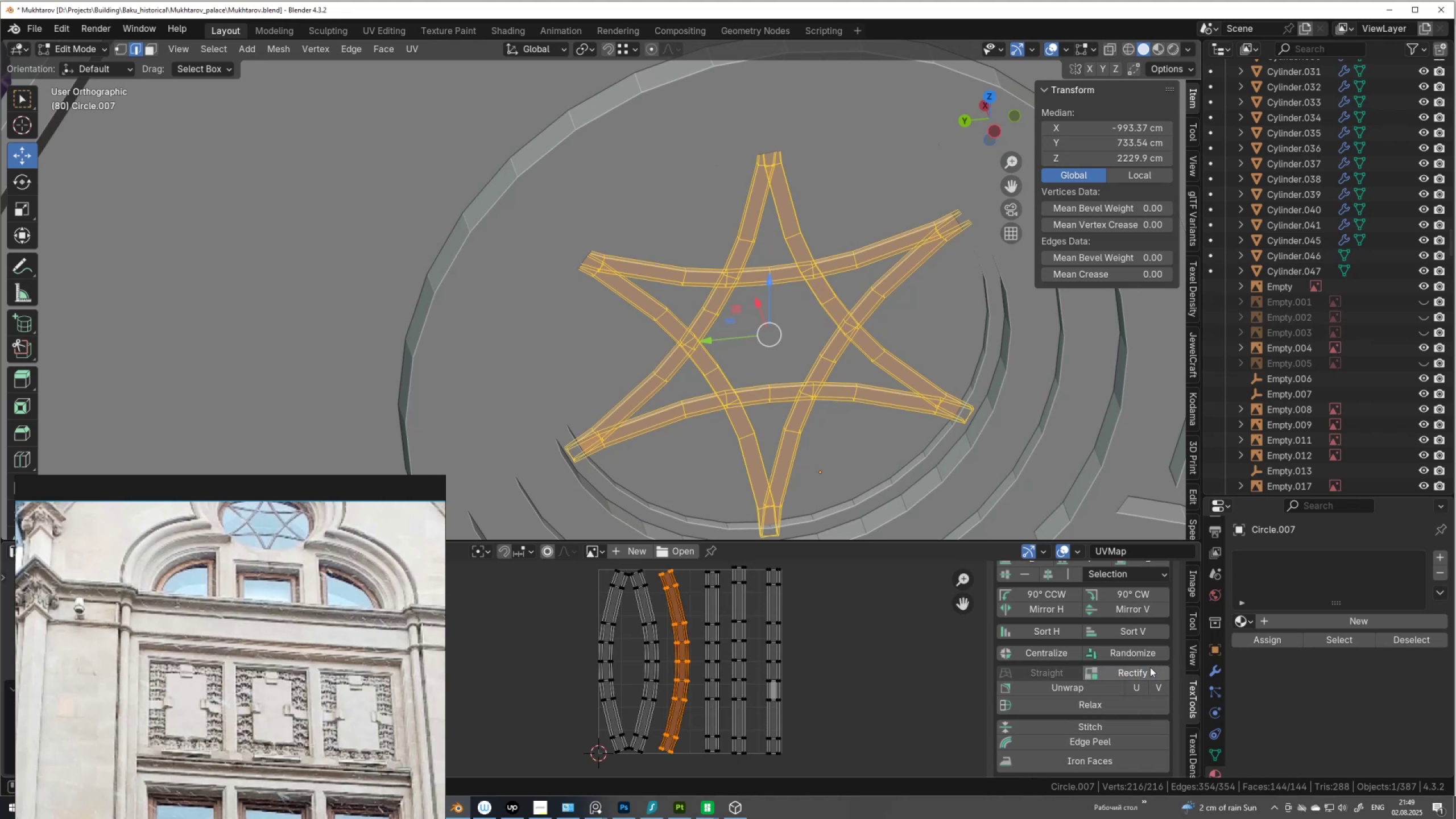 
left_click([1148, 670])
 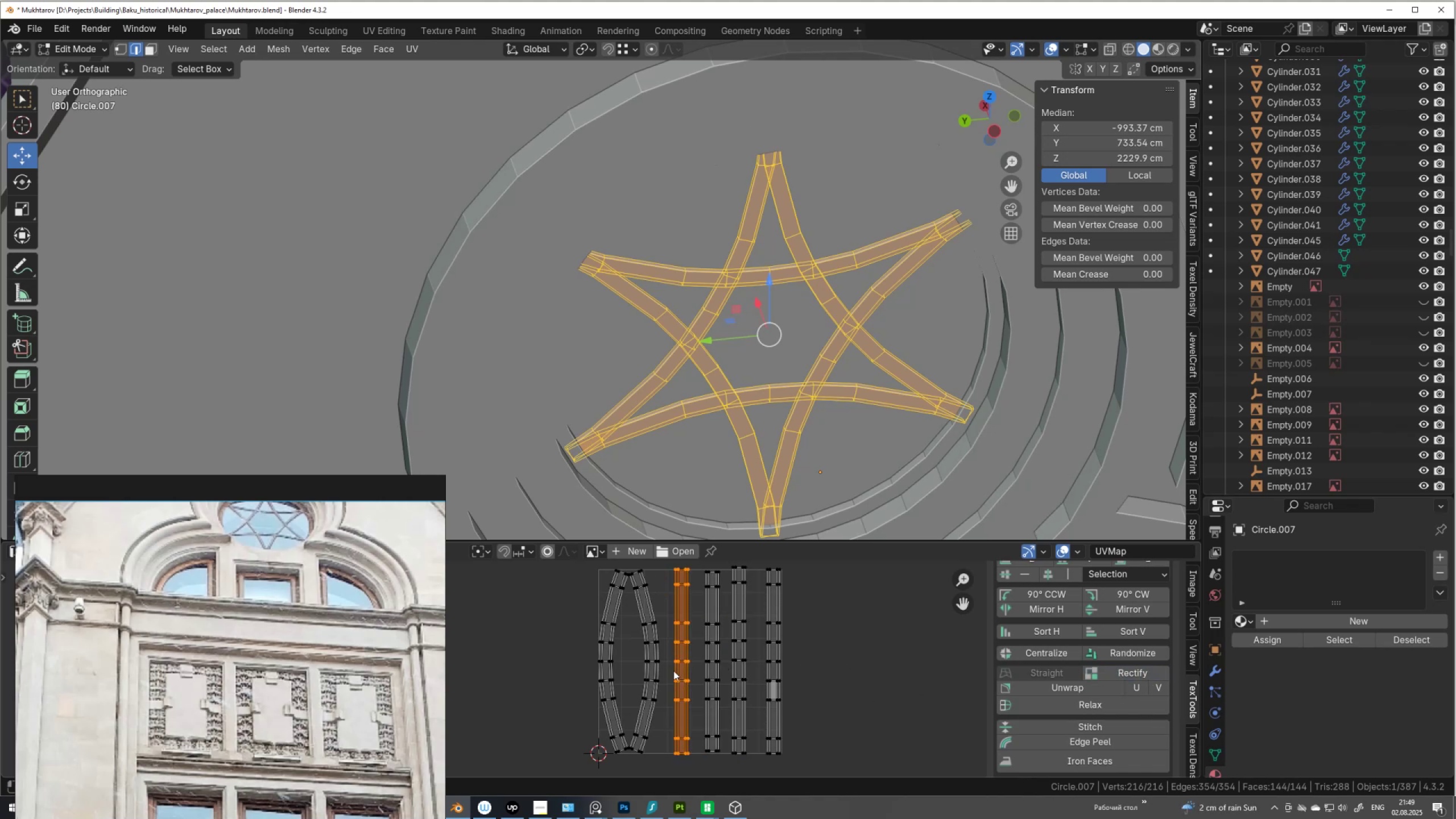 
left_click([651, 675])
 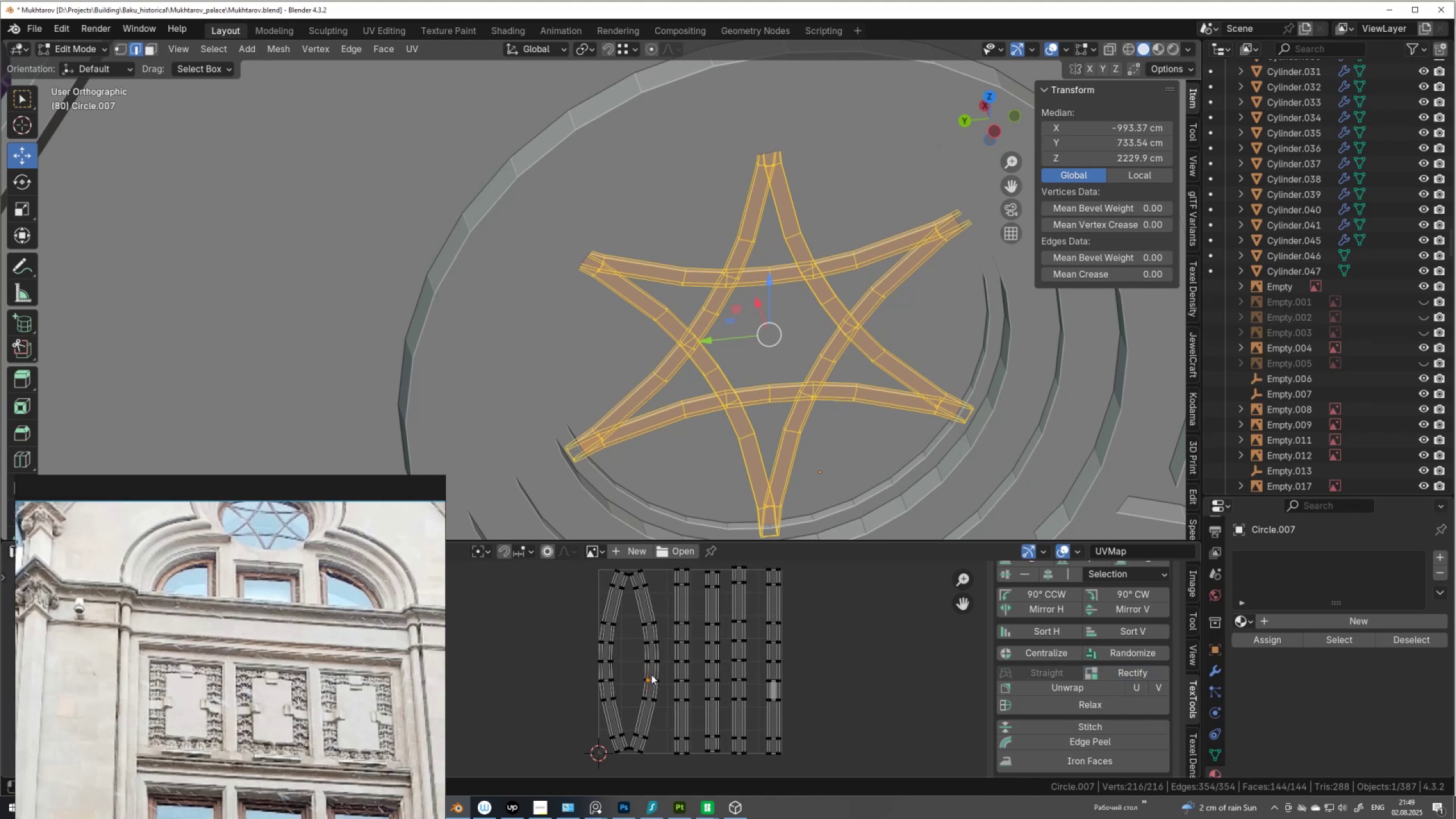 
key(L)
 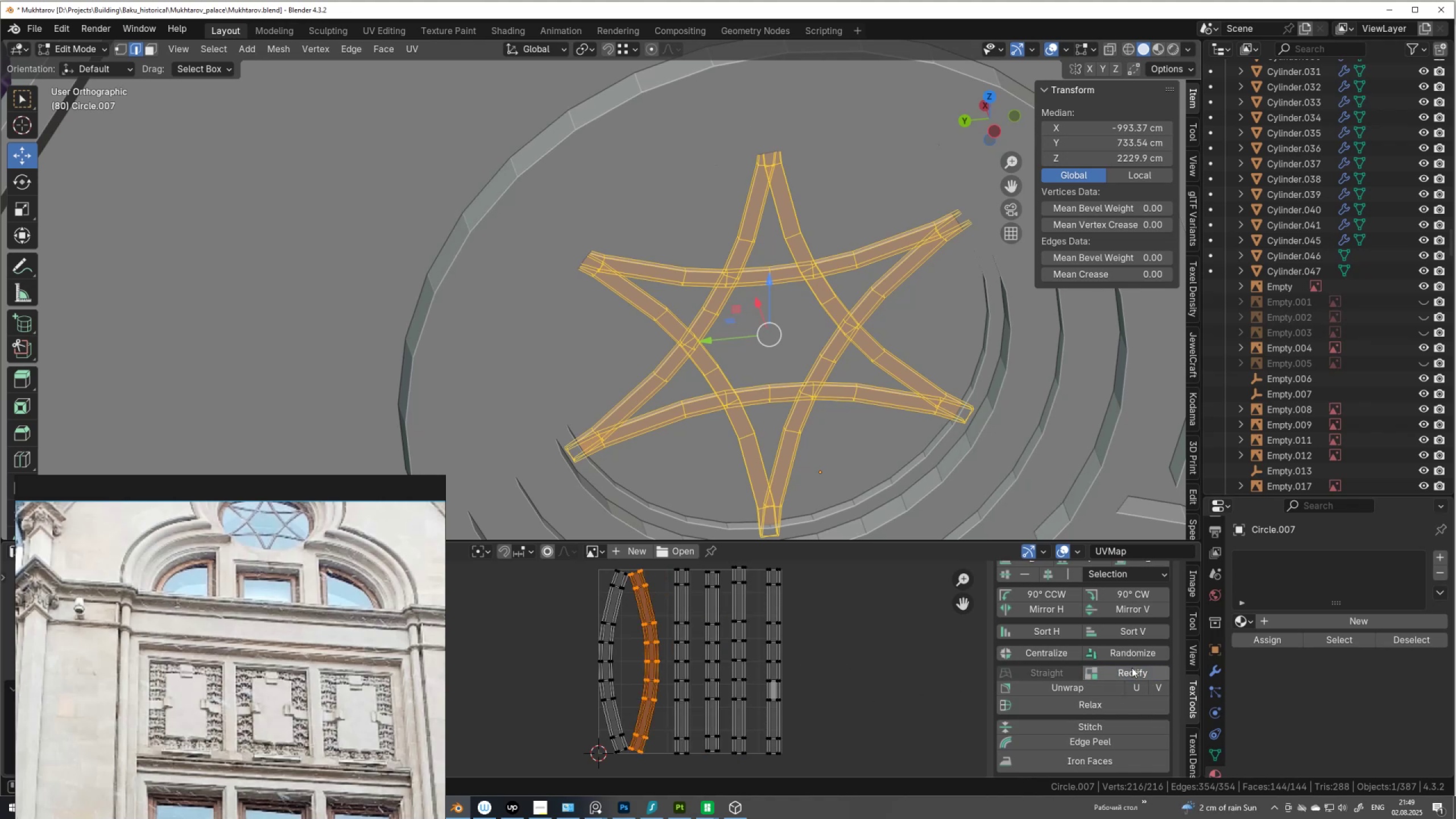 
left_click([1132, 671])
 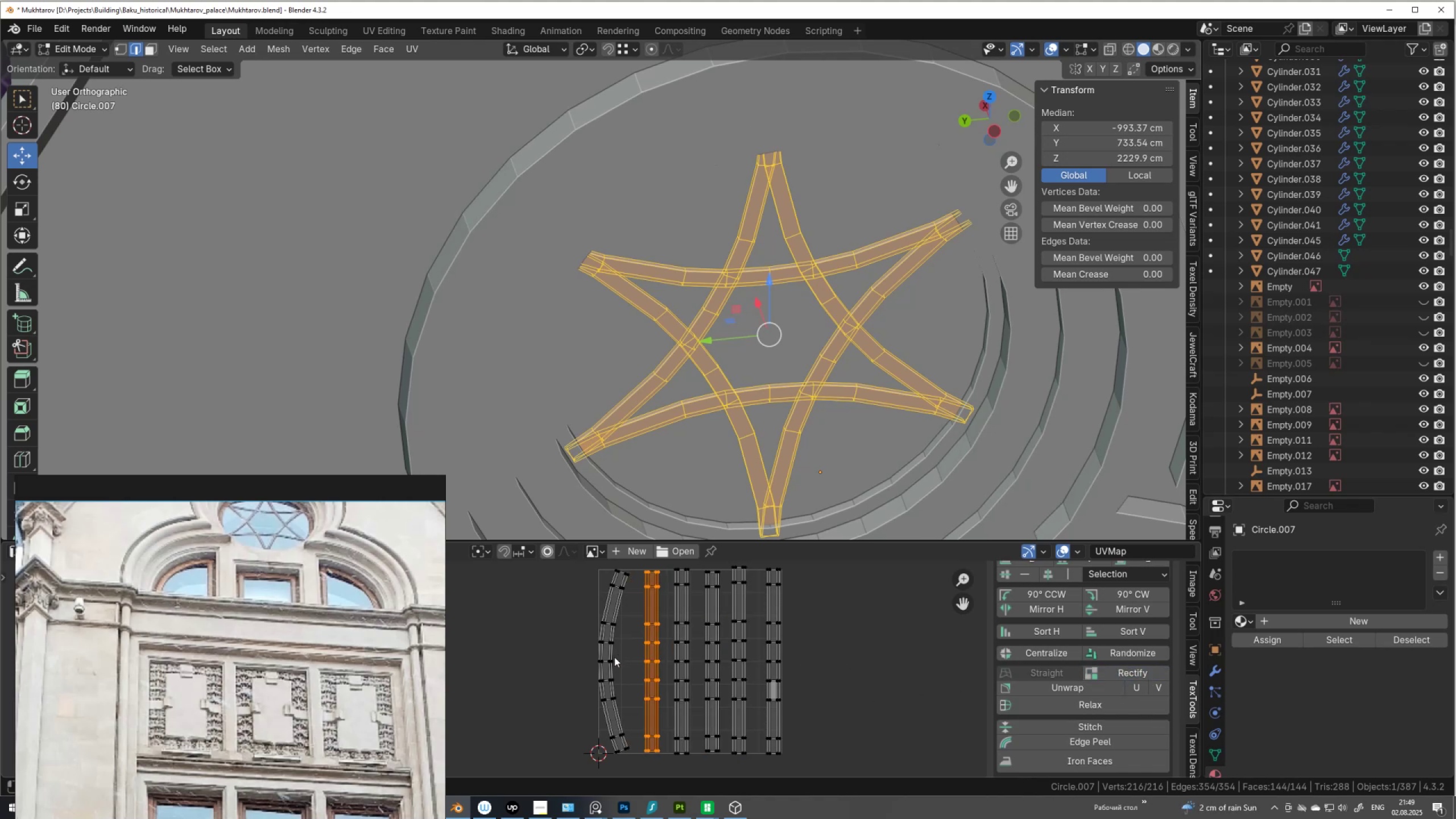 
left_click([611, 661])
 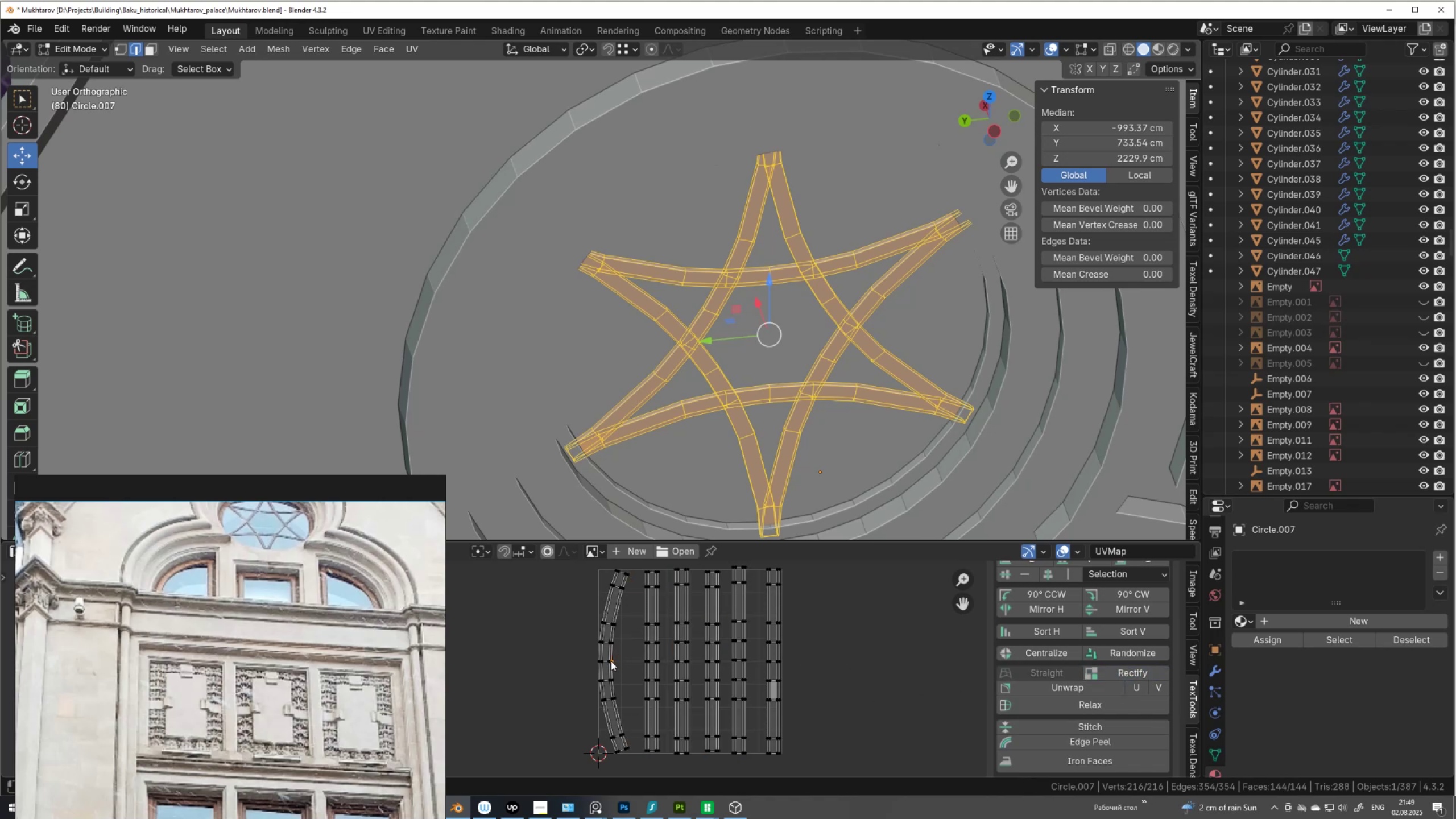 
key(L)
 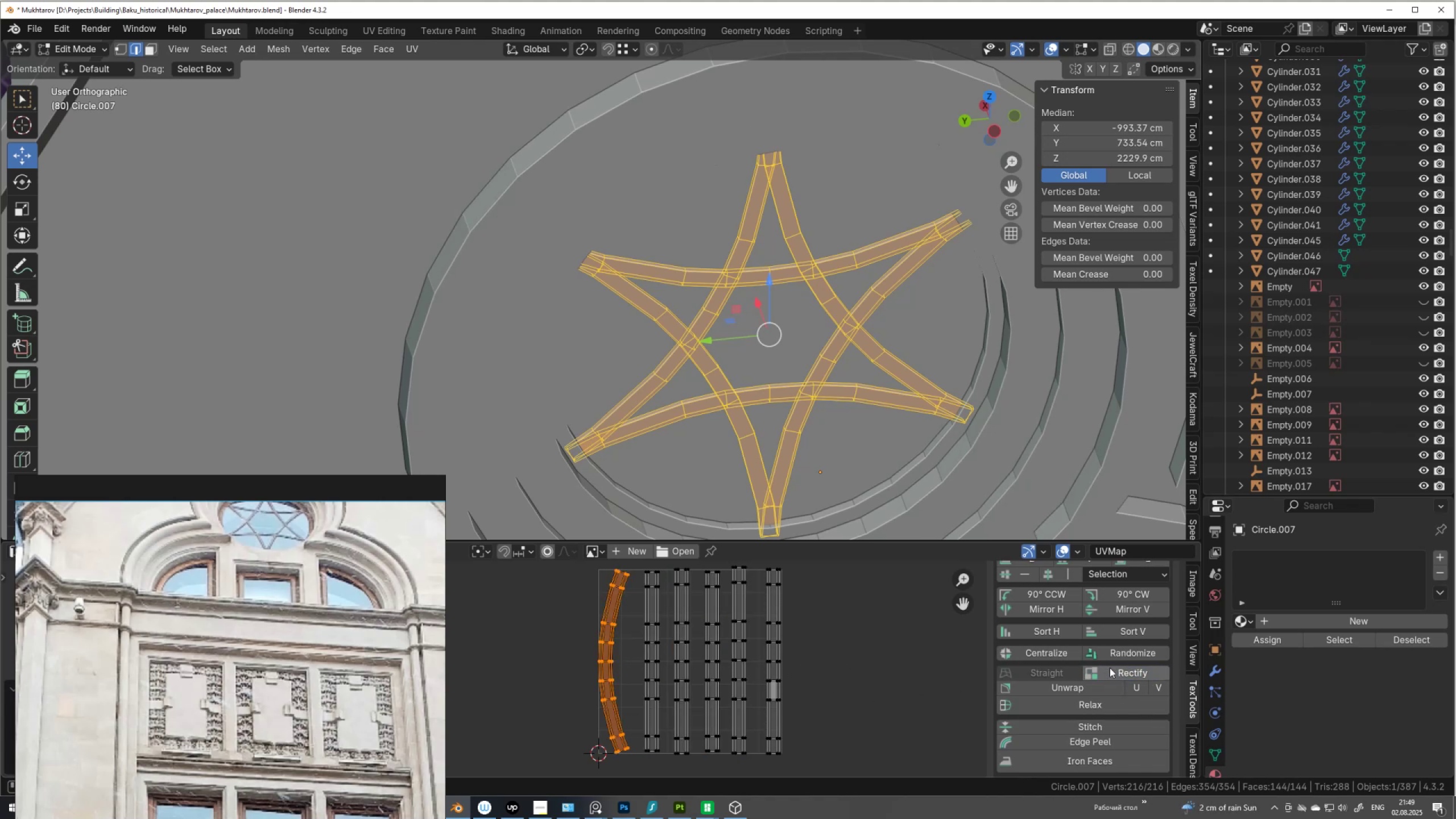 
left_click([1122, 671])
 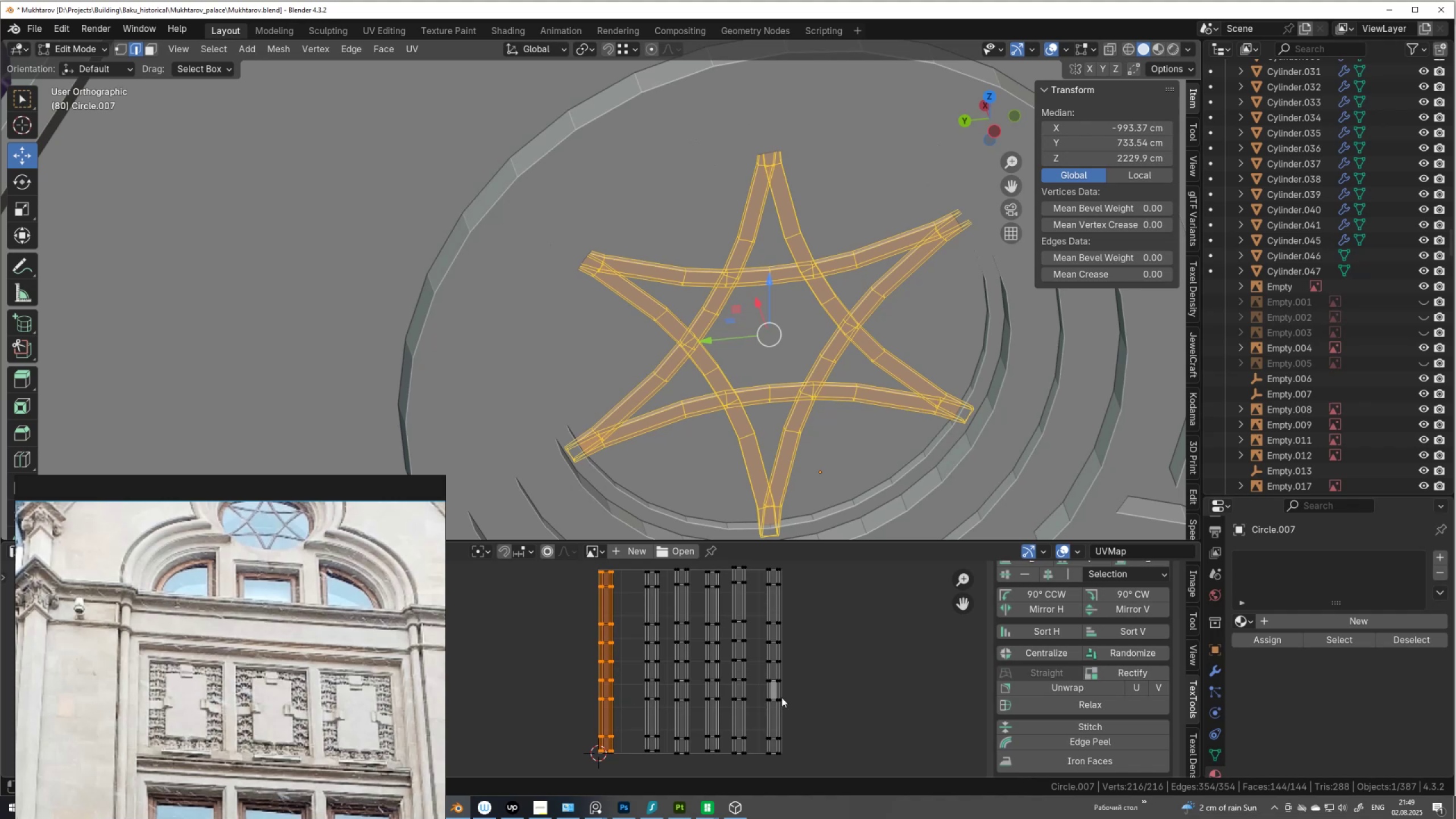 
scroll: coordinate [841, 700], scroll_direction: down, amount: 4.0
 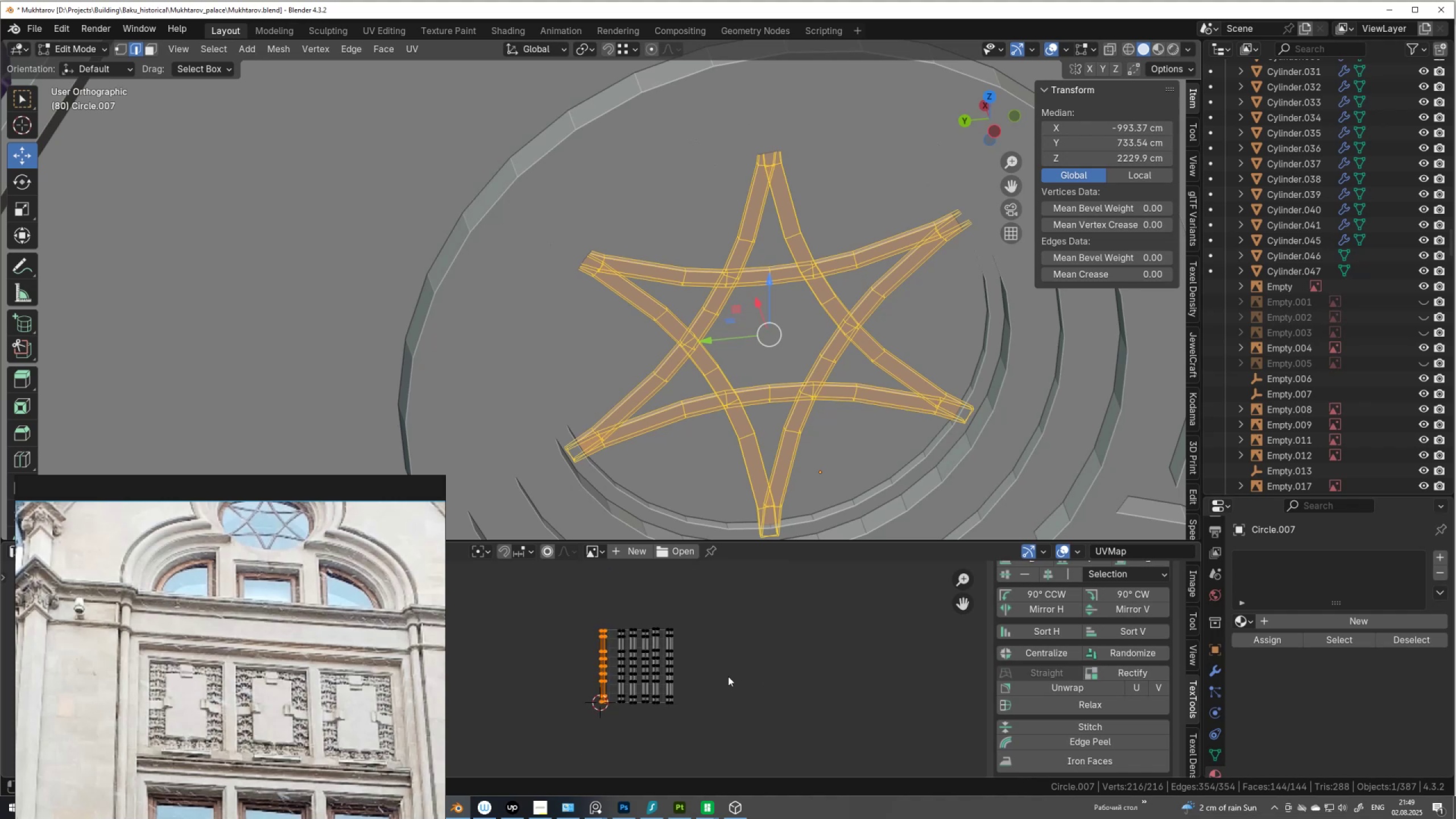 
type(as)
 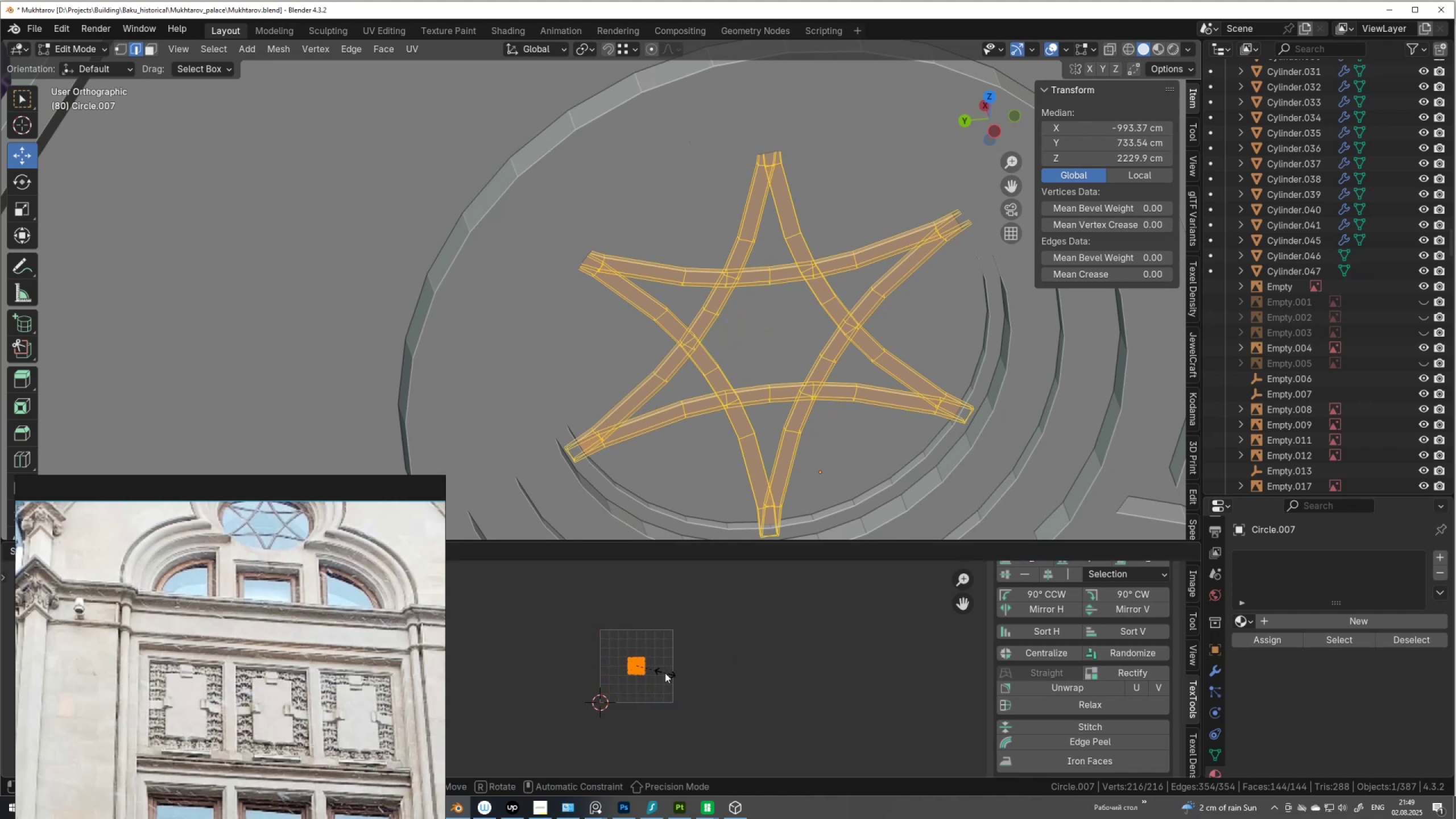 
left_click([665, 673])
 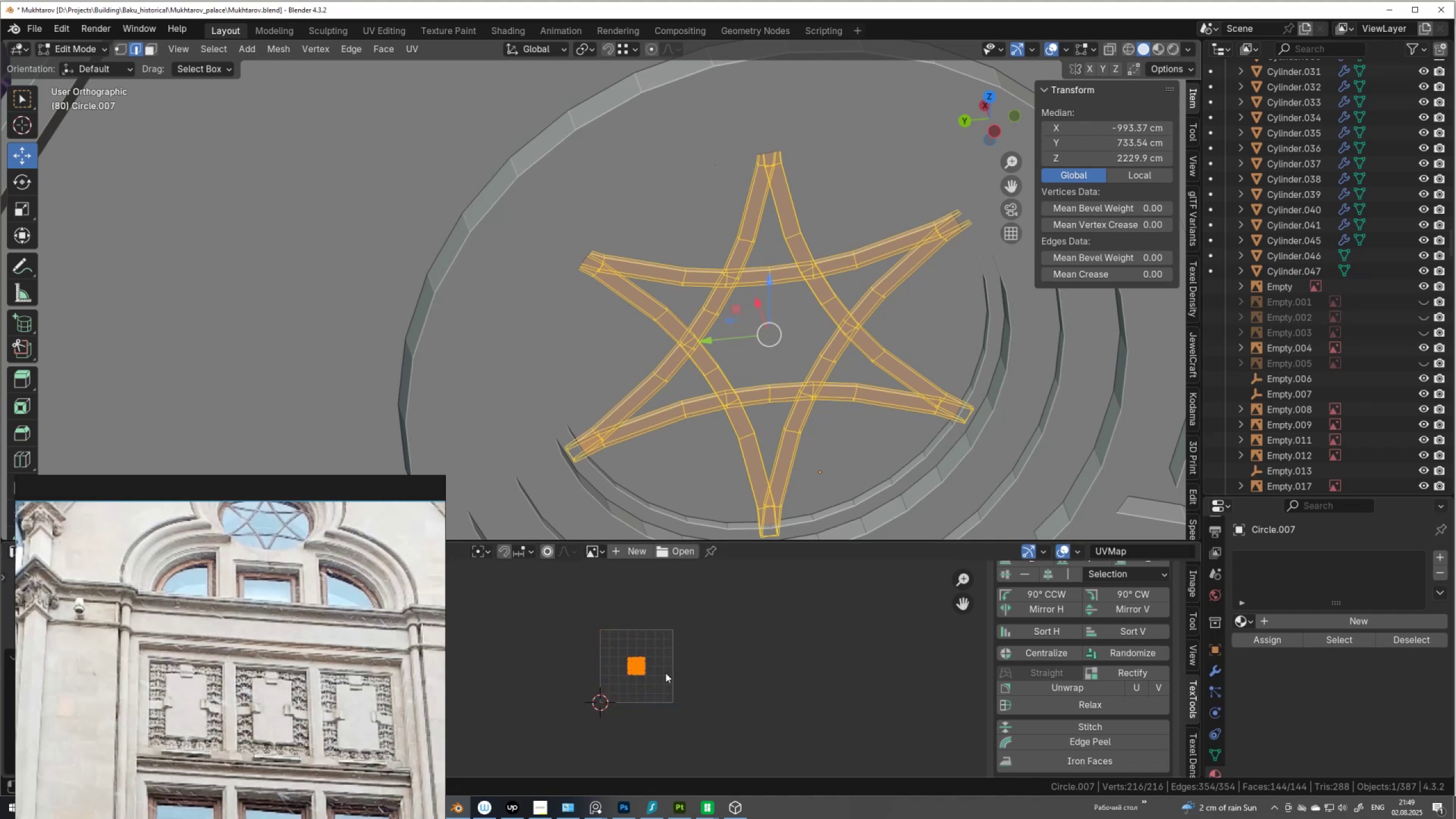 
key(G)
 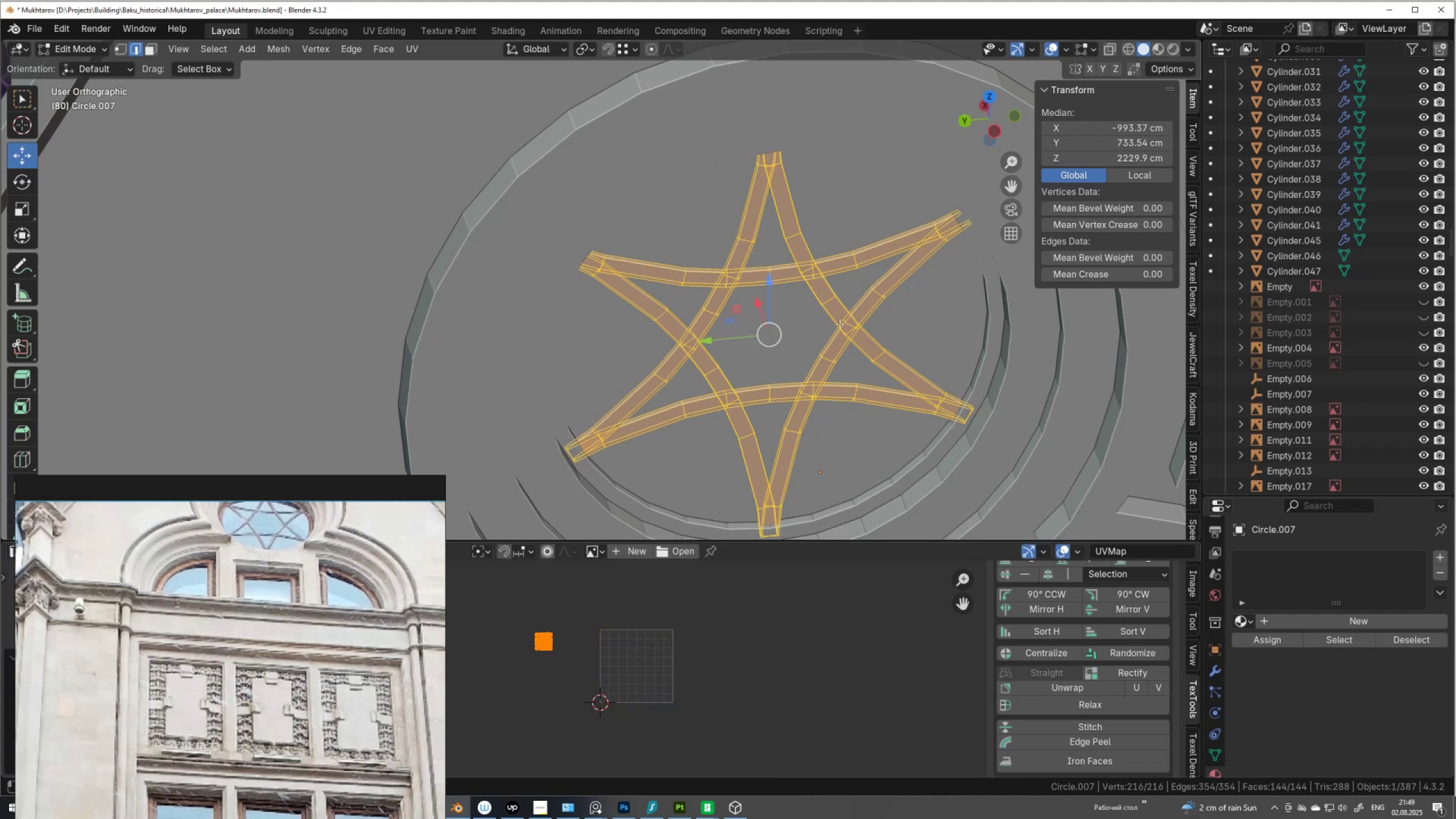 
key(Tab)
 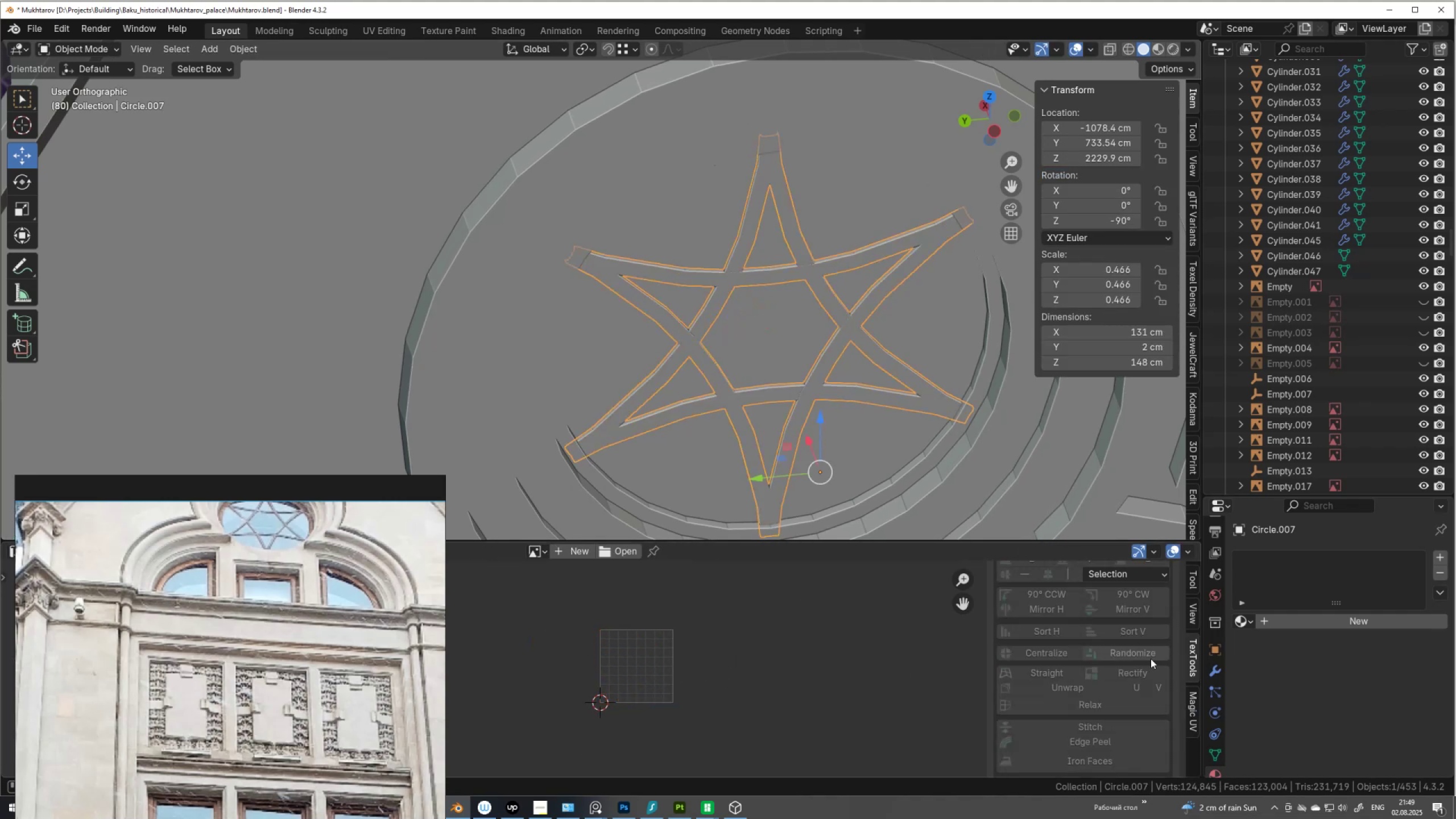 
scroll: coordinate [1109, 632], scroll_direction: up, amount: 8.0
 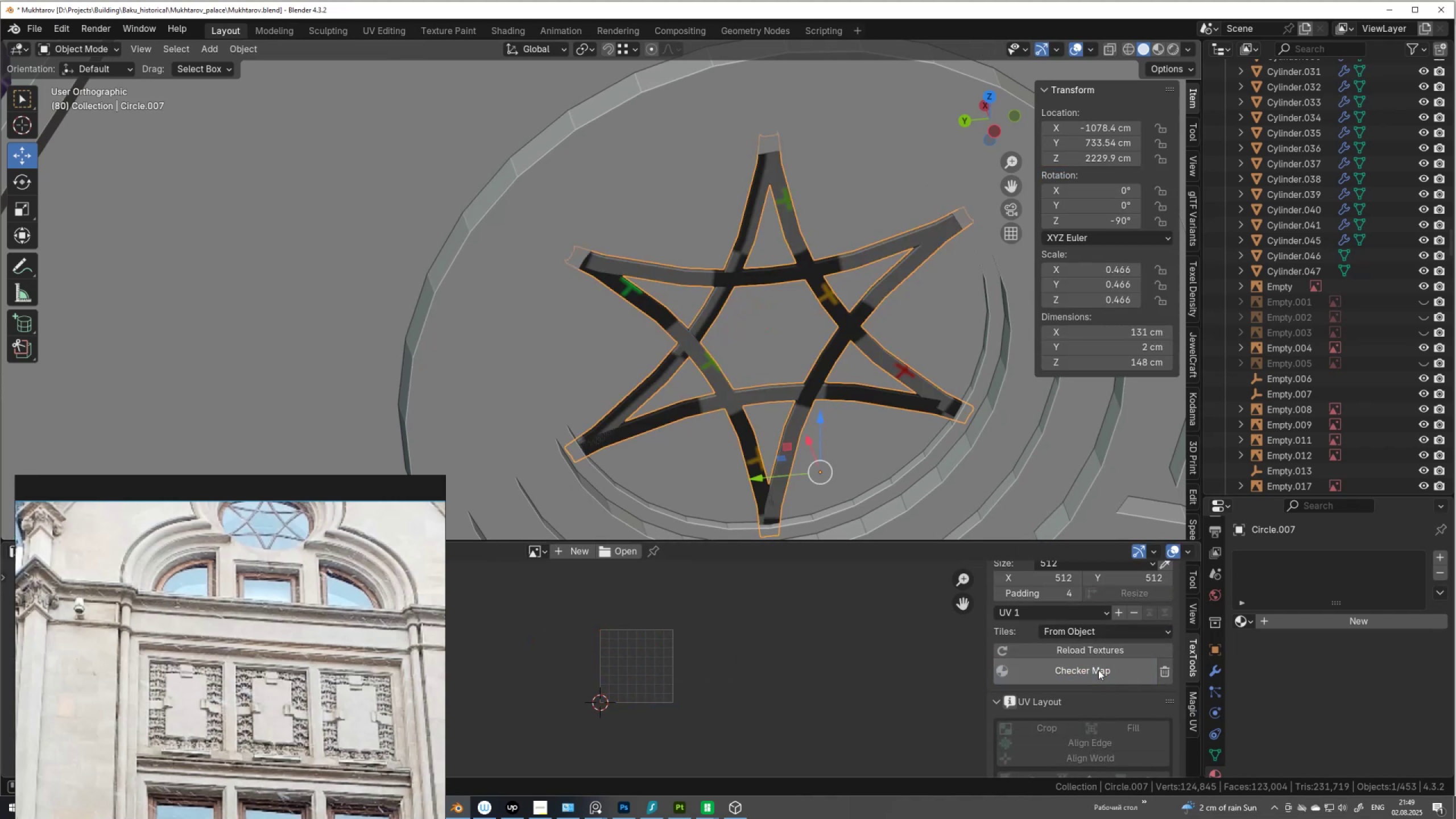 
double_click([1098, 670])
 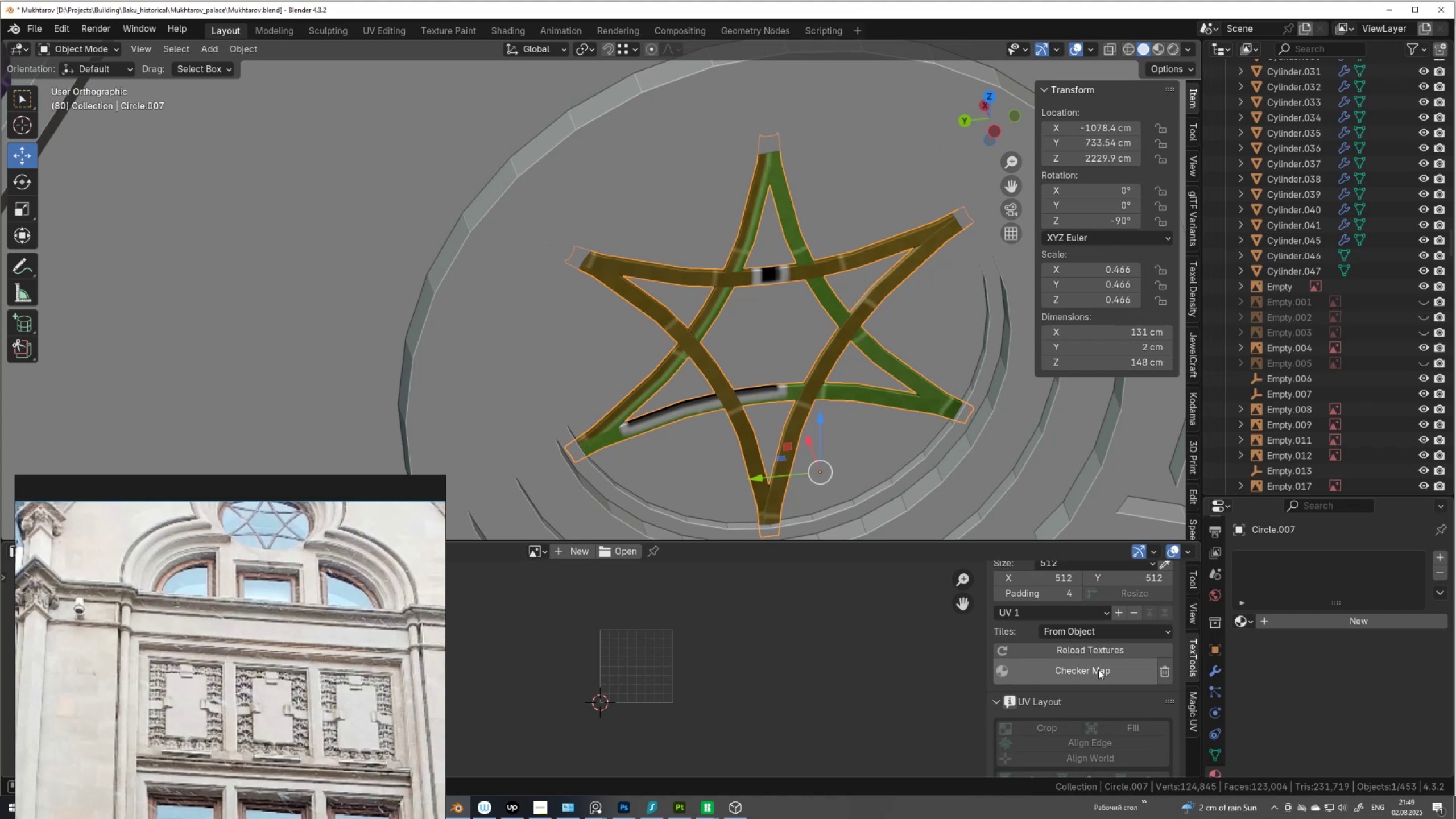 
scroll: coordinate [833, 276], scroll_direction: down, amount: 6.0
 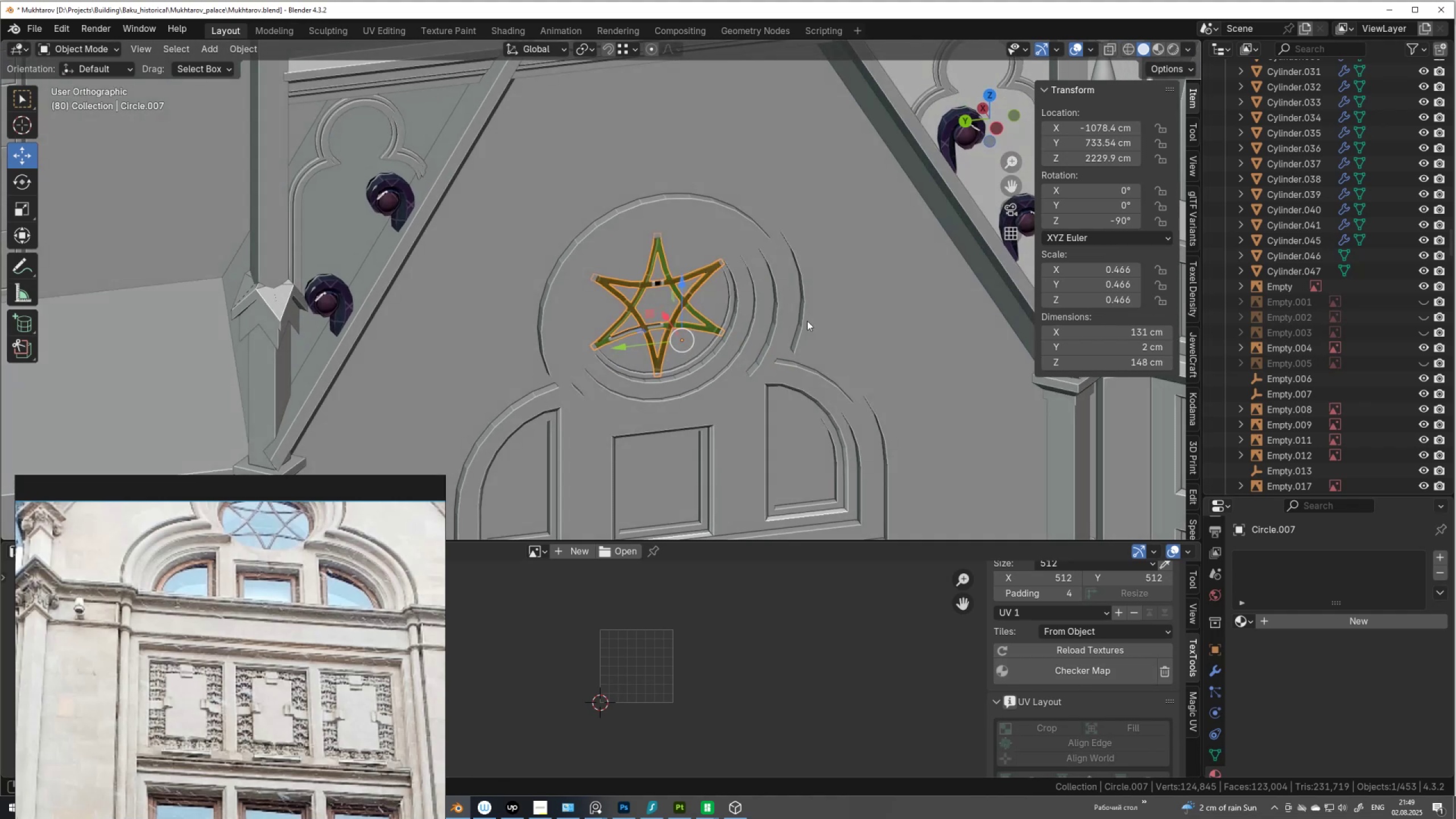 
hold_key(key=ShiftLeft, duration=0.56)
 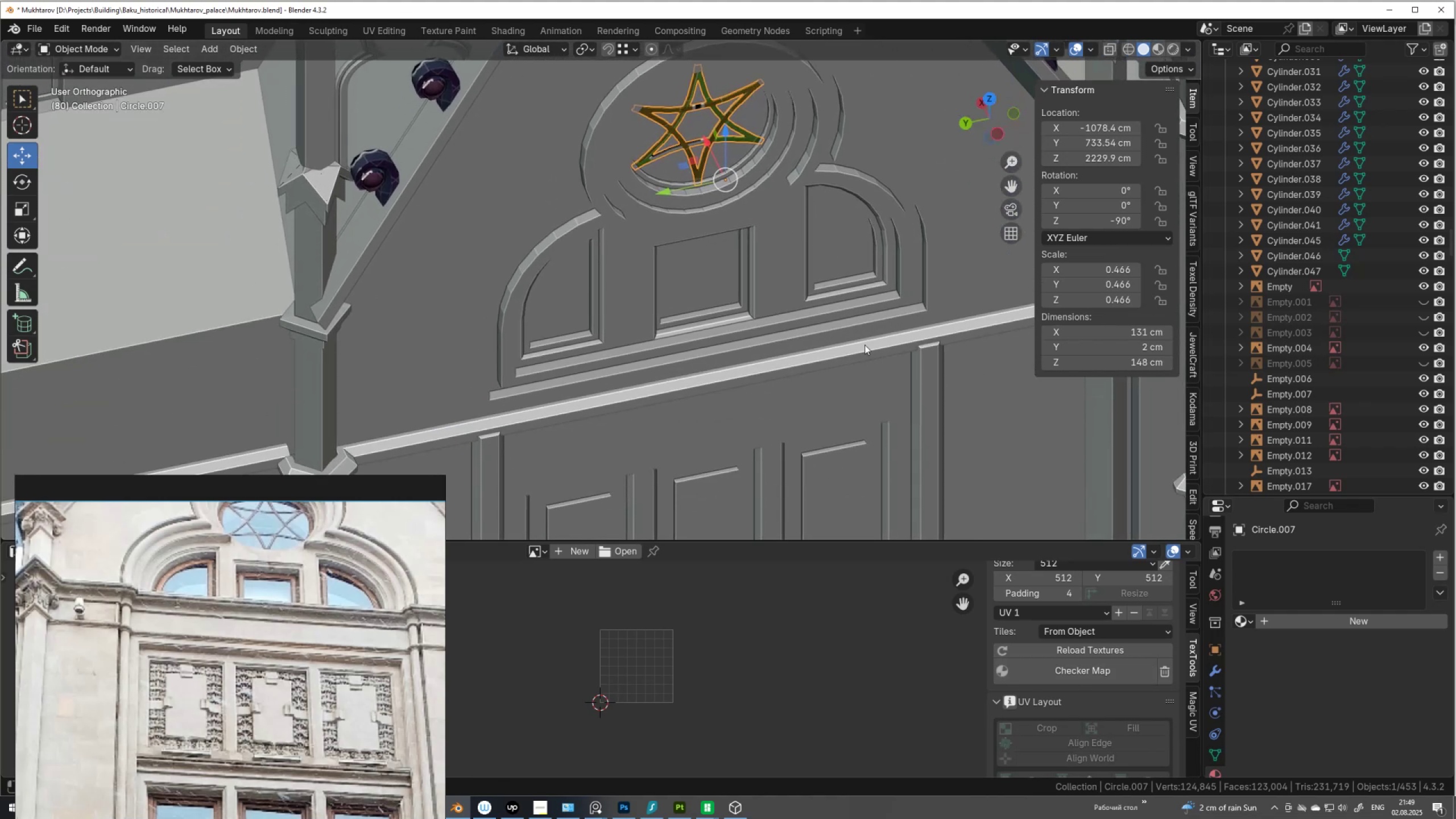 
scroll: coordinate [865, 346], scroll_direction: down, amount: 3.0
 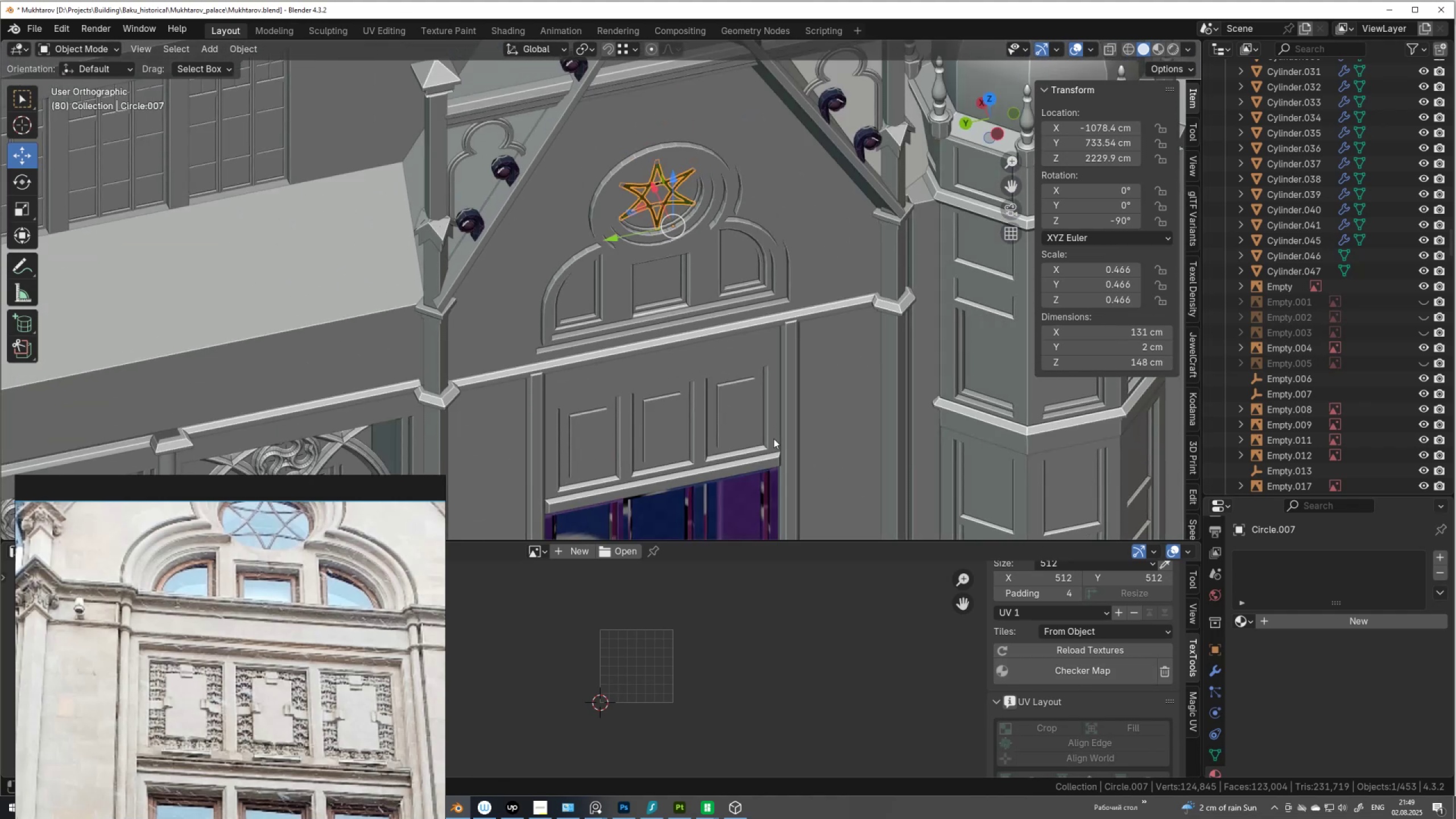 
hold_key(key=ShiftLeft, duration=0.42)
left_click([761, 498])
 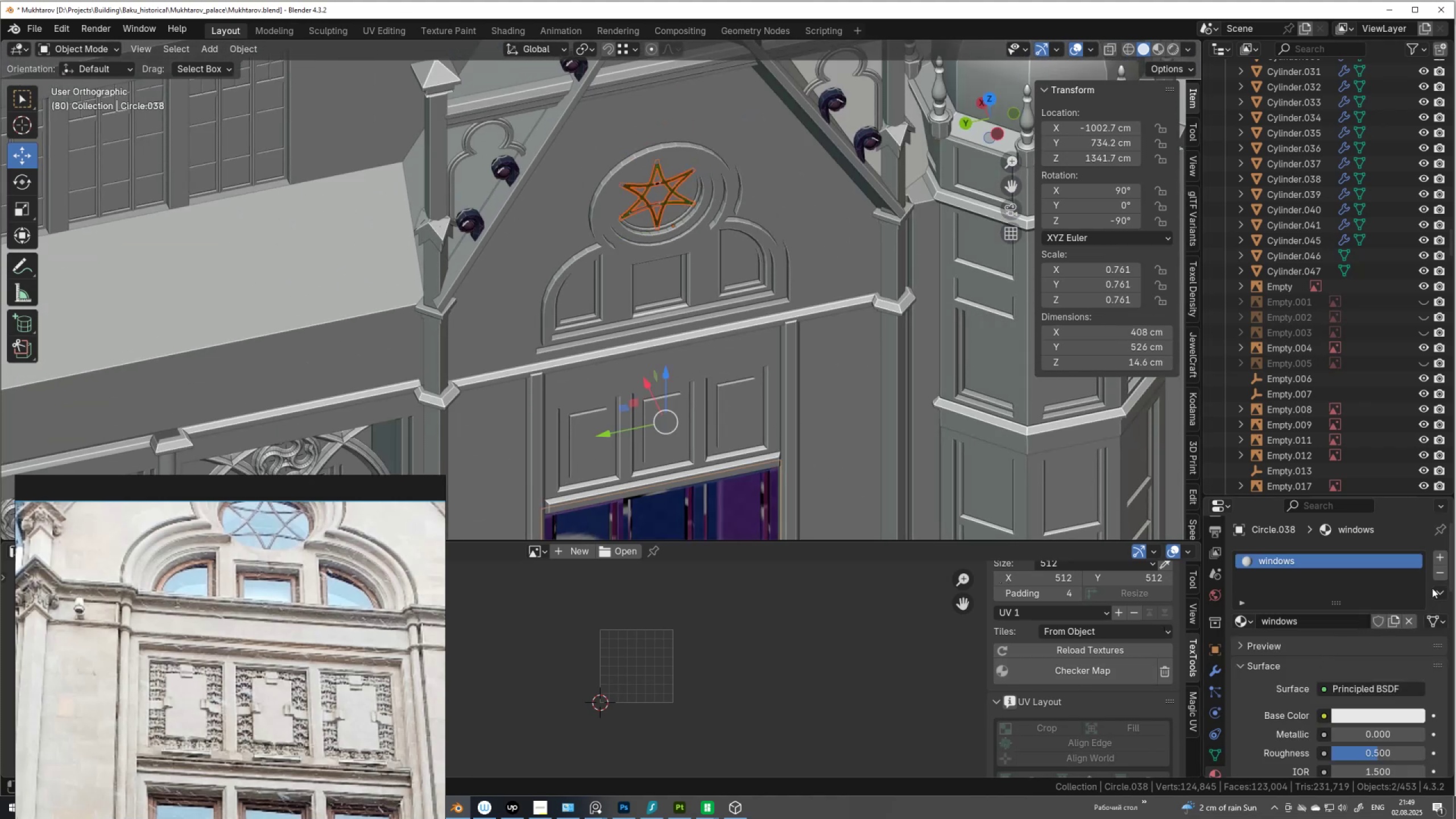 
left_click([1440, 590])
 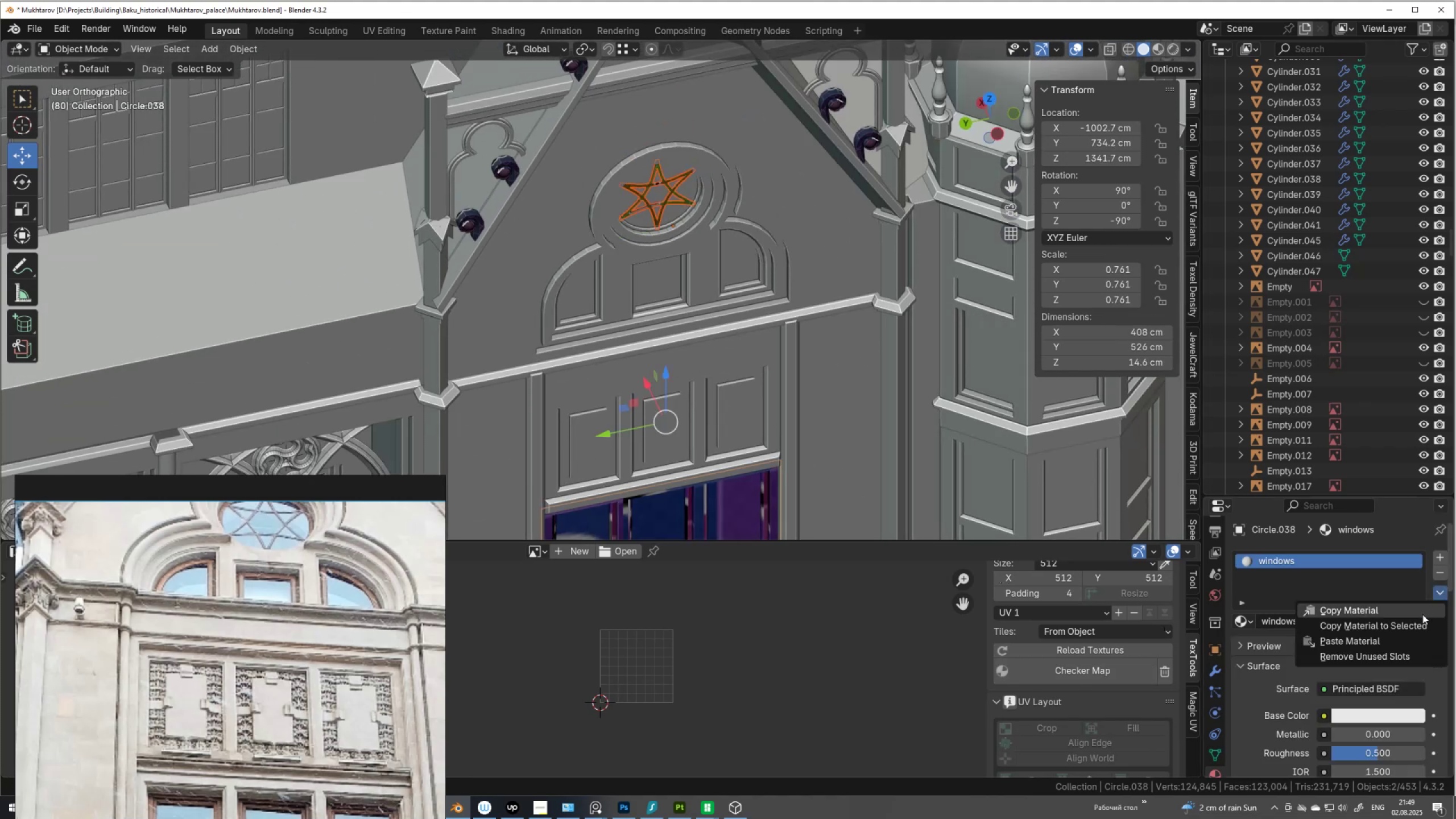 
left_click([1422, 614])
 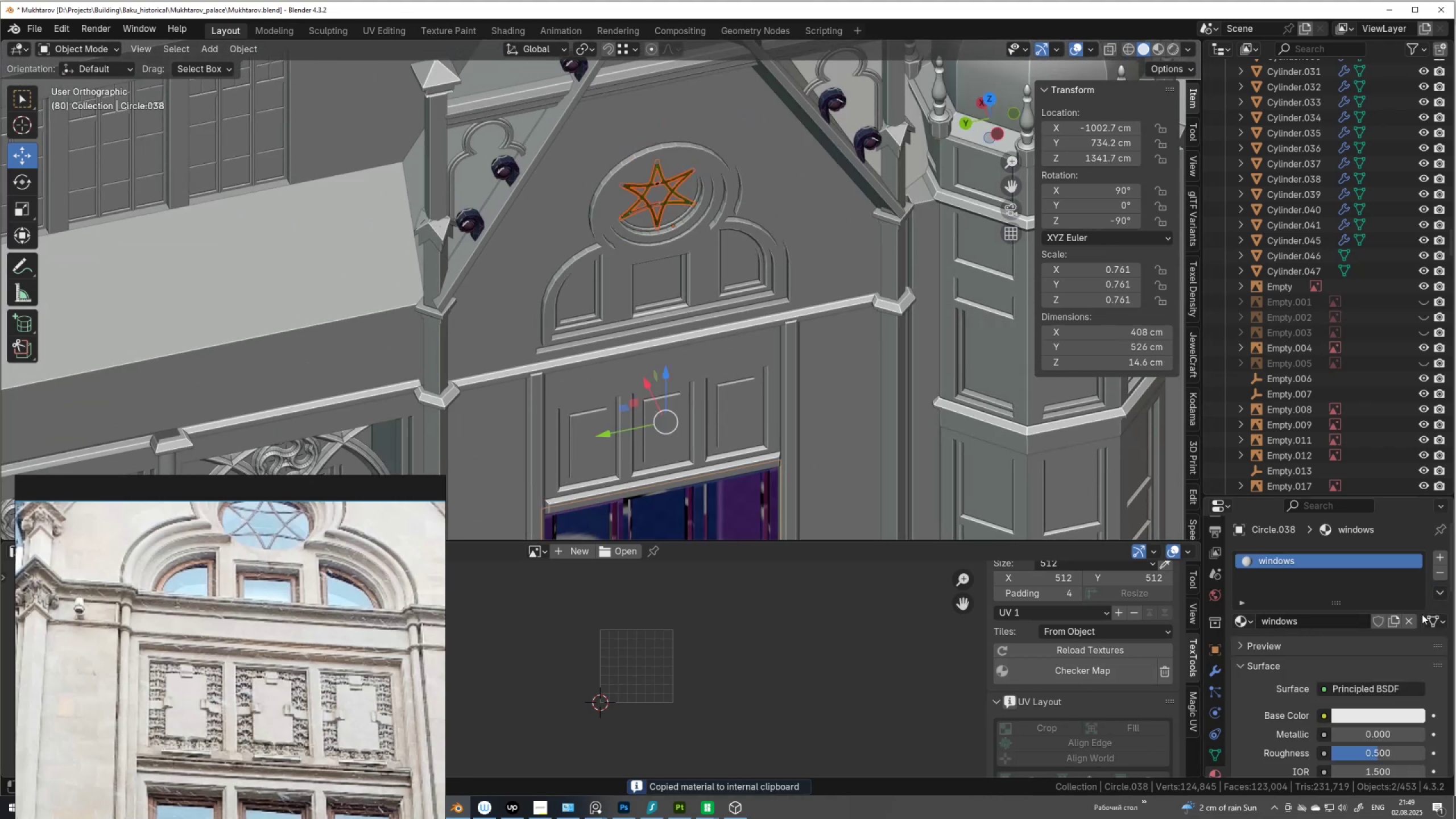 
key(Control+ControlLeft)
 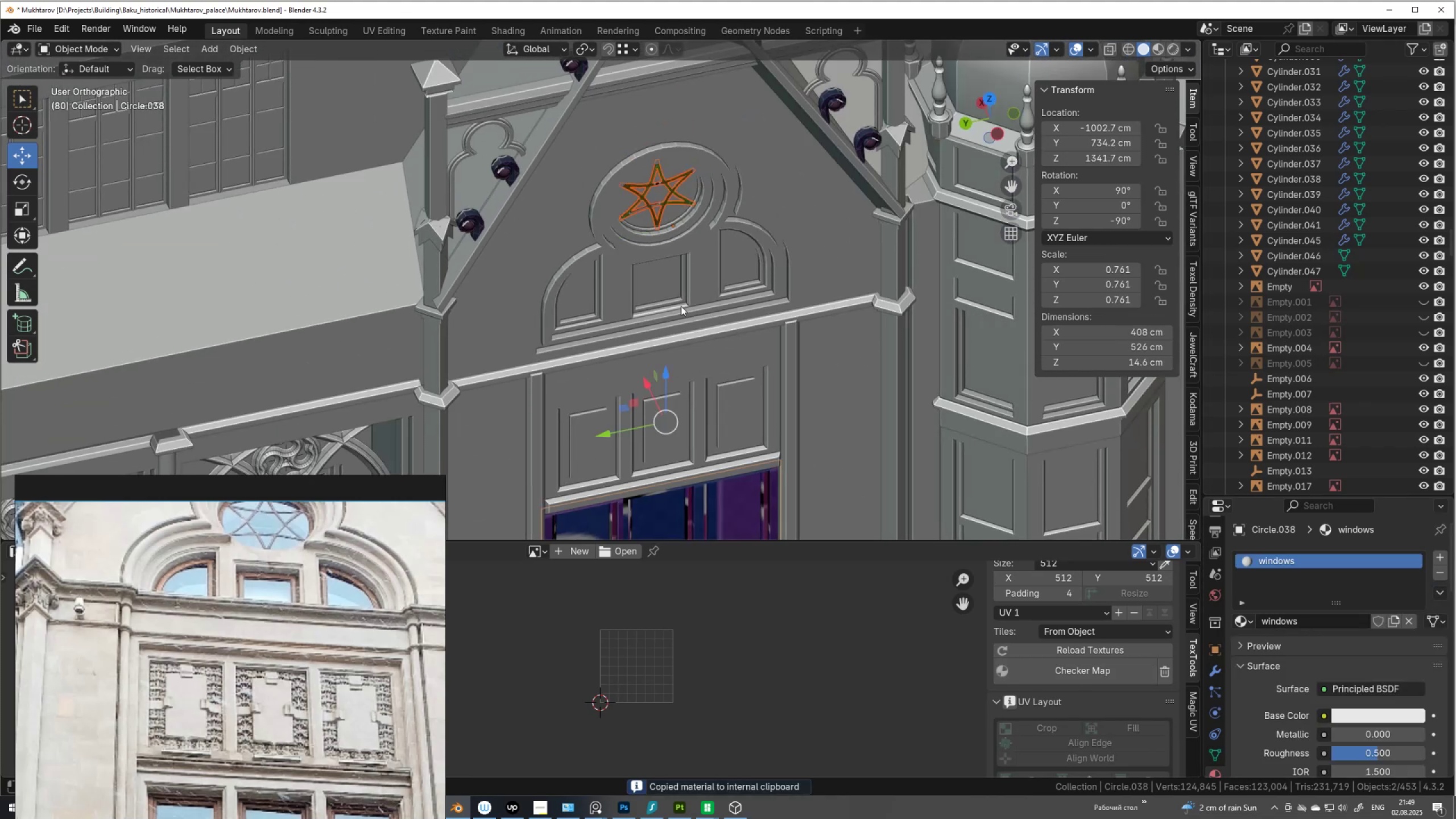 
key(Control+Z)
 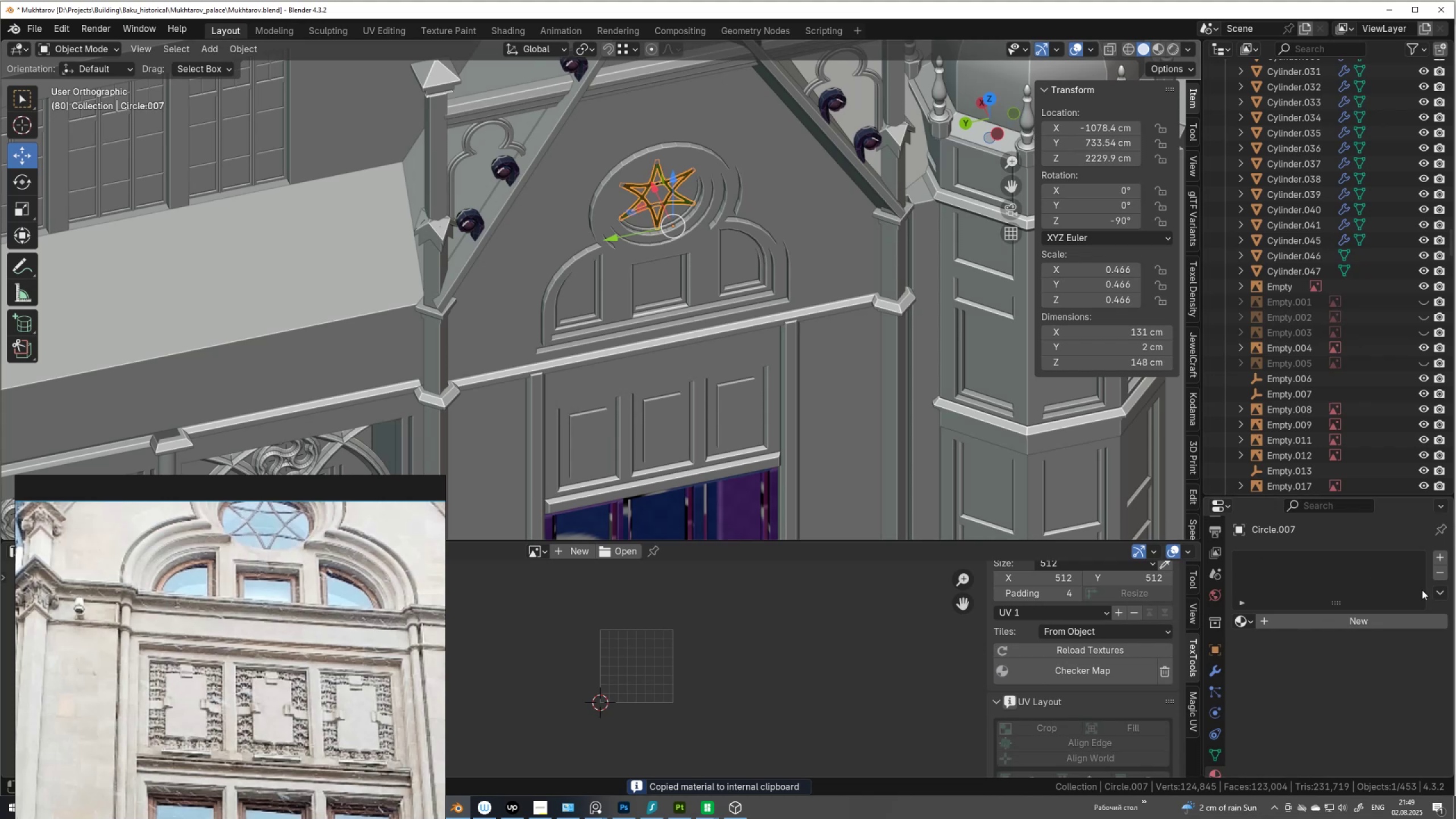 
left_click([1438, 592])
 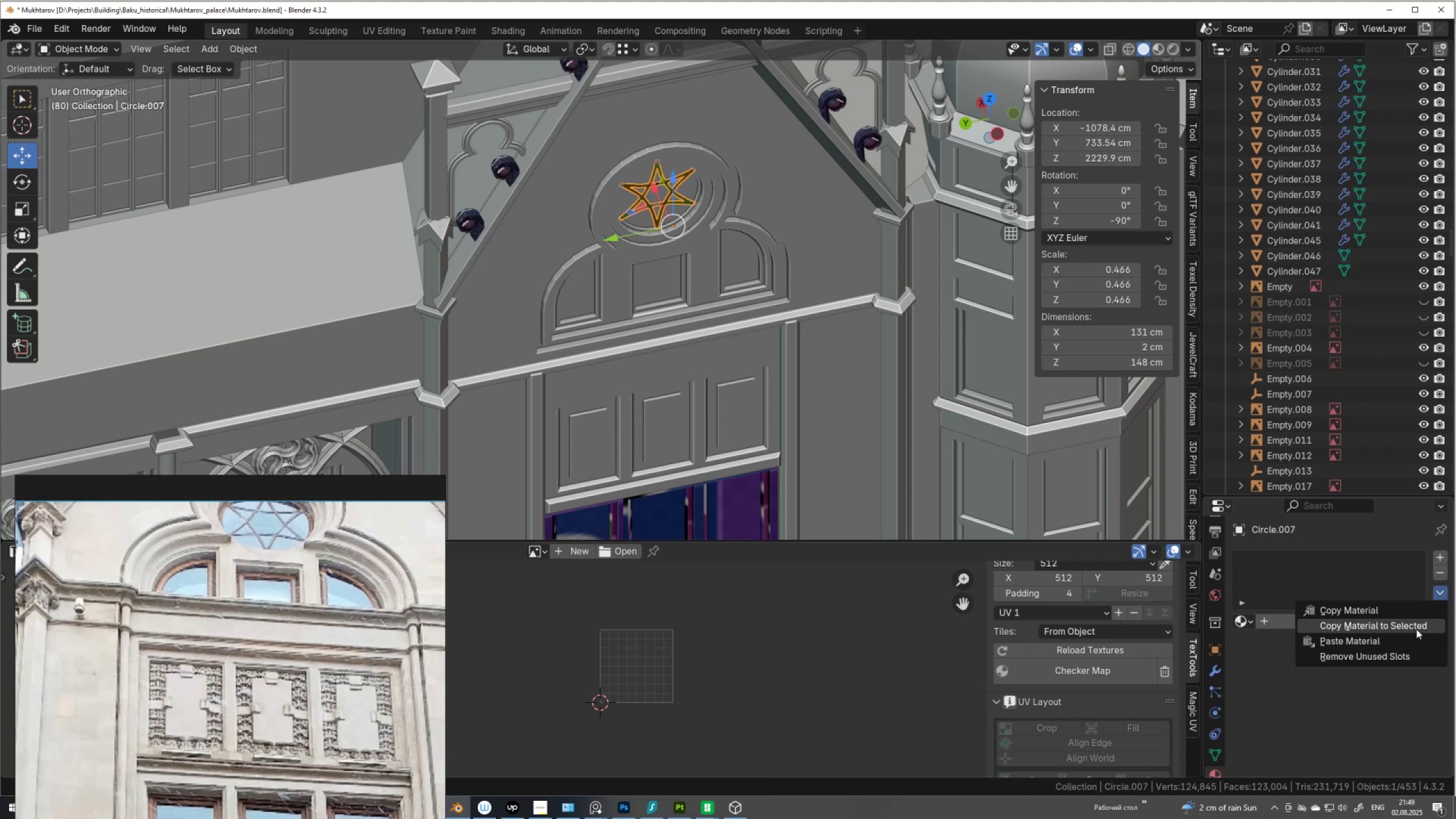 
left_click([1416, 625])
 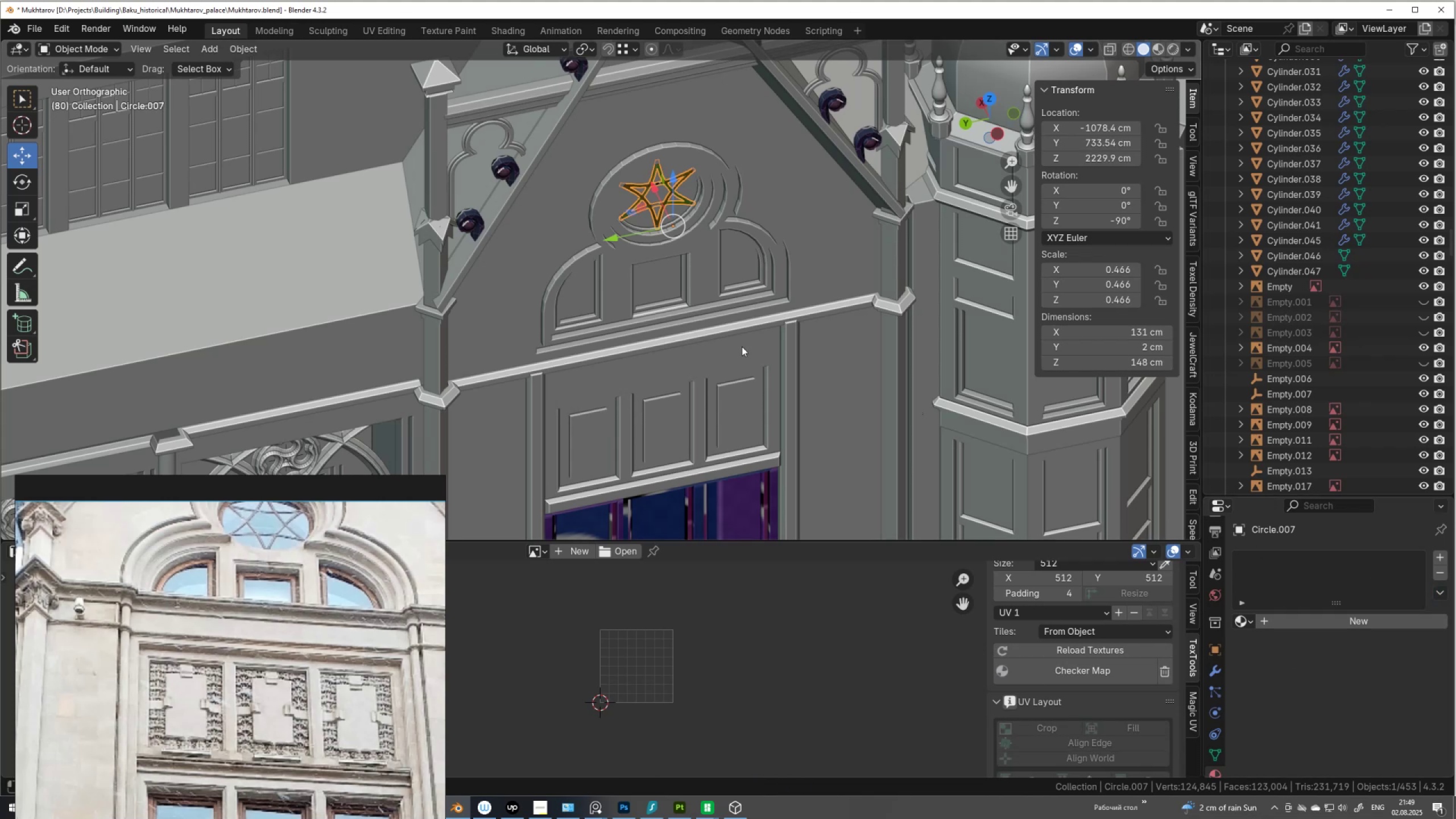 
scroll: coordinate [723, 339], scroll_direction: up, amount: 3.0
 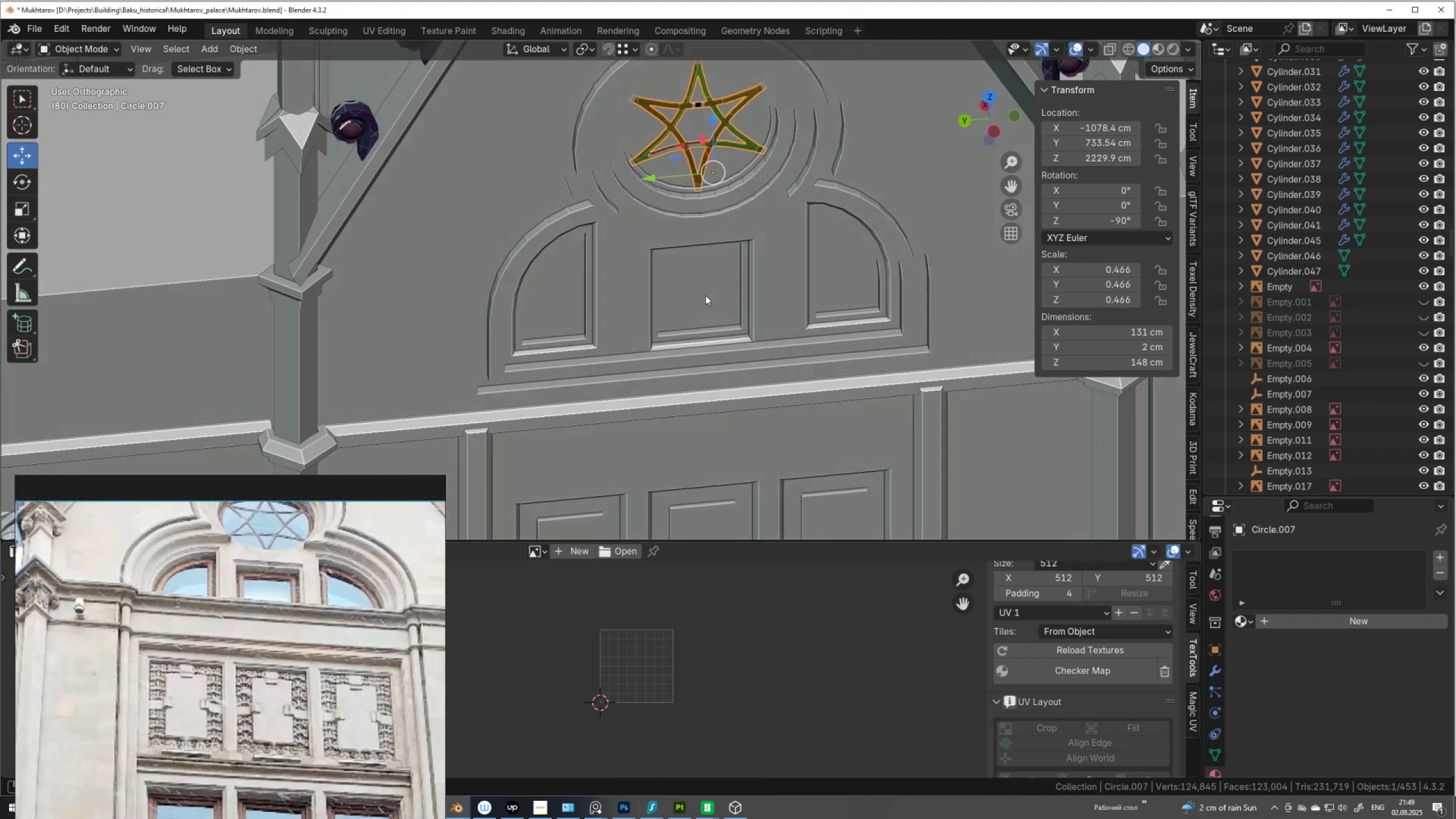 
scroll: coordinate [717, 317], scroll_direction: down, amount: 4.0
 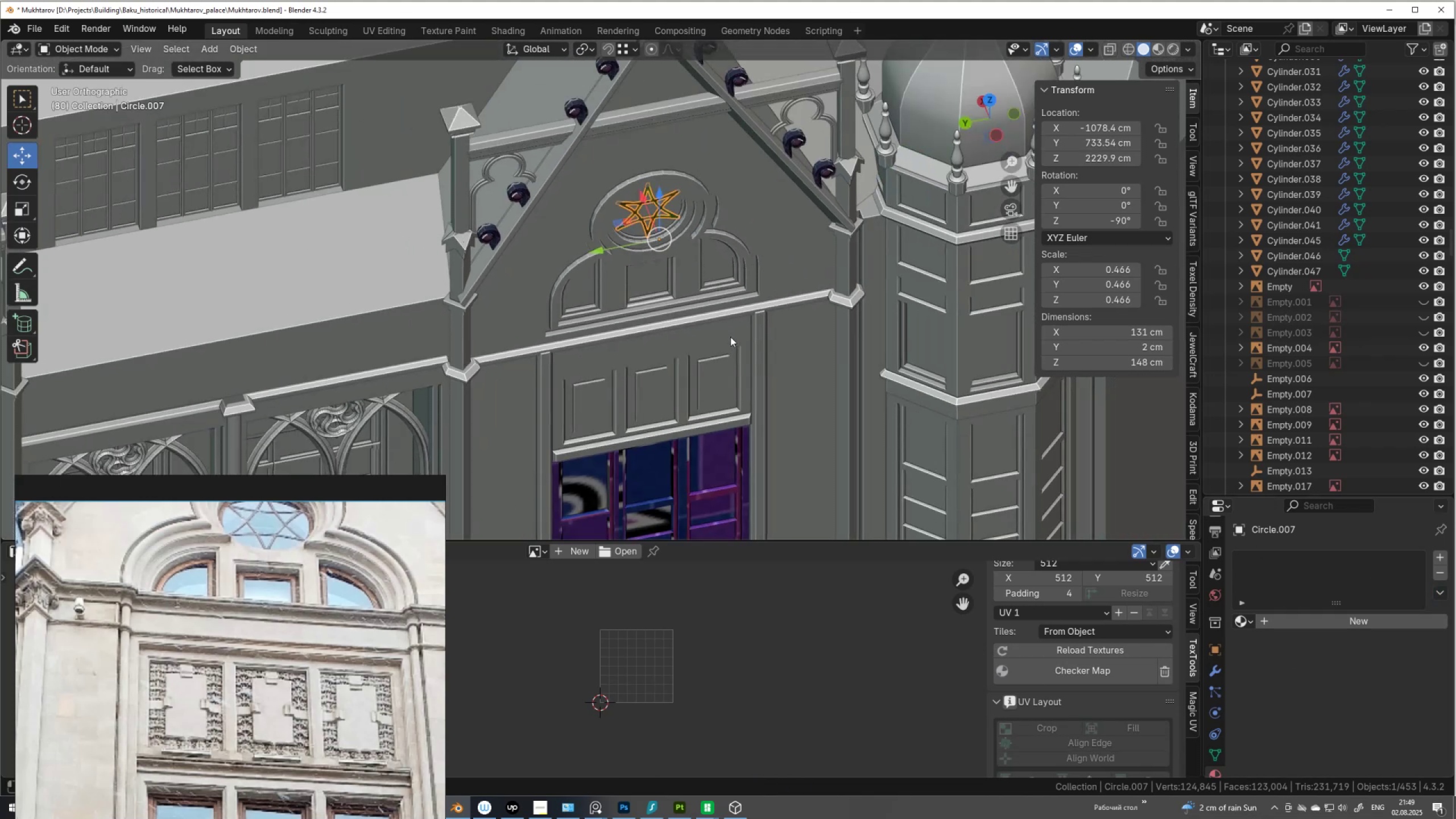 
hold_key(key=ControlLeft, duration=0.54)
 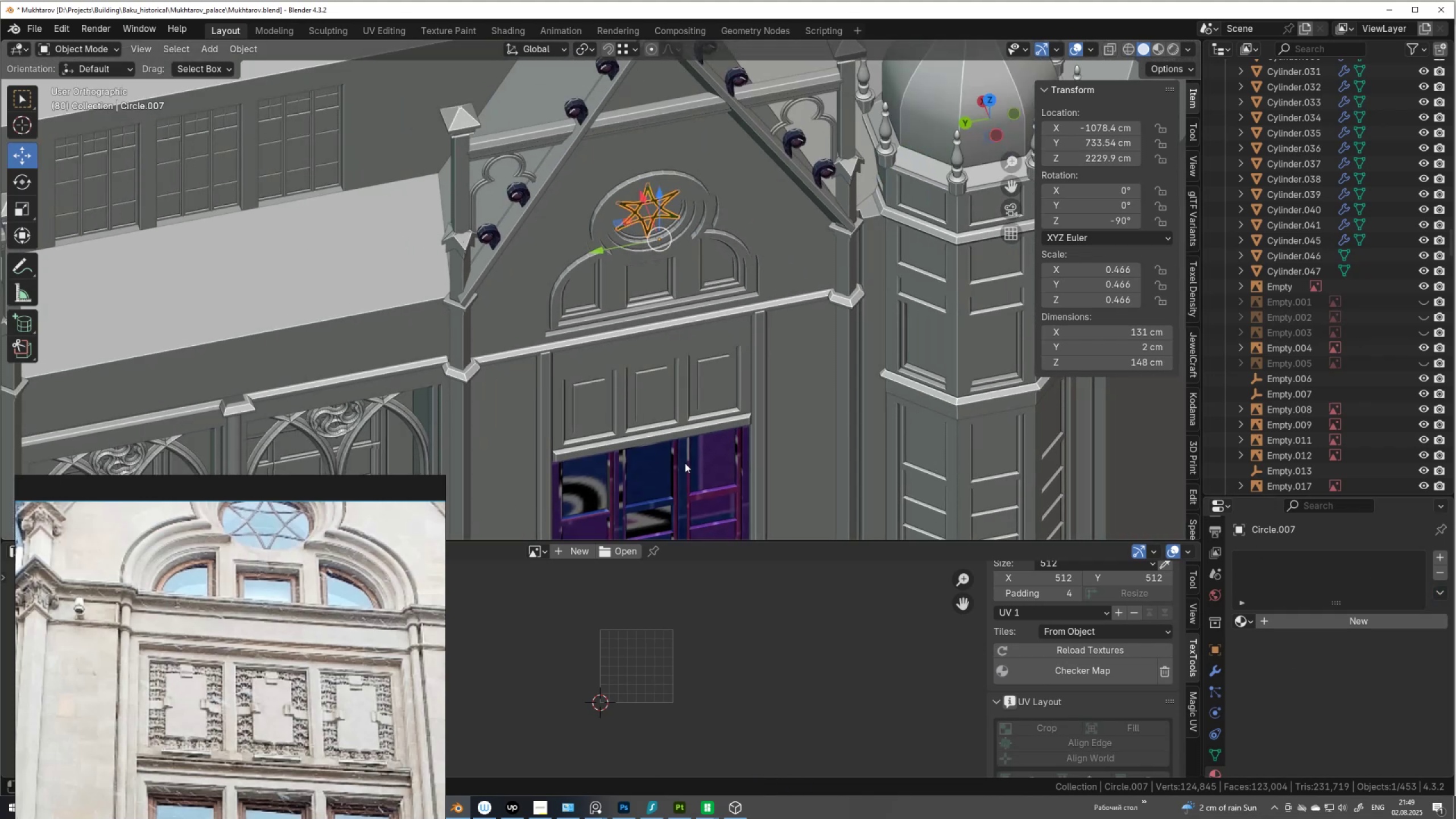 
key(Z)
 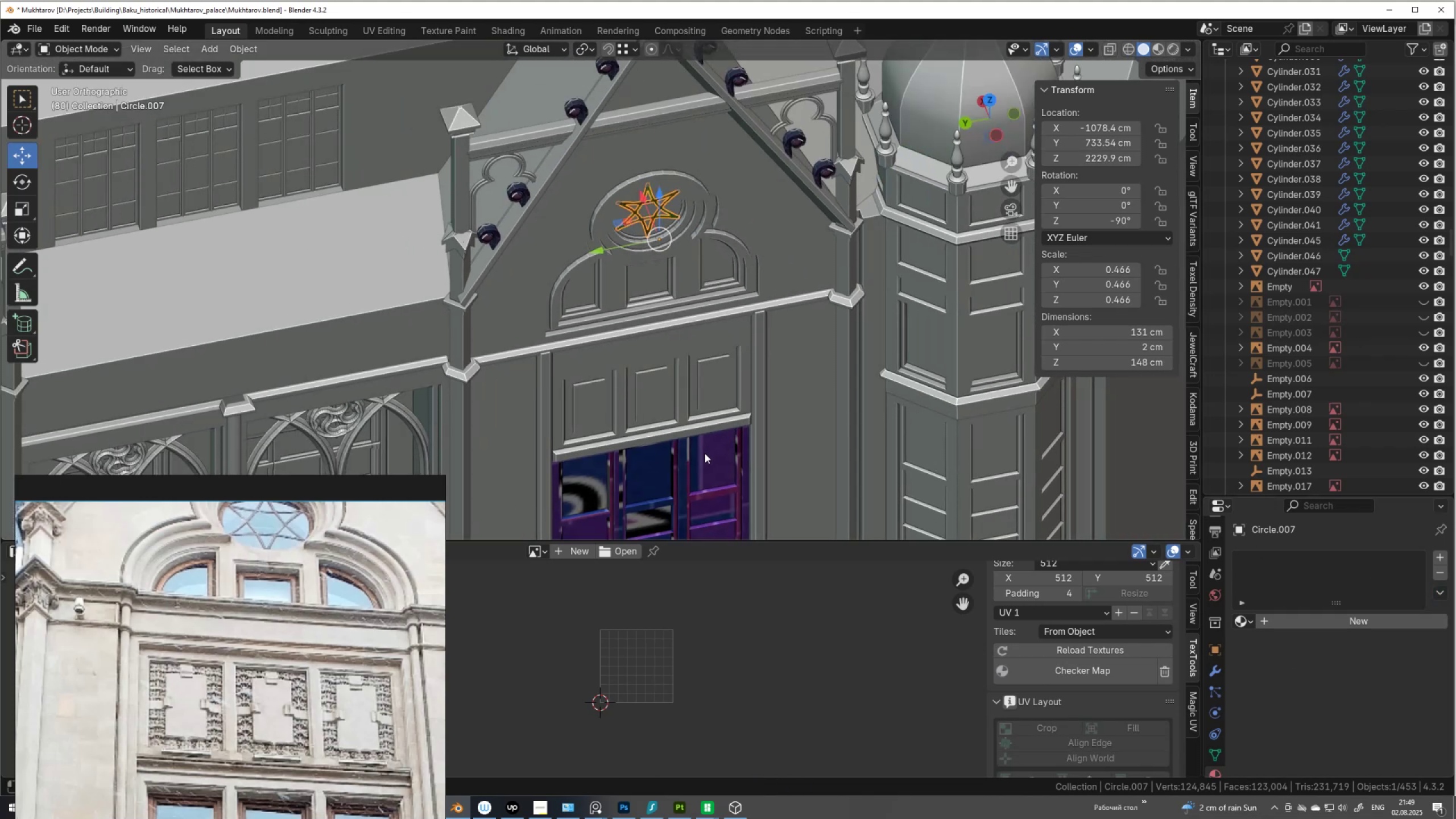 
hold_key(key=ShiftLeft, duration=0.36)
left_click([679, 463])
 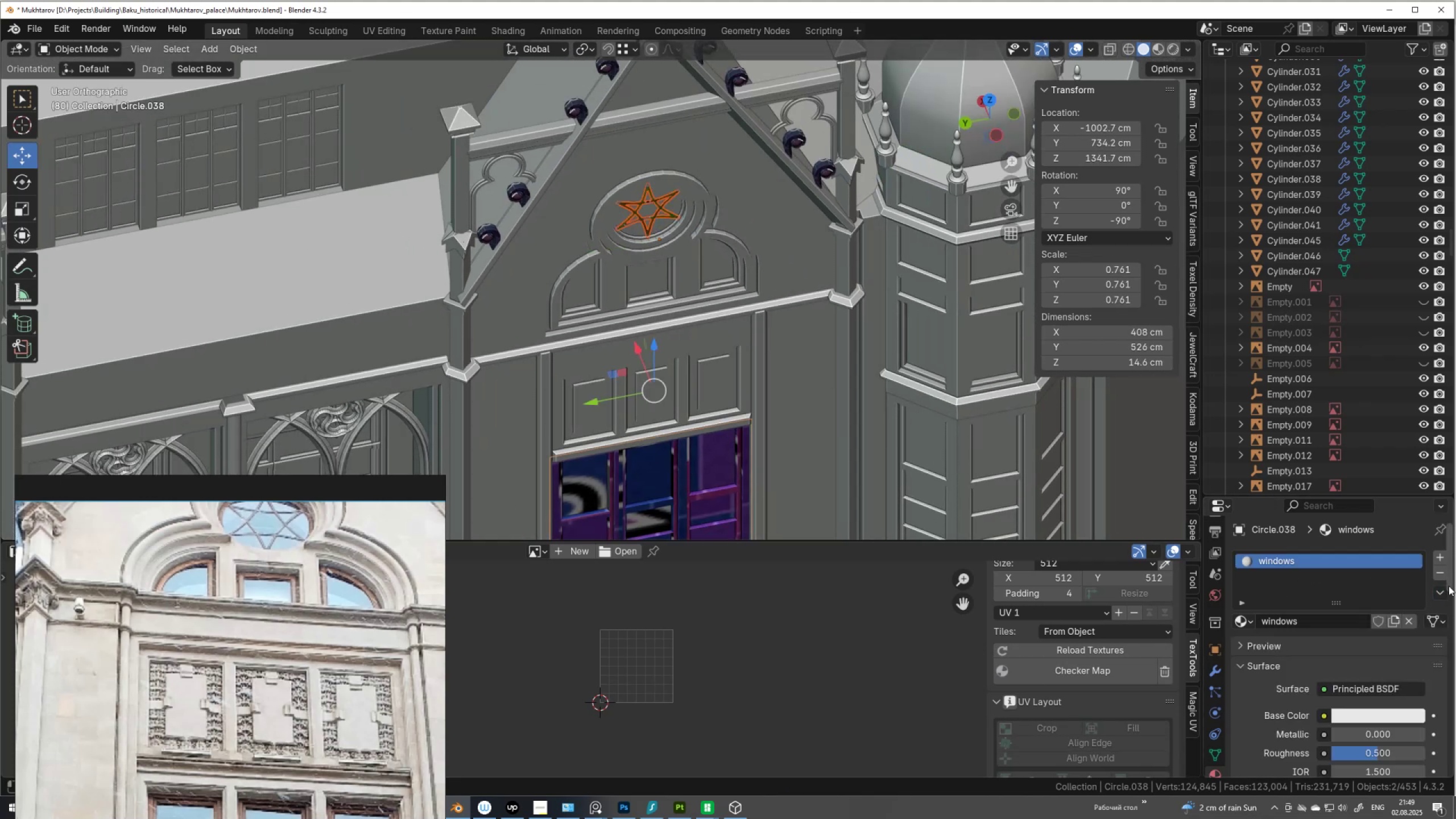 
left_click([1443, 590])
 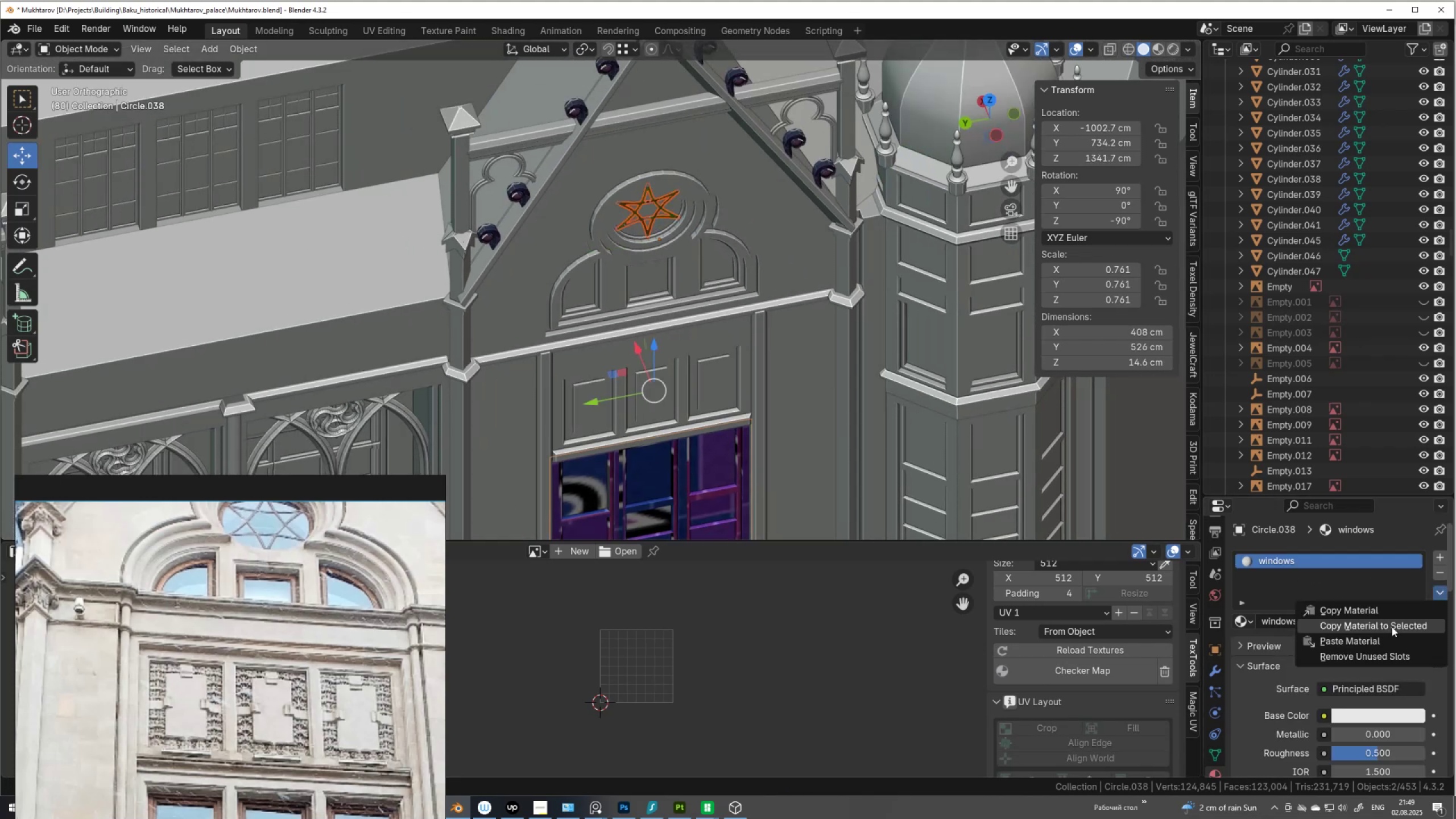 
left_click([1393, 626])
 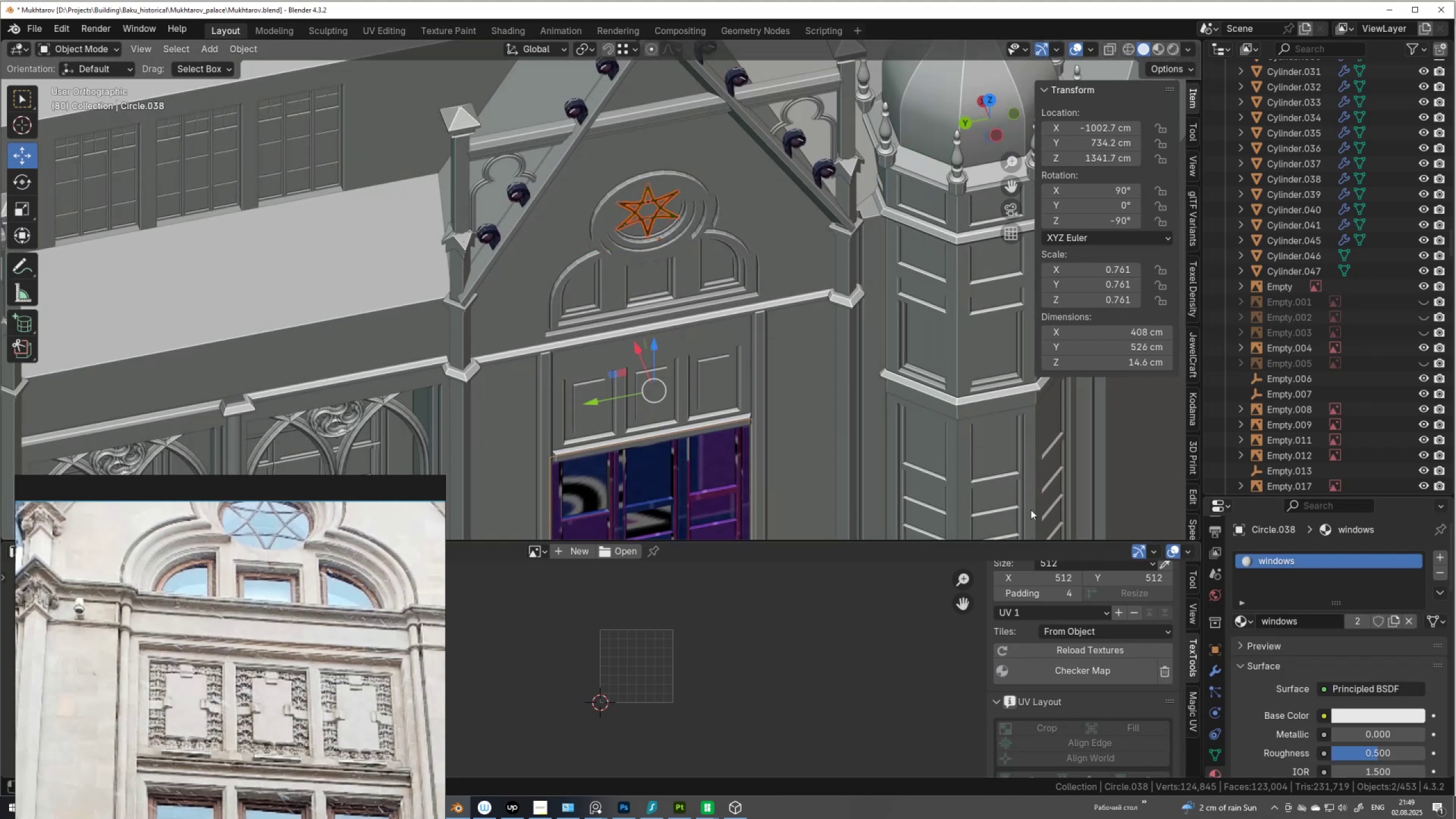 
scroll: coordinate [704, 222], scroll_direction: up, amount: 5.0
 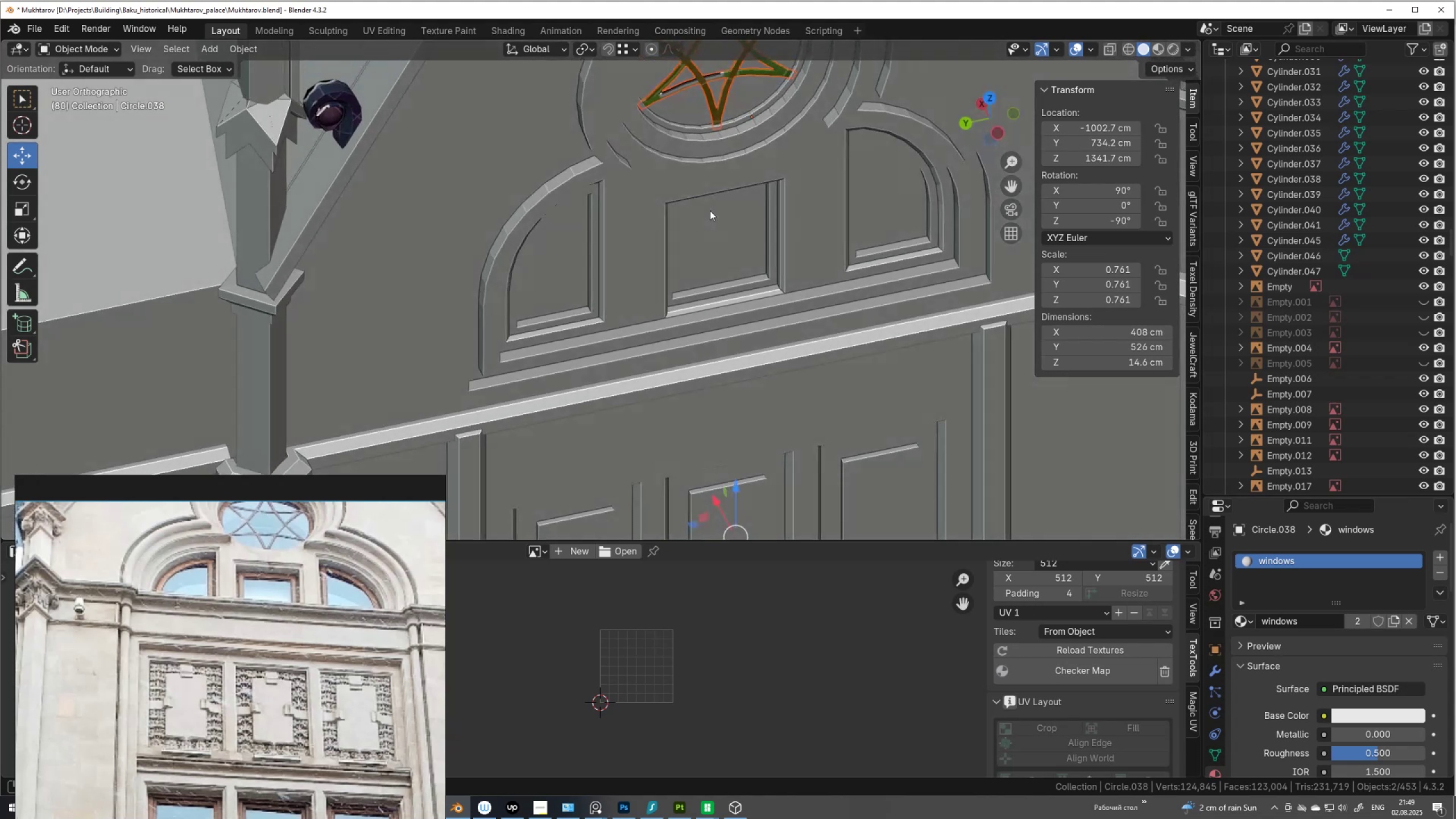 
hold_key(key=ShiftLeft, duration=0.57)
left_click([723, 169])
 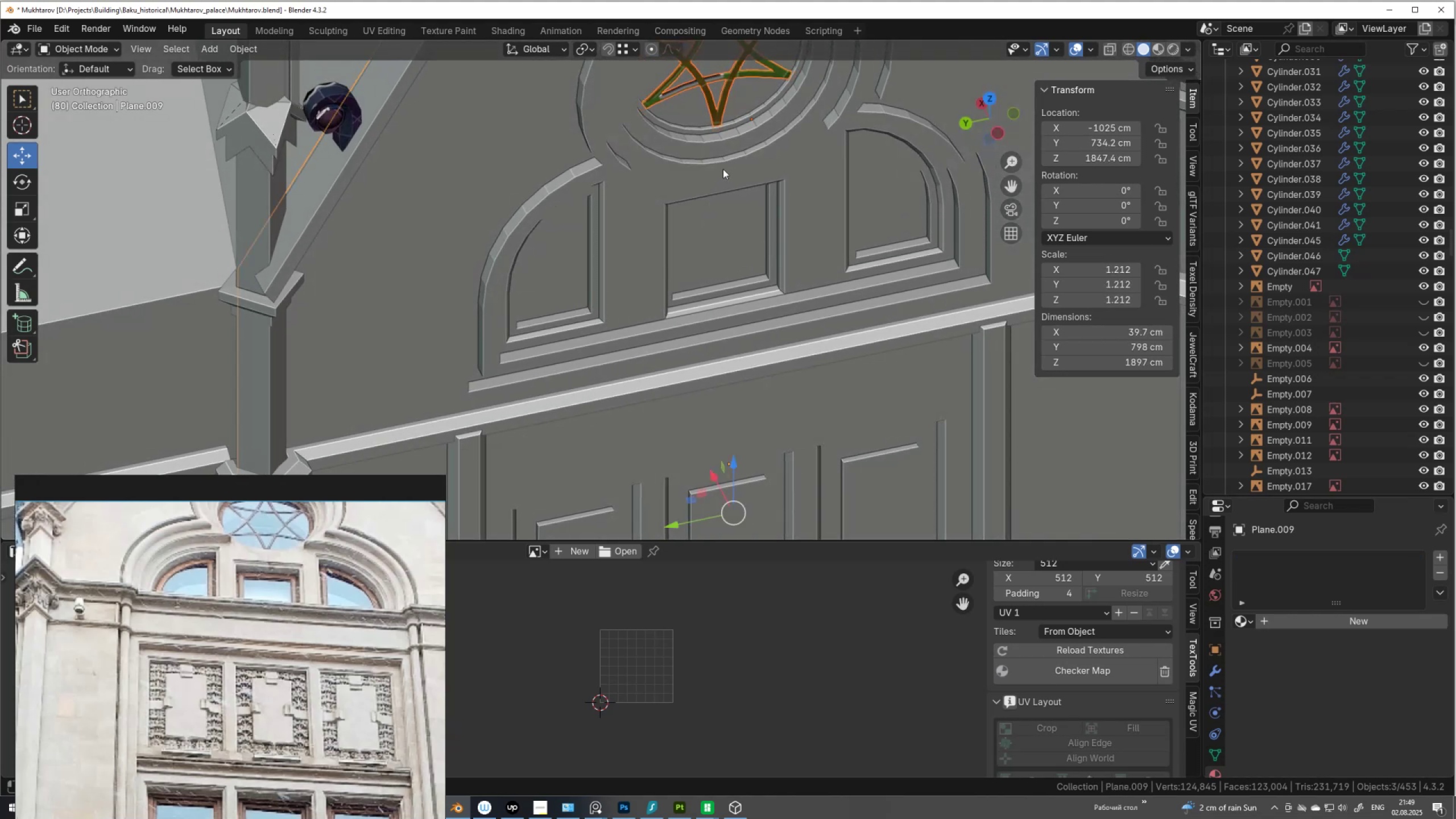 
left_click([723, 169])
 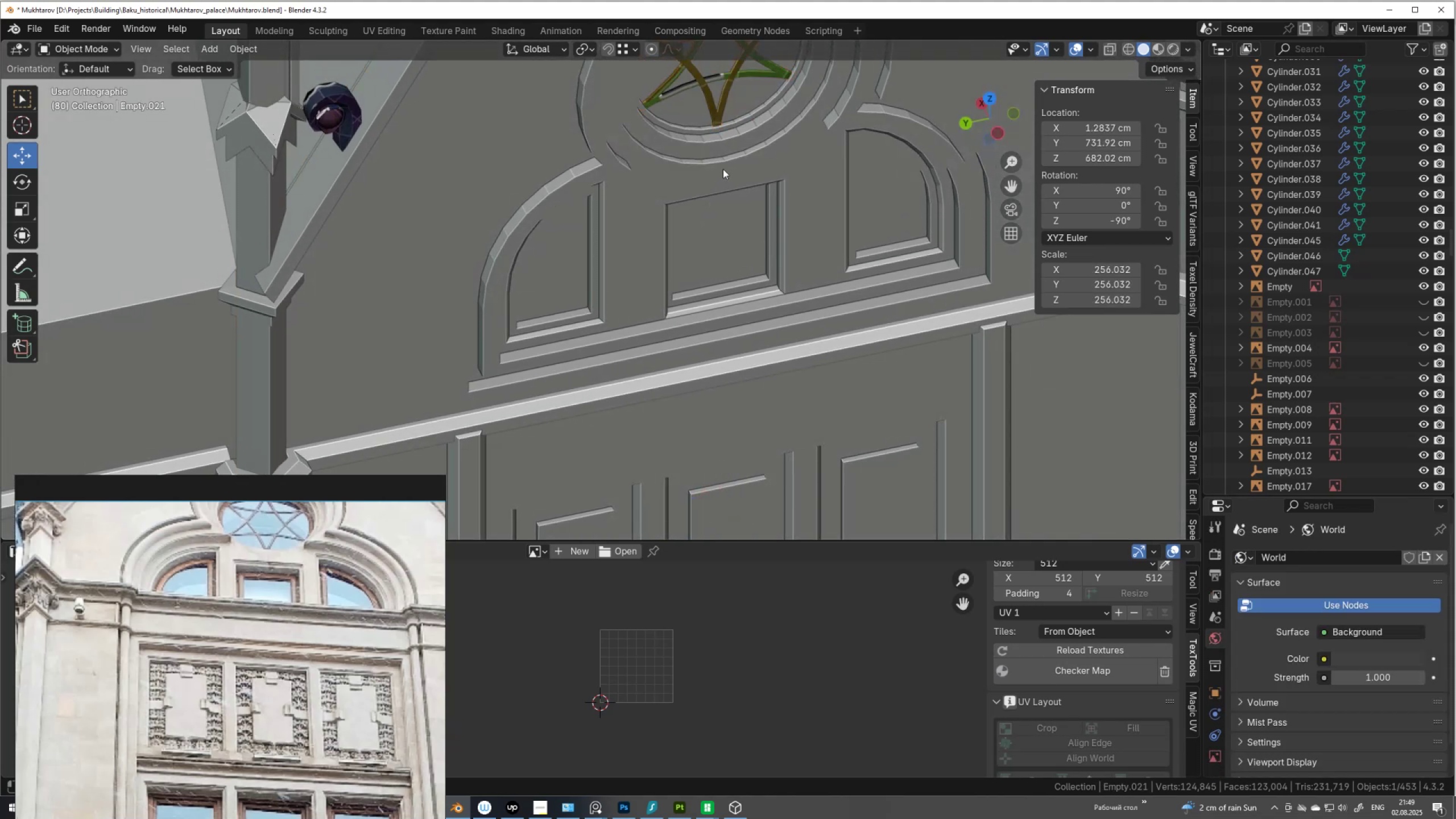 
left_click([723, 169])
 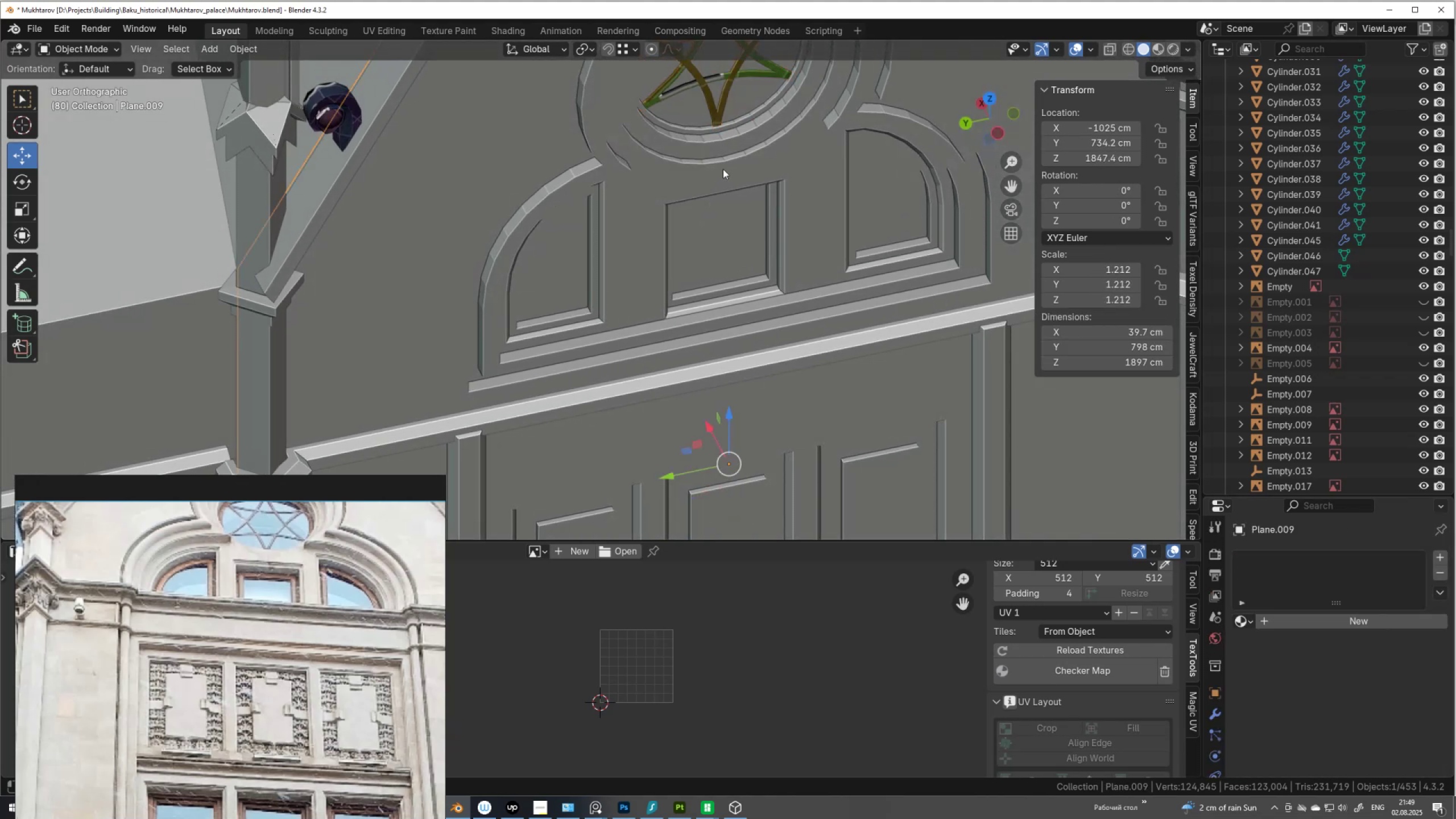 
right_click([723, 169])
 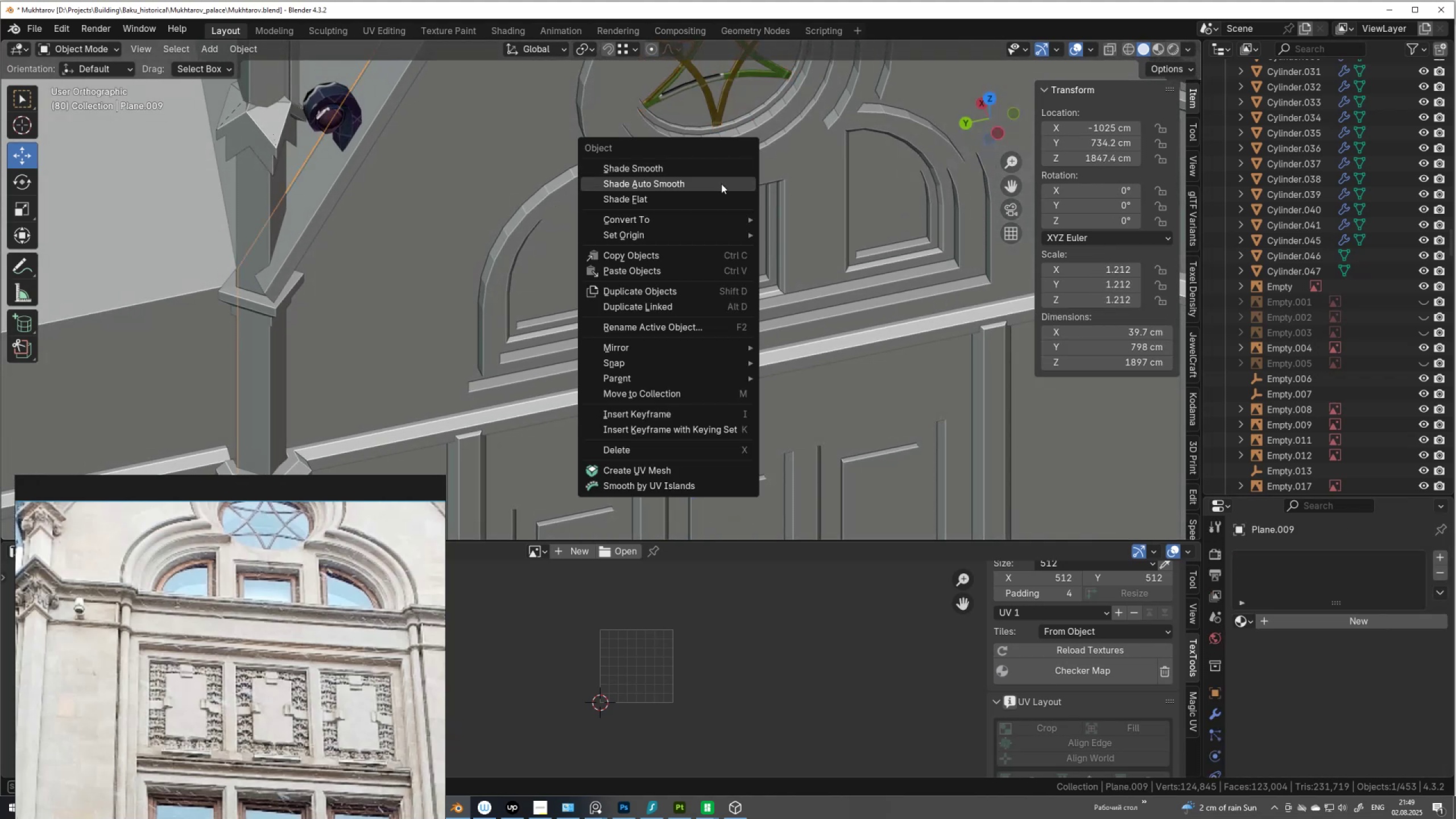 
left_click([721, 185])
 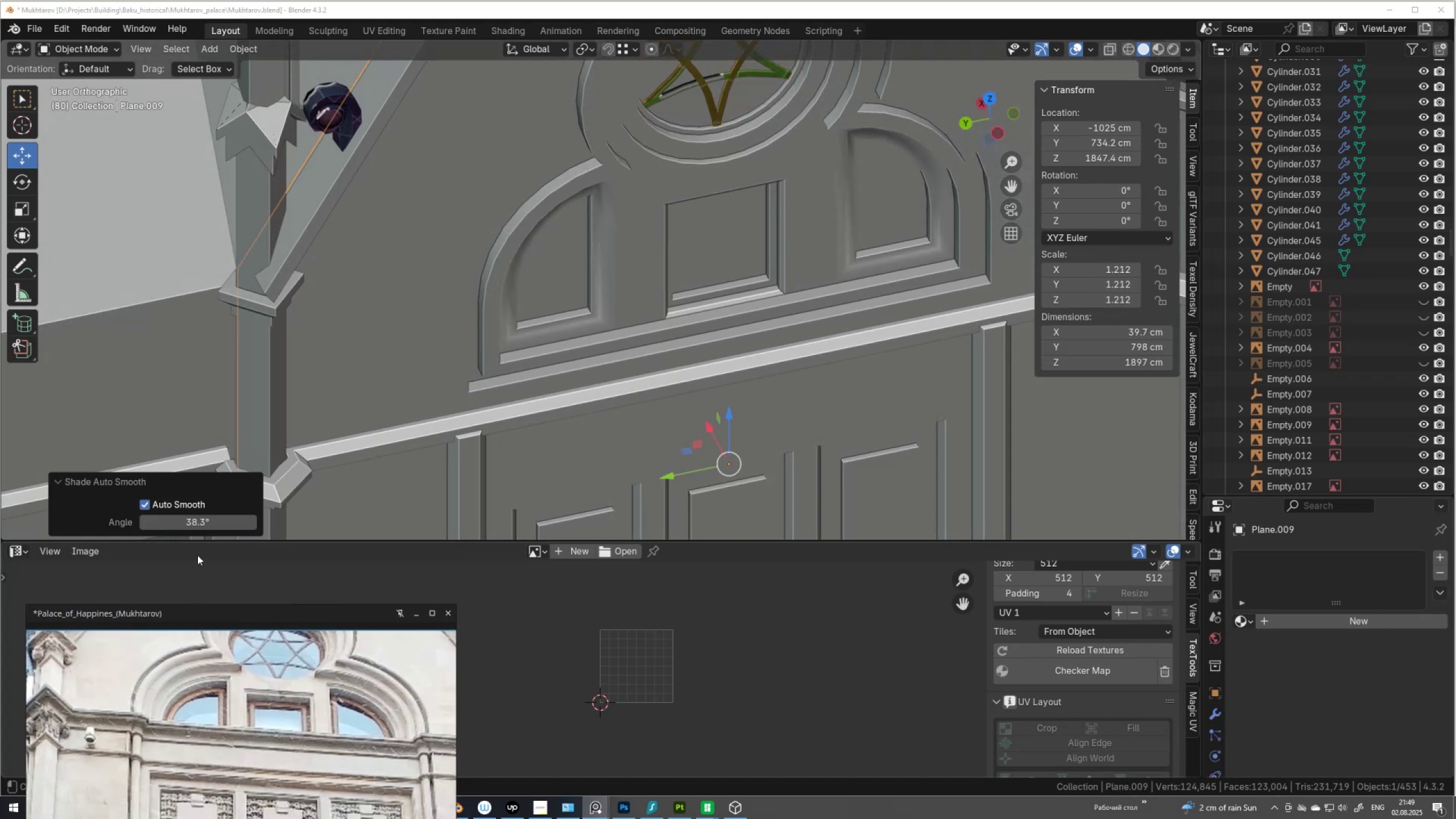 
left_click([216, 522])
 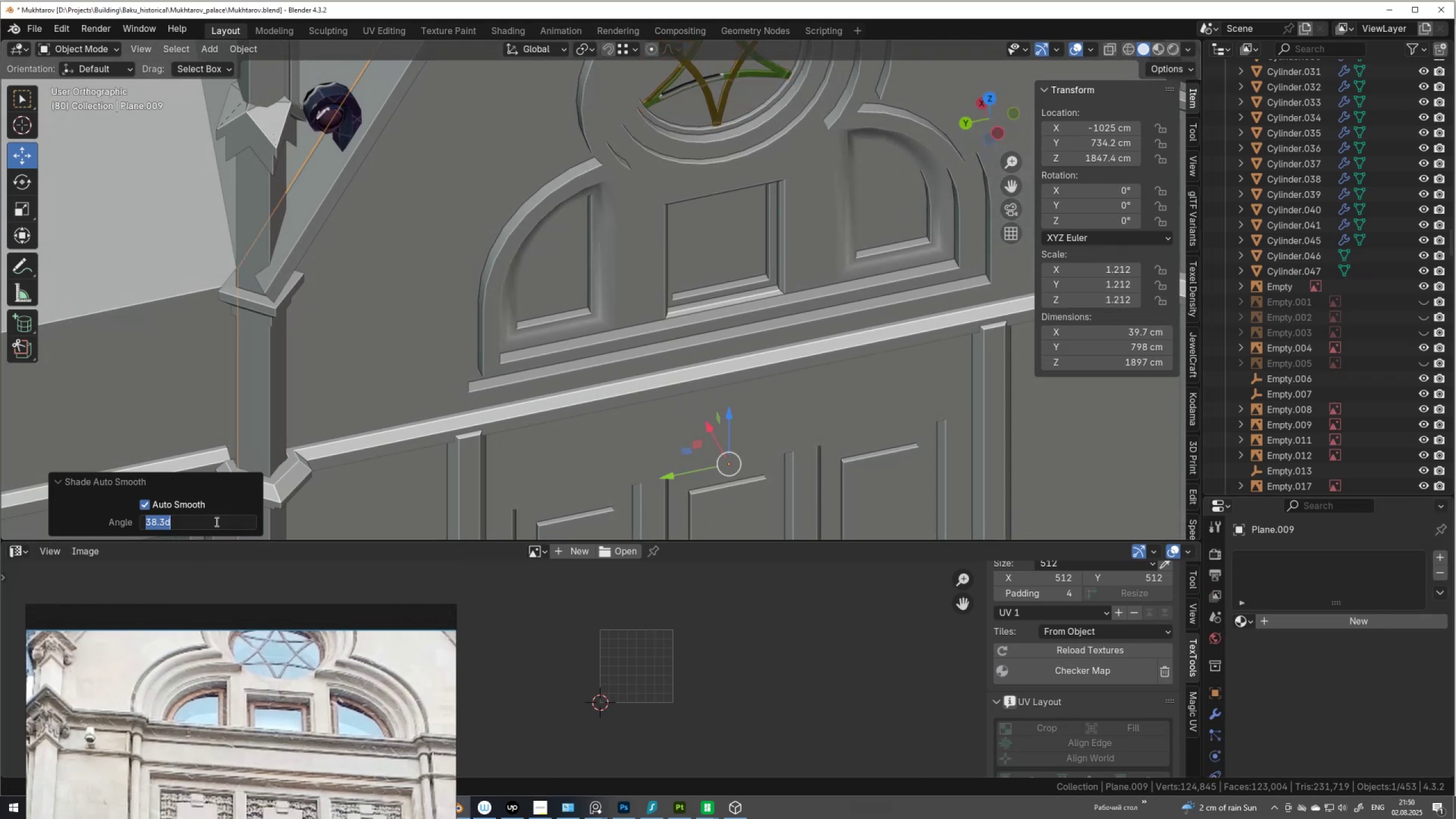 
key(Numpad1)
 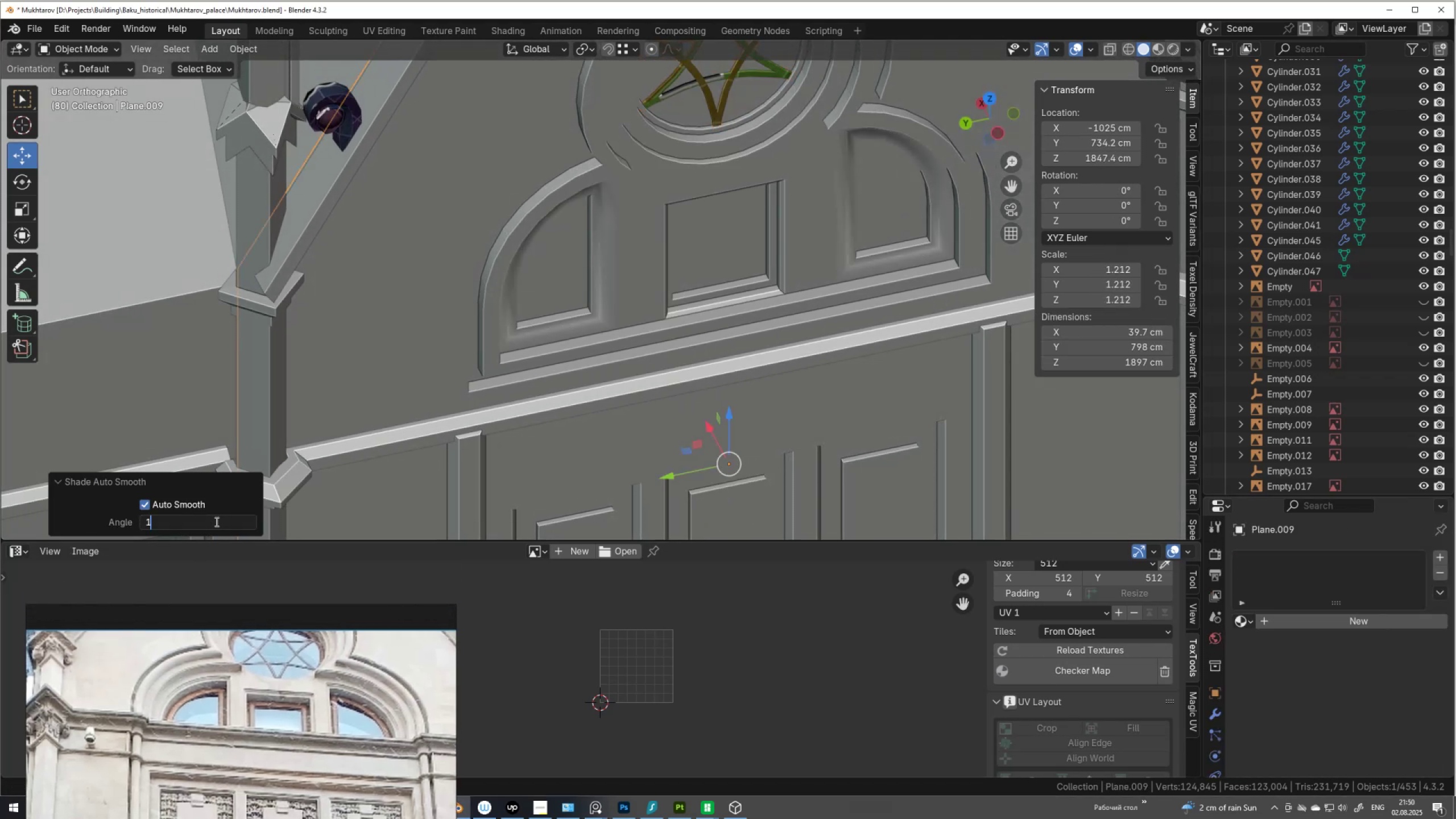 
key(Numpad5)
 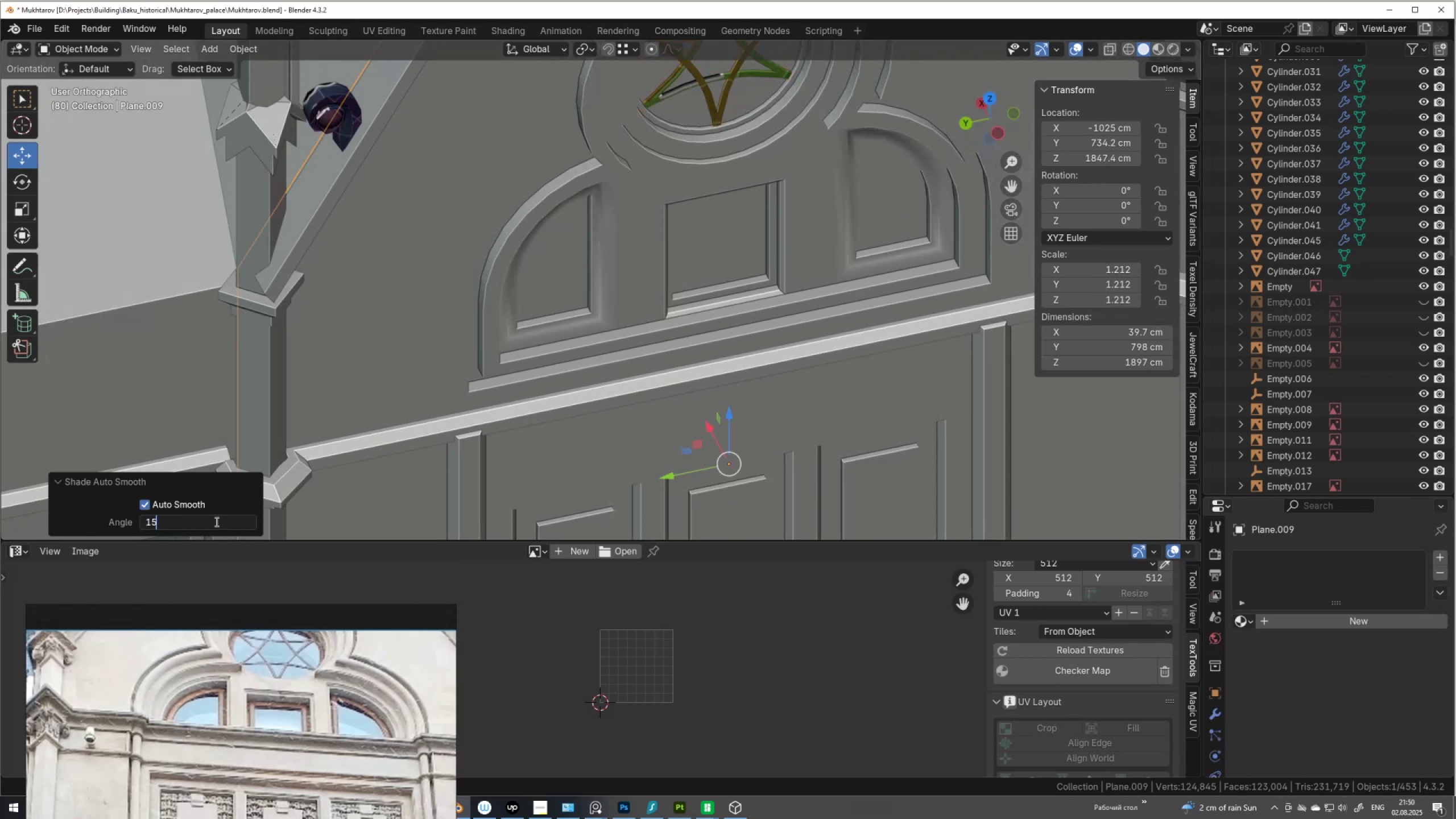 
key(NumpadEnter)
 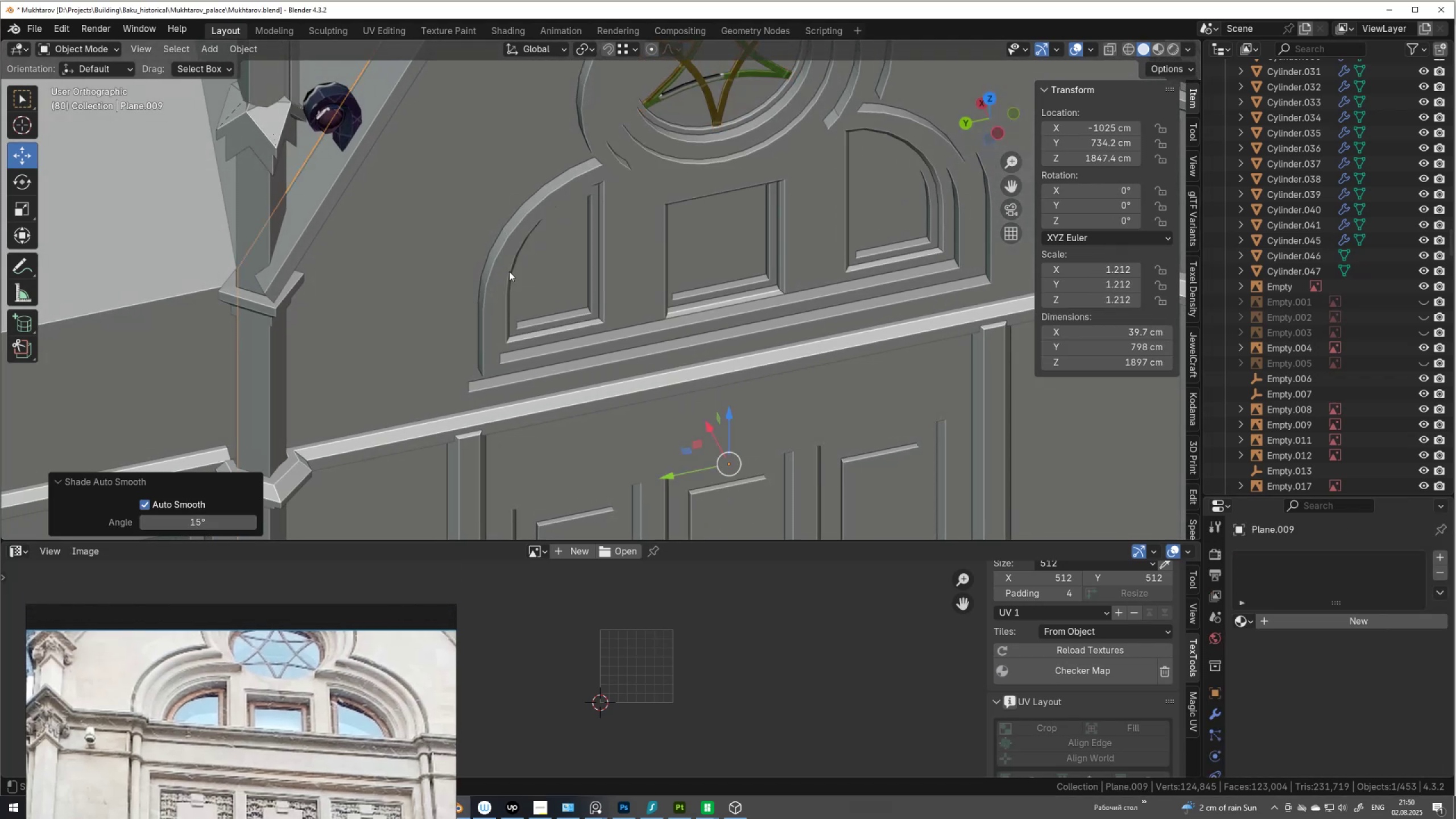 
scroll: coordinate [549, 245], scroll_direction: down, amount: 2.0
 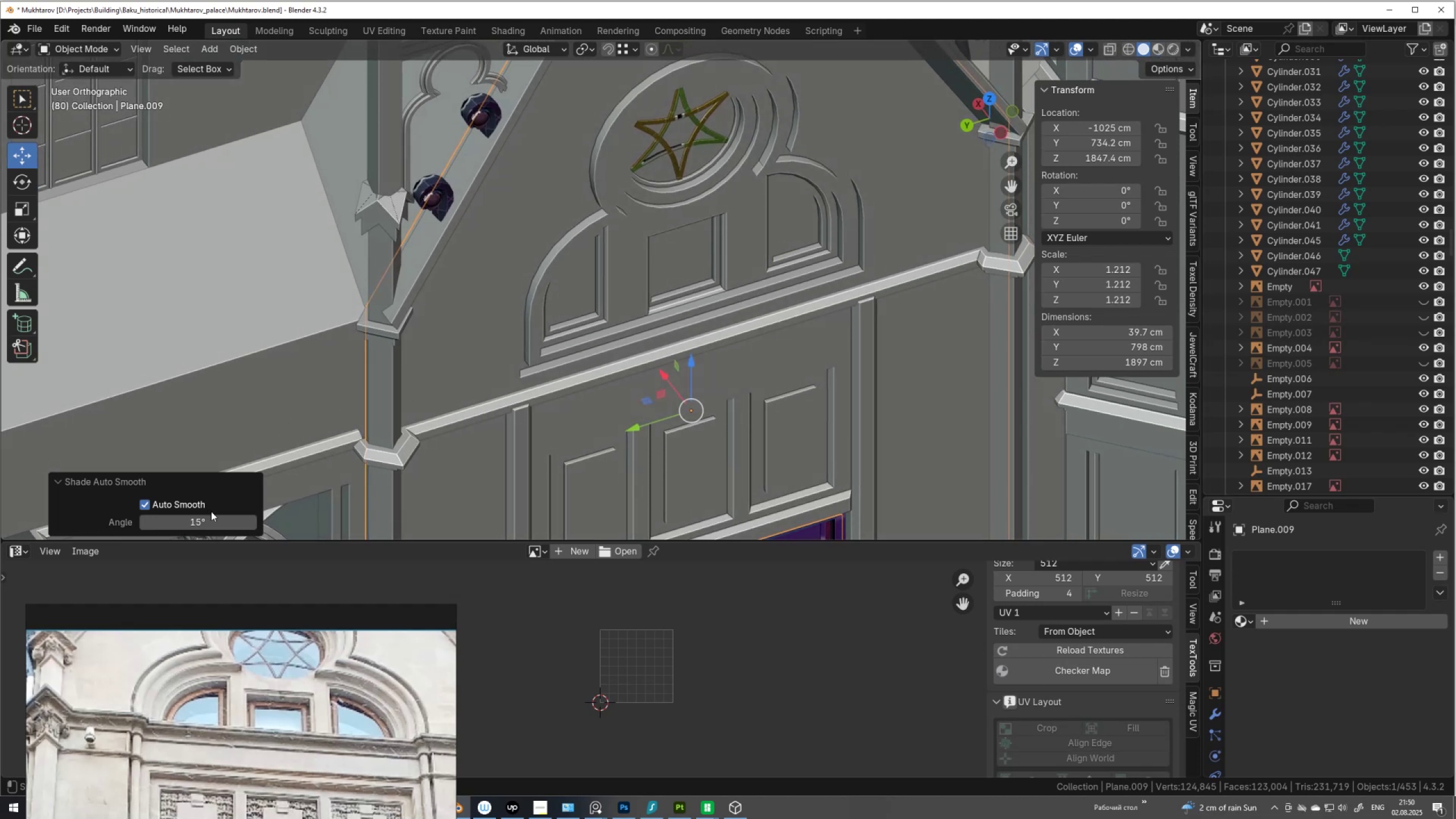 
left_click([213, 517])
 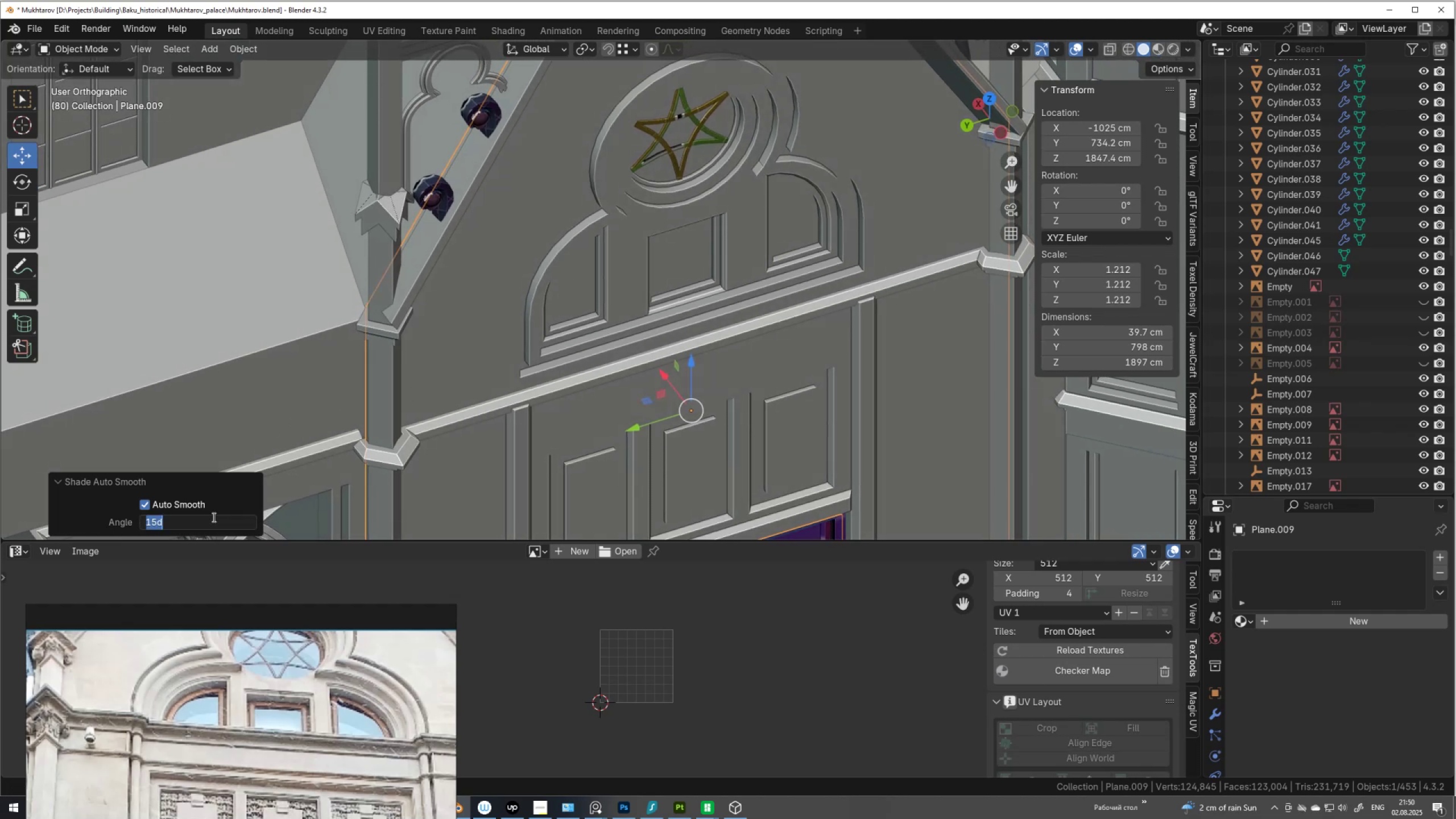 
key(Numpad2)
 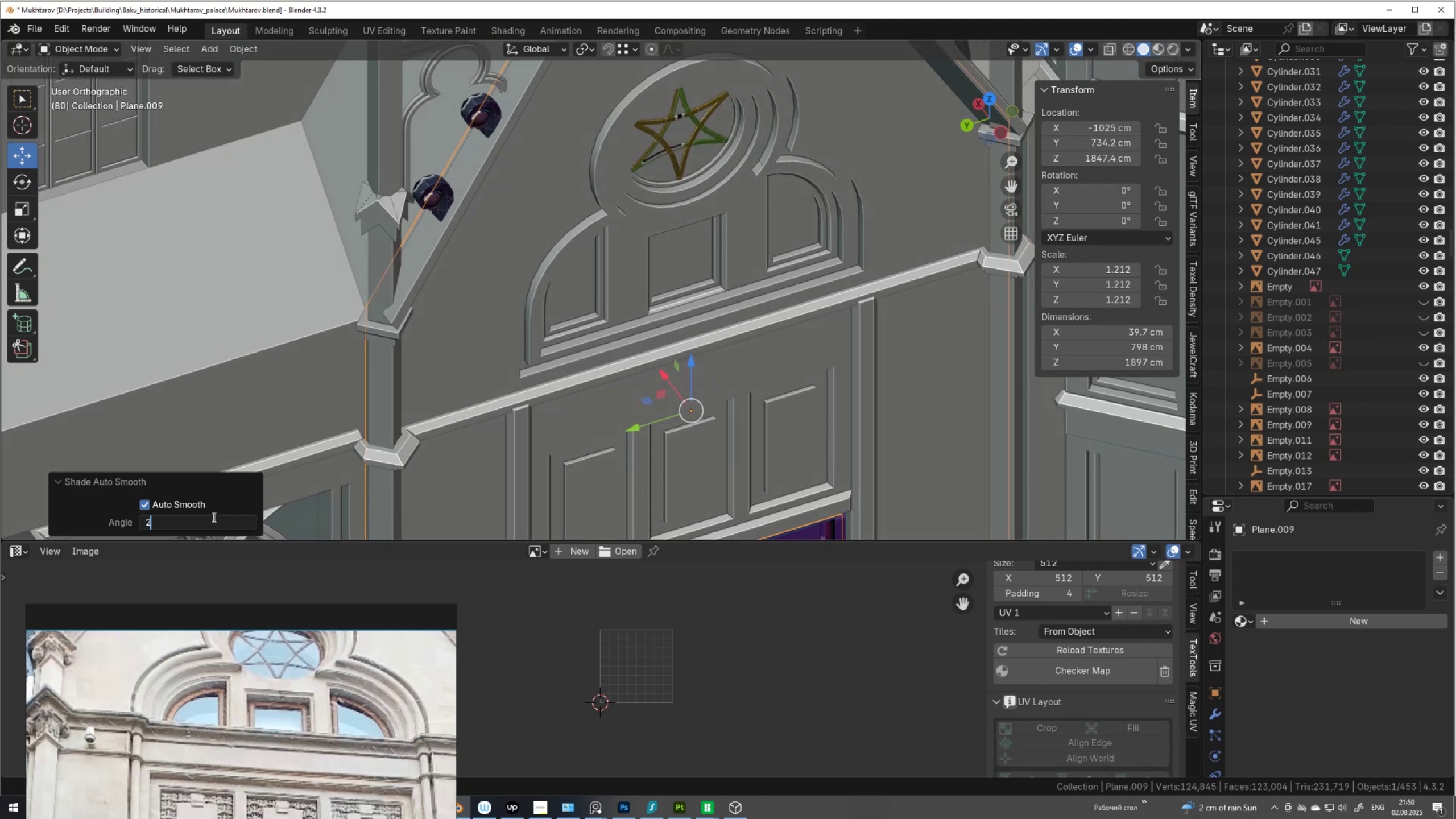 
key(Numpad5)
 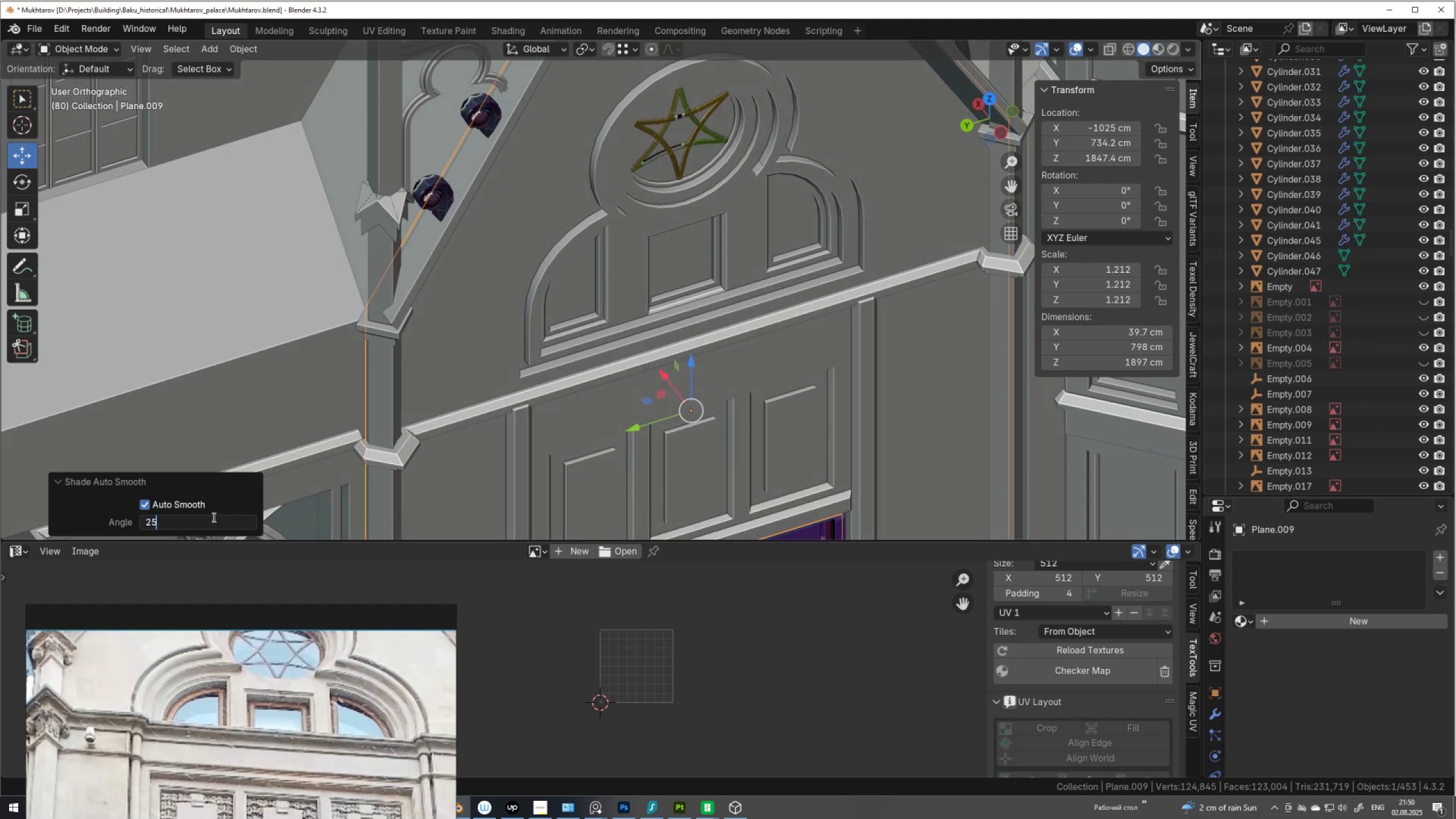 
key(NumpadEnter)
 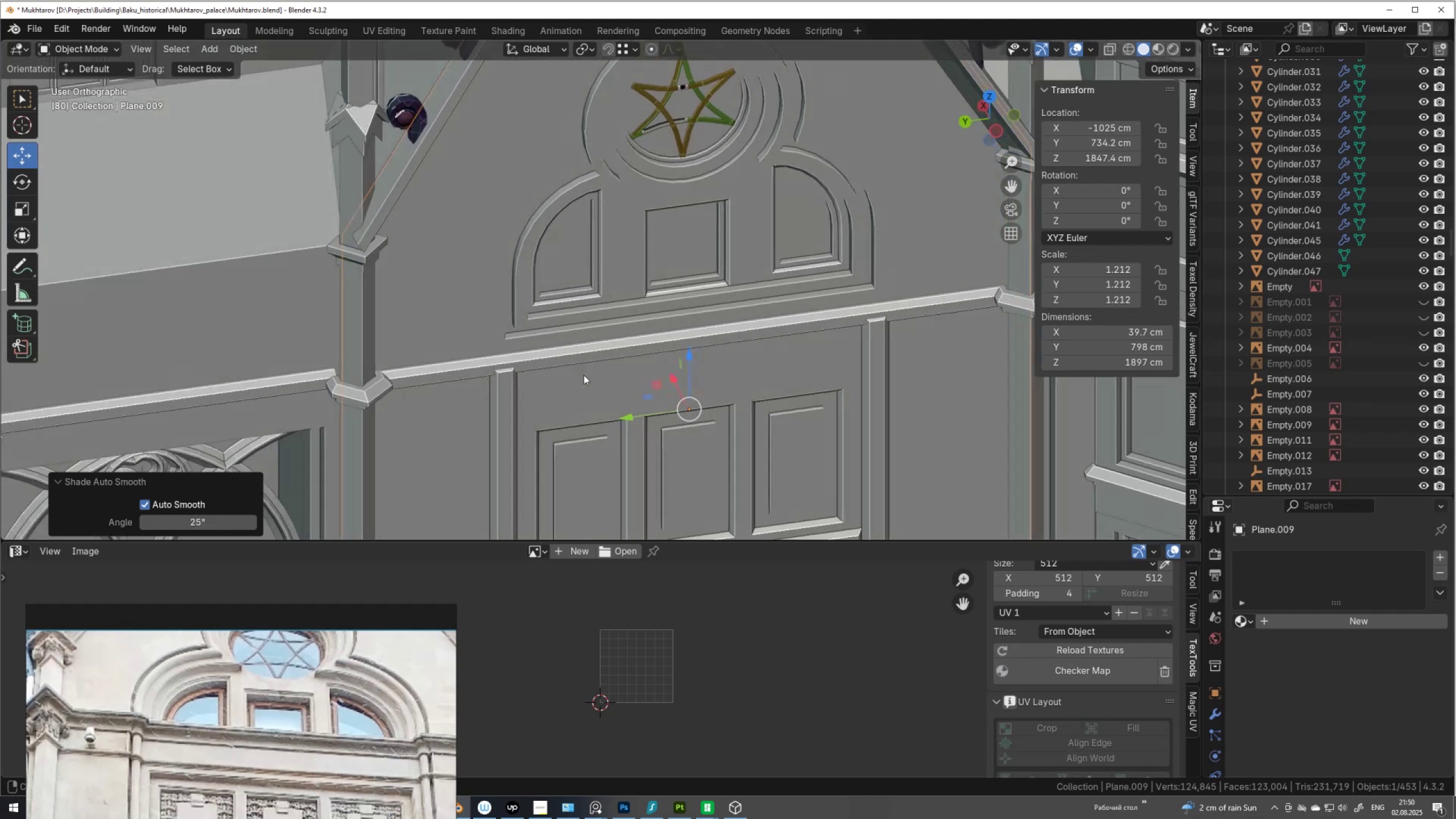 
left_click([628, 246])
 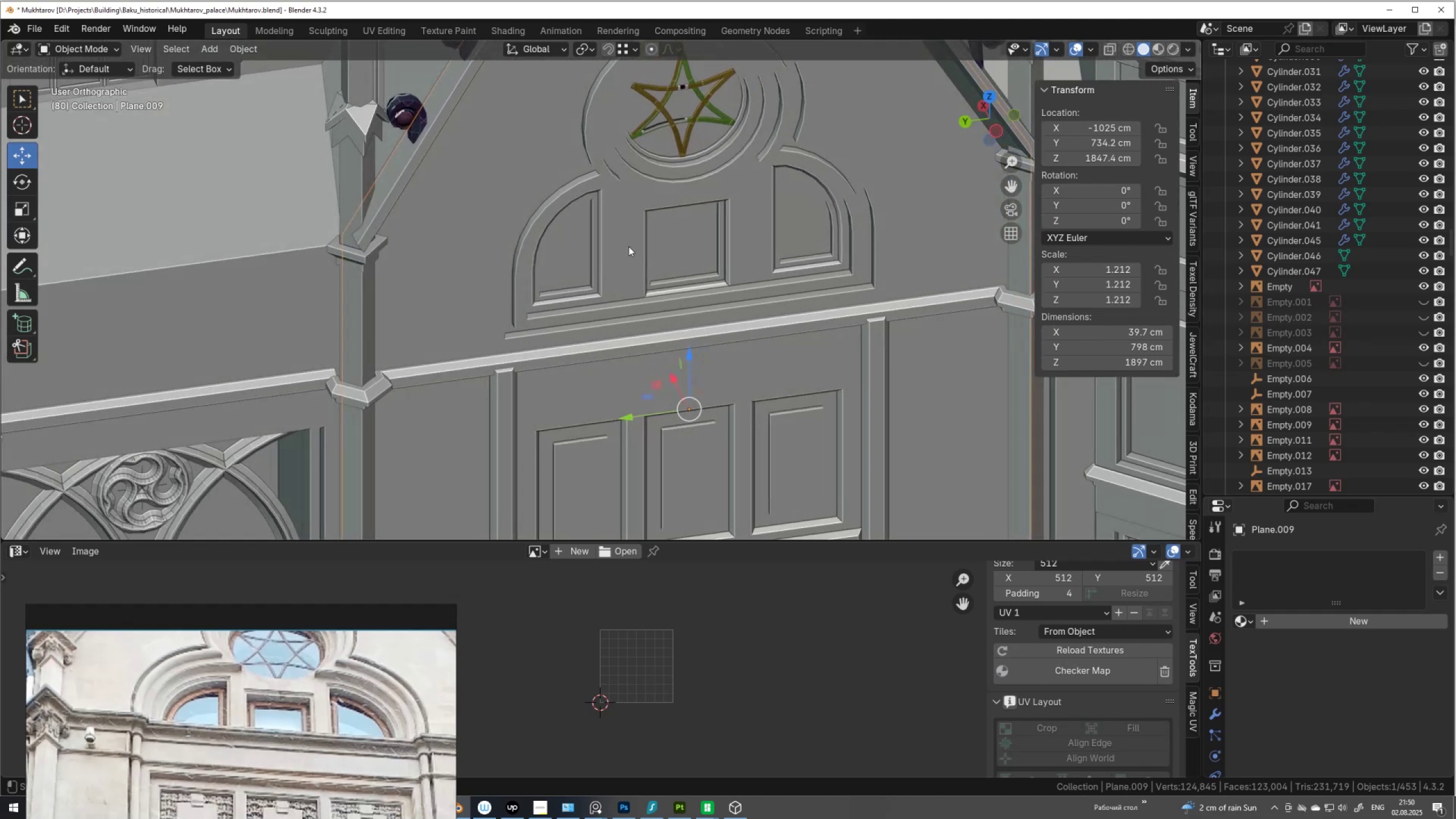 
hold_key(key=ShiftLeft, duration=0.46)
 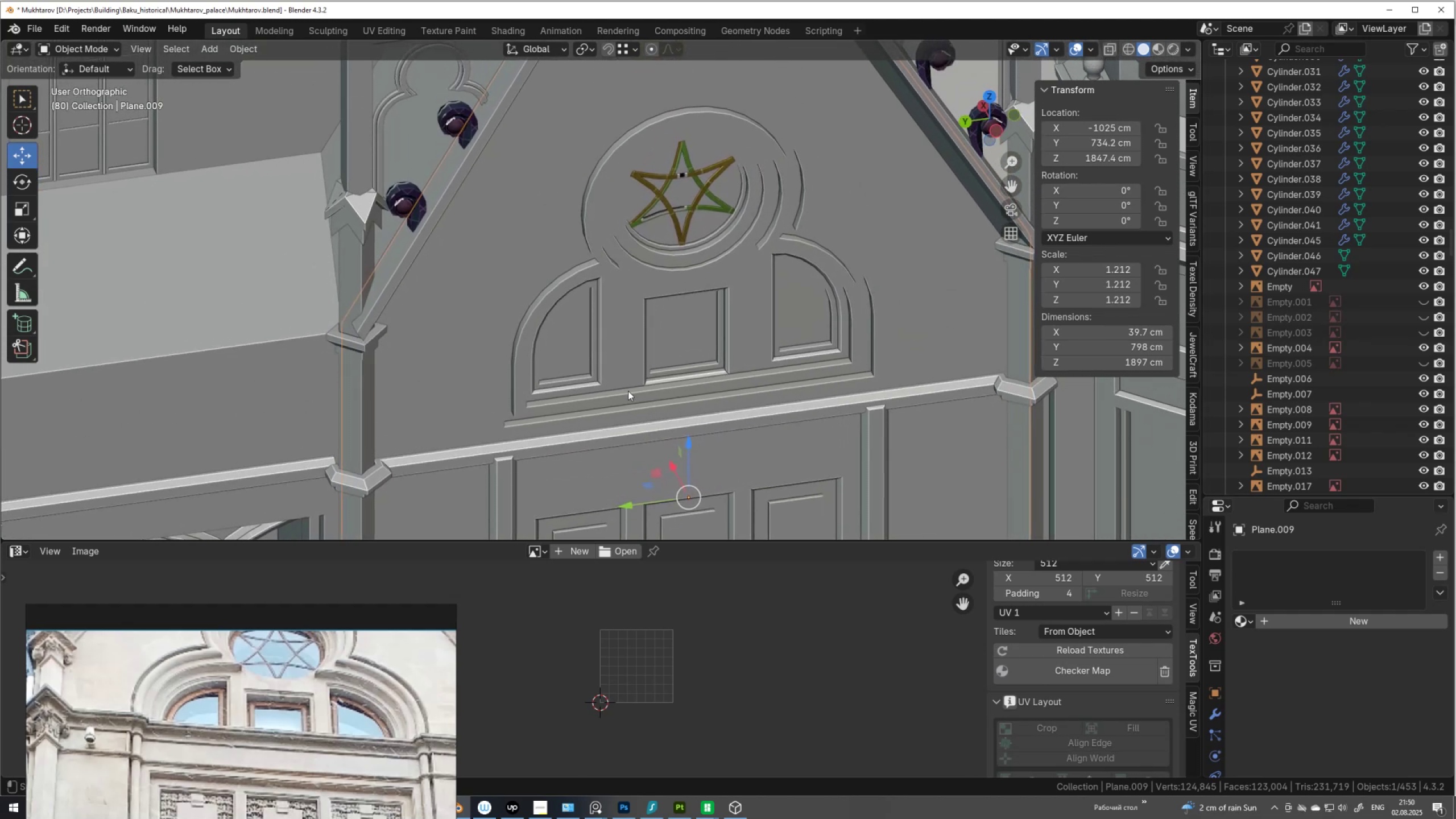 
scroll: coordinate [617, 398], scroll_direction: down, amount: 3.0
 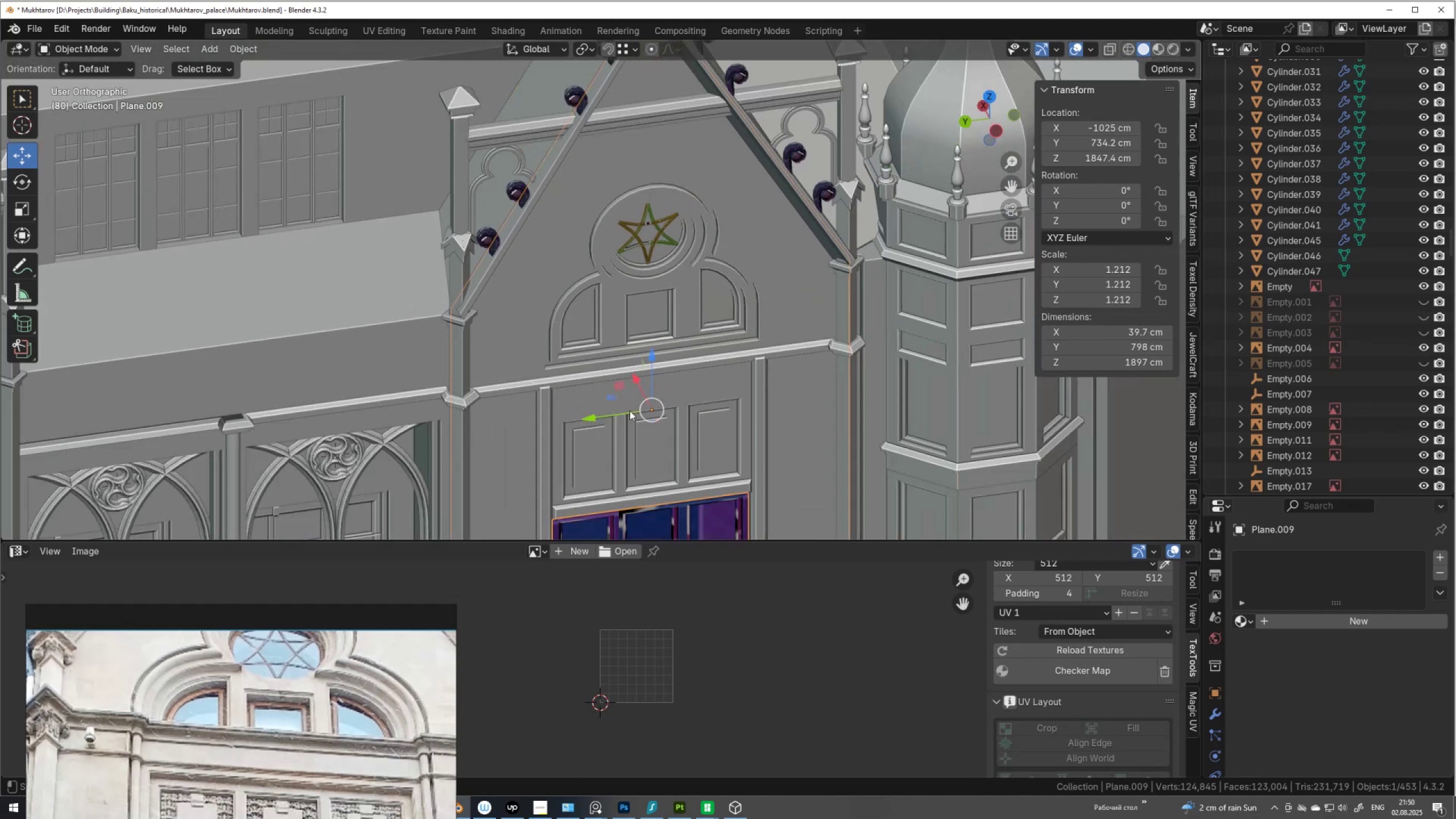 
hold_key(key=ShiftLeft, duration=0.91)
 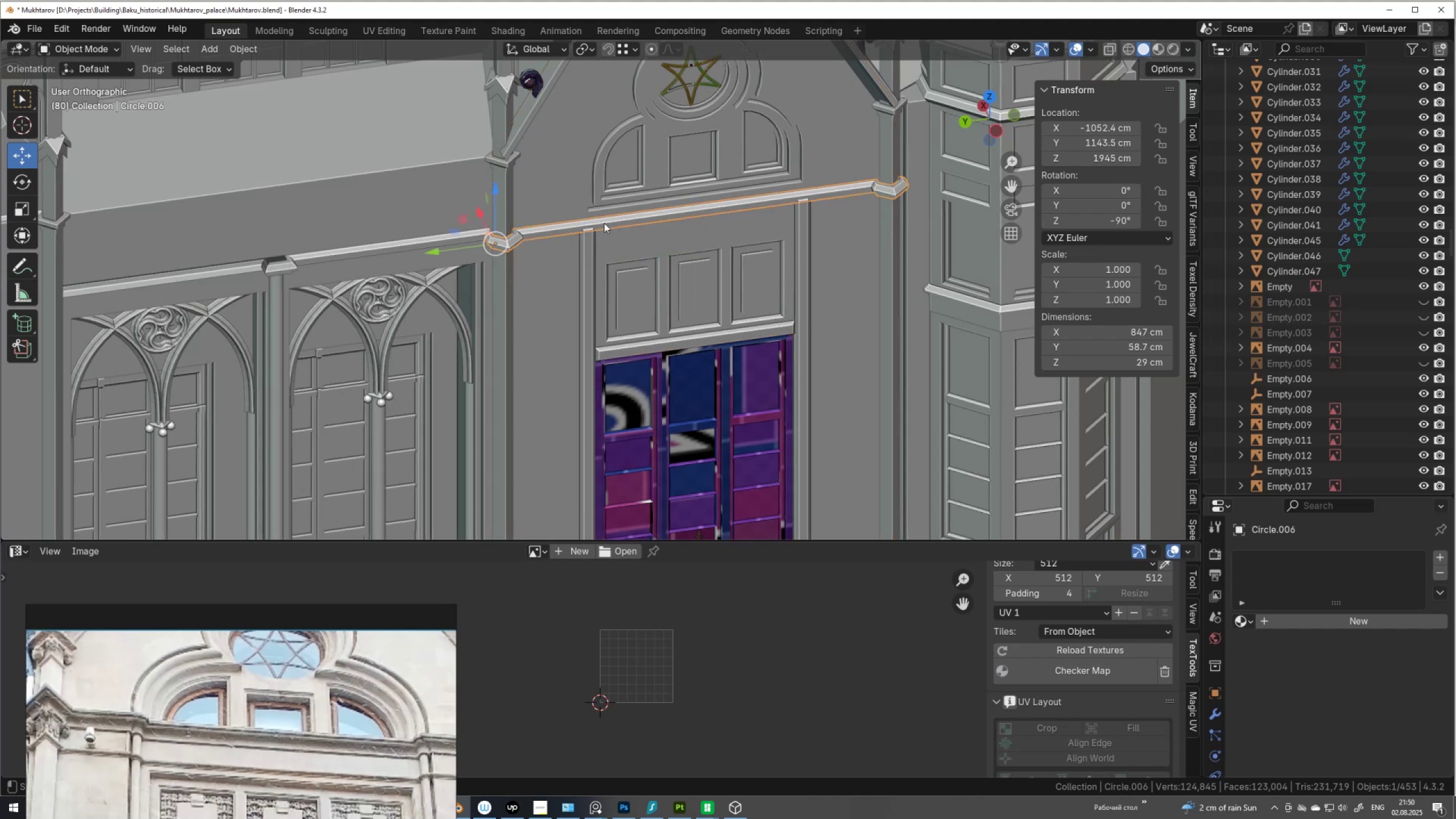 
hold_key(key=ShiftLeft, duration=0.39)
 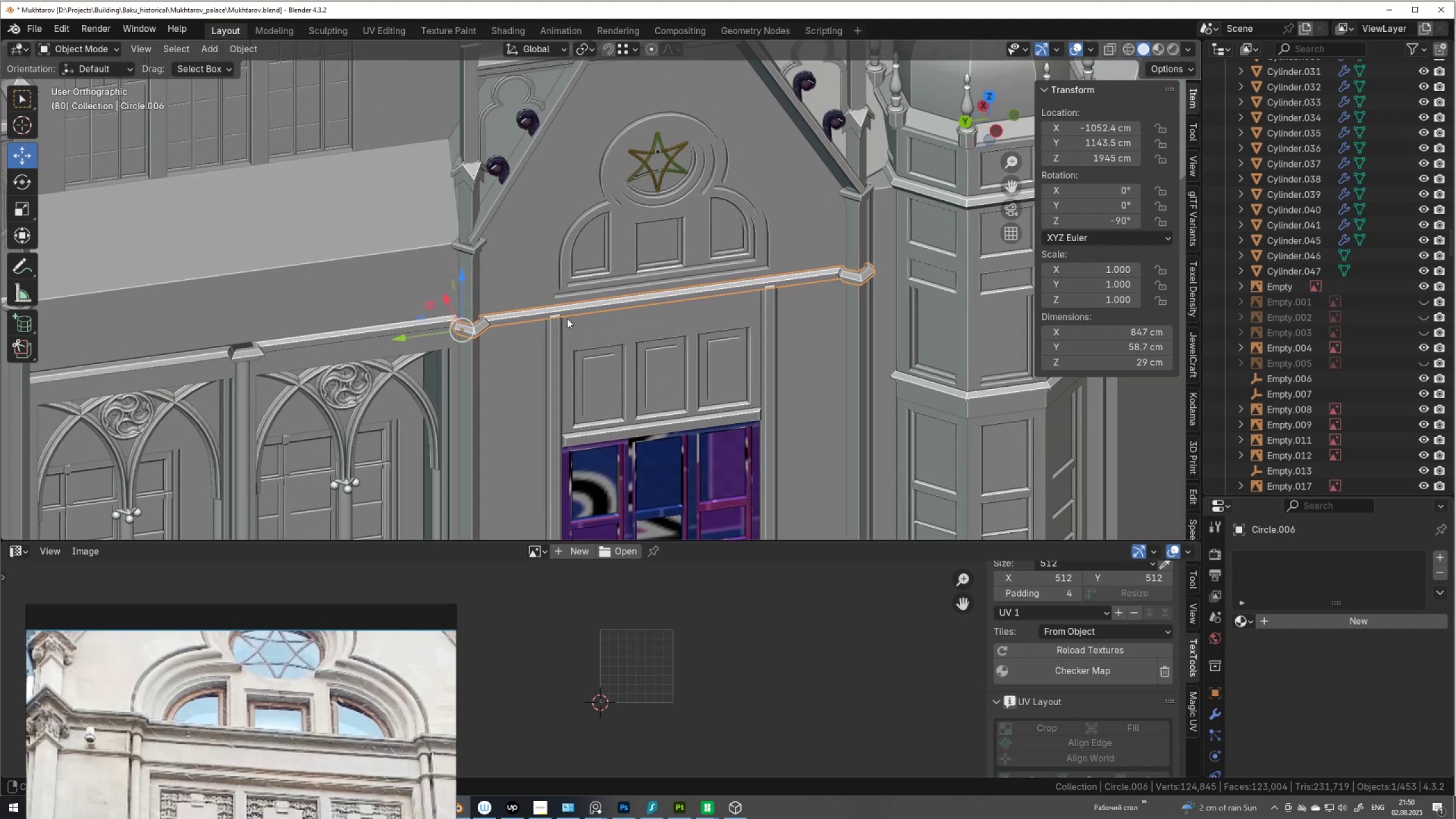 
scroll: coordinate [548, 347], scroll_direction: up, amount: 4.0
 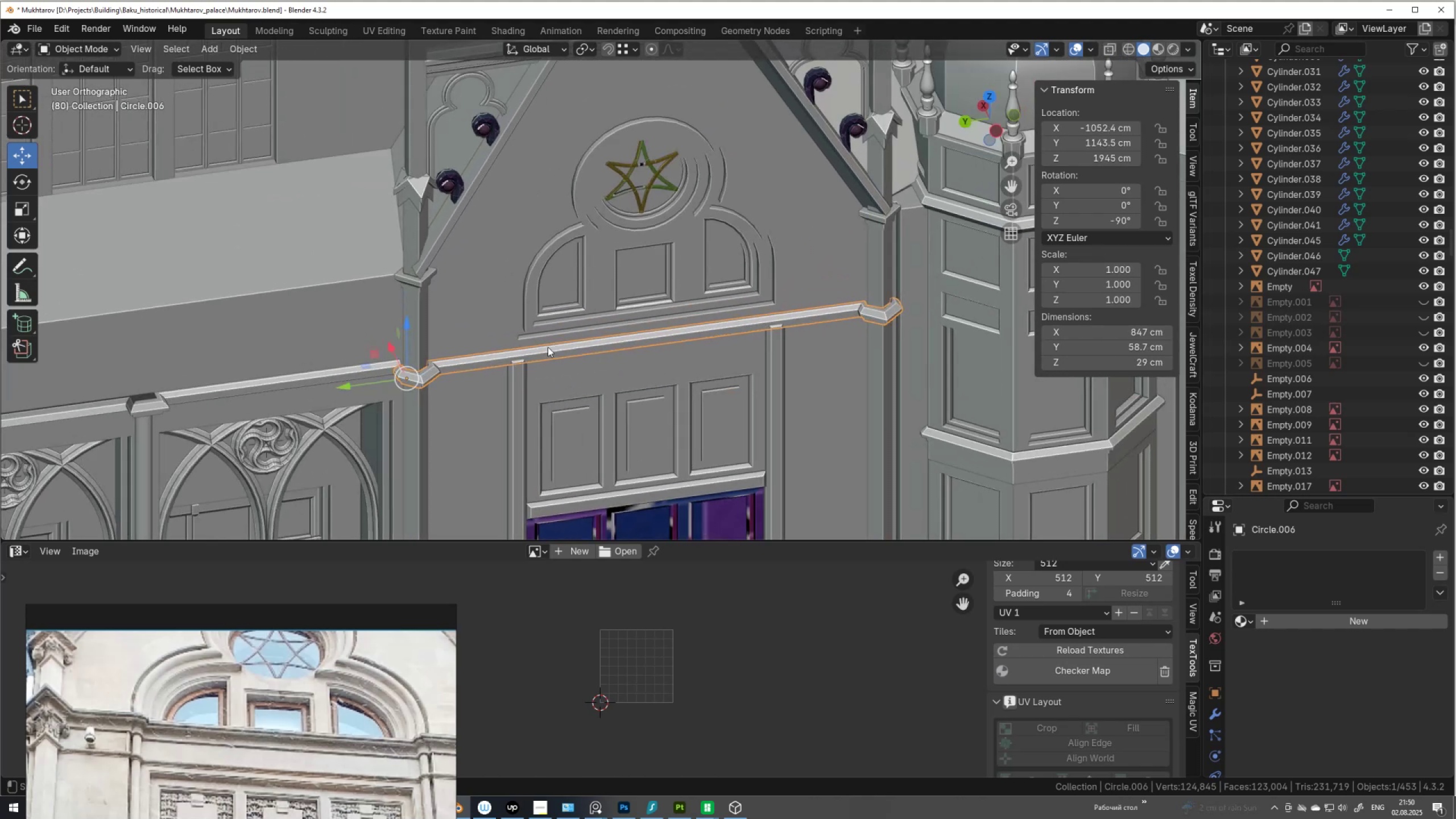 
key(Tab)
 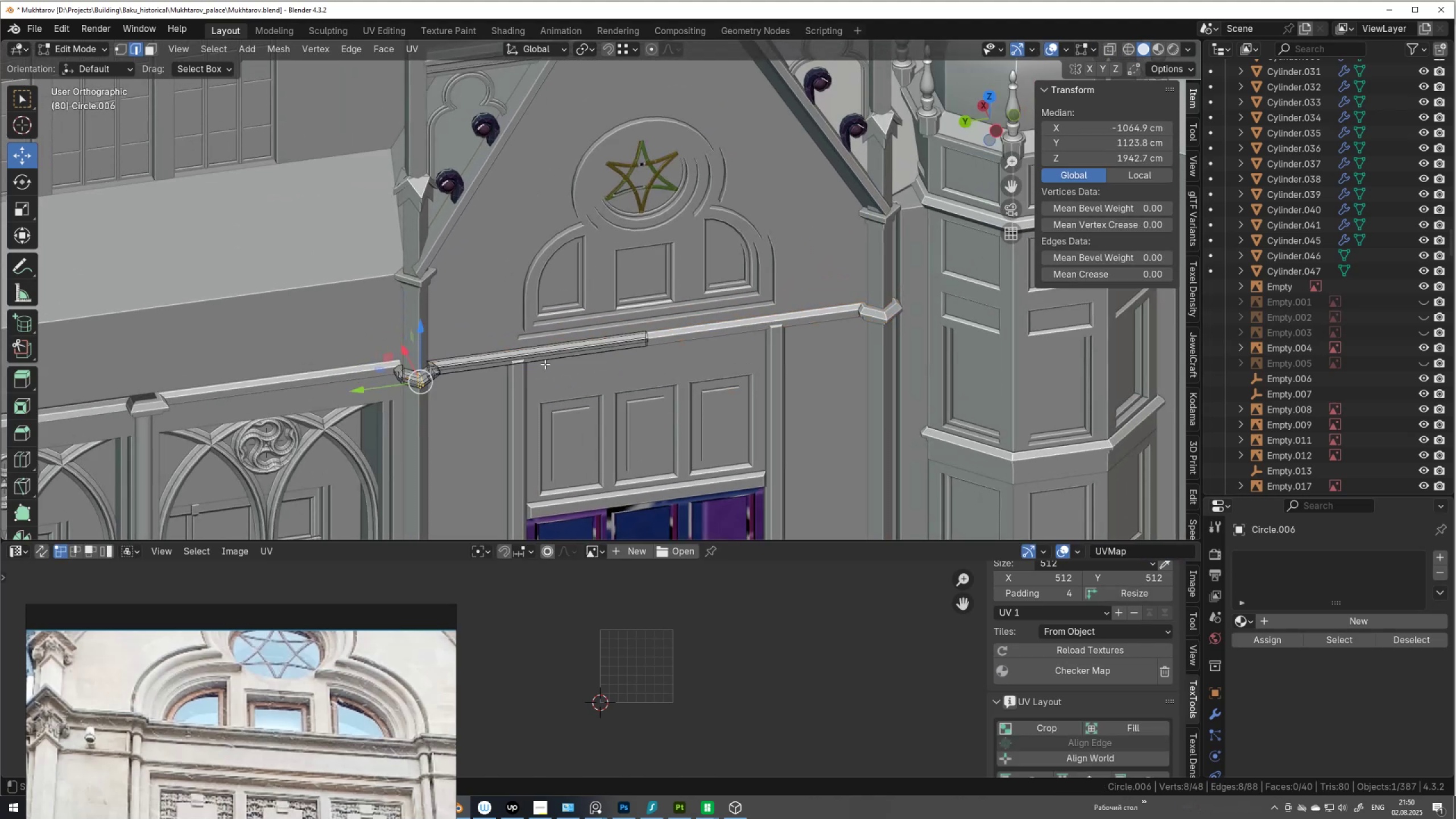 
scroll: coordinate [542, 361], scroll_direction: up, amount: 3.0
 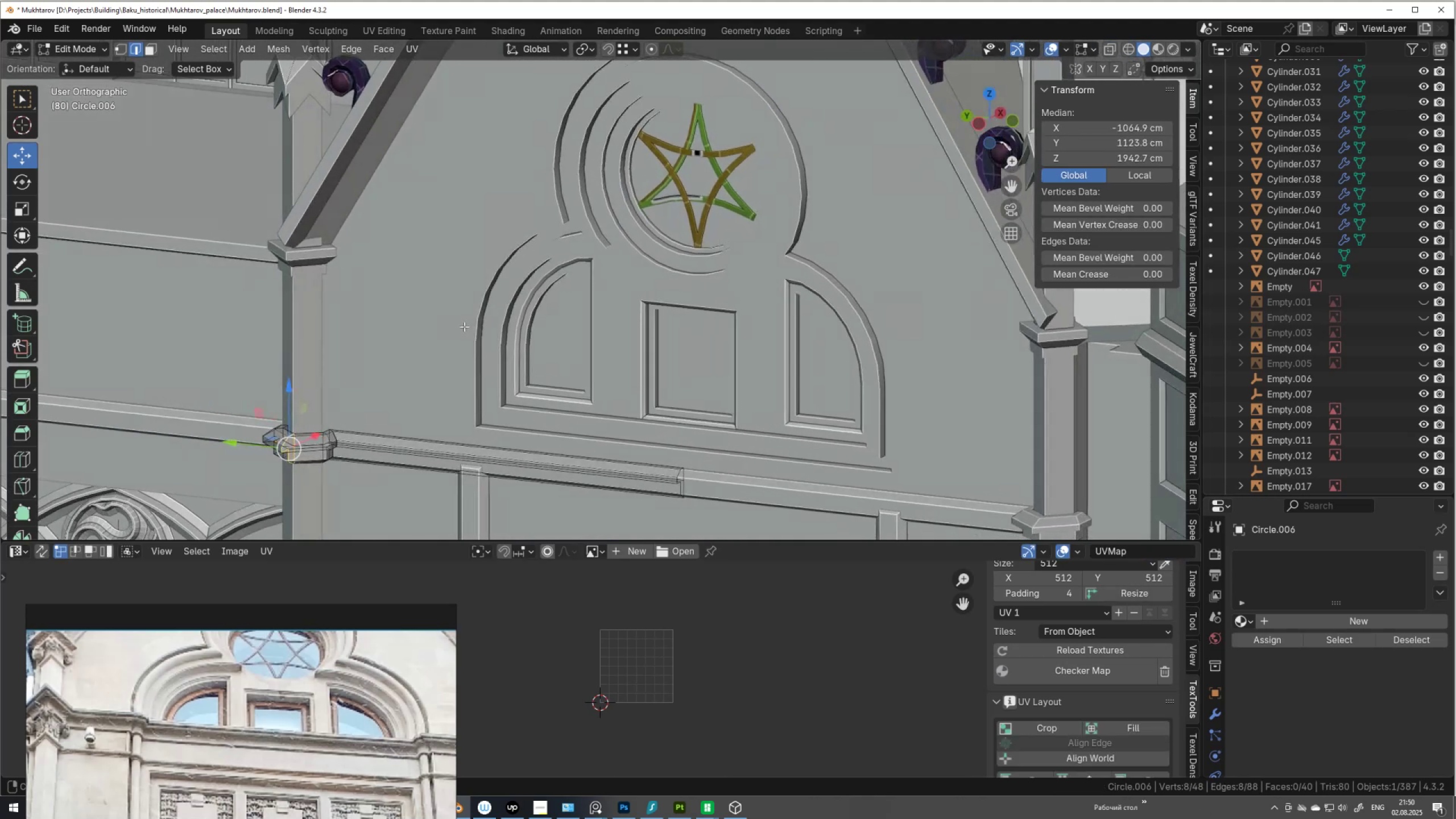 
hold_key(key=ShiftLeft, duration=0.43)
 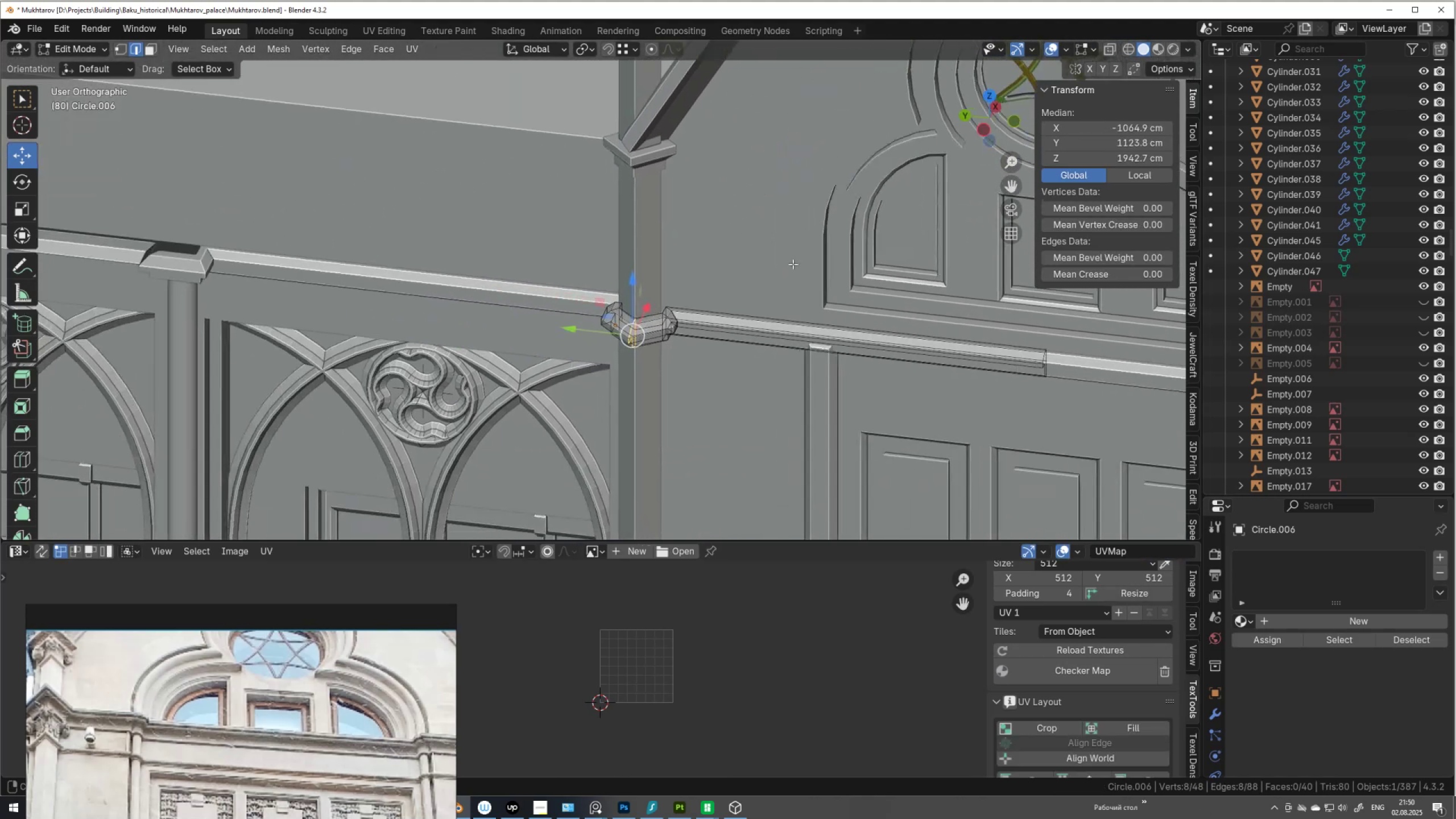 
scroll: coordinate [780, 365], scroll_direction: up, amount: 6.0
 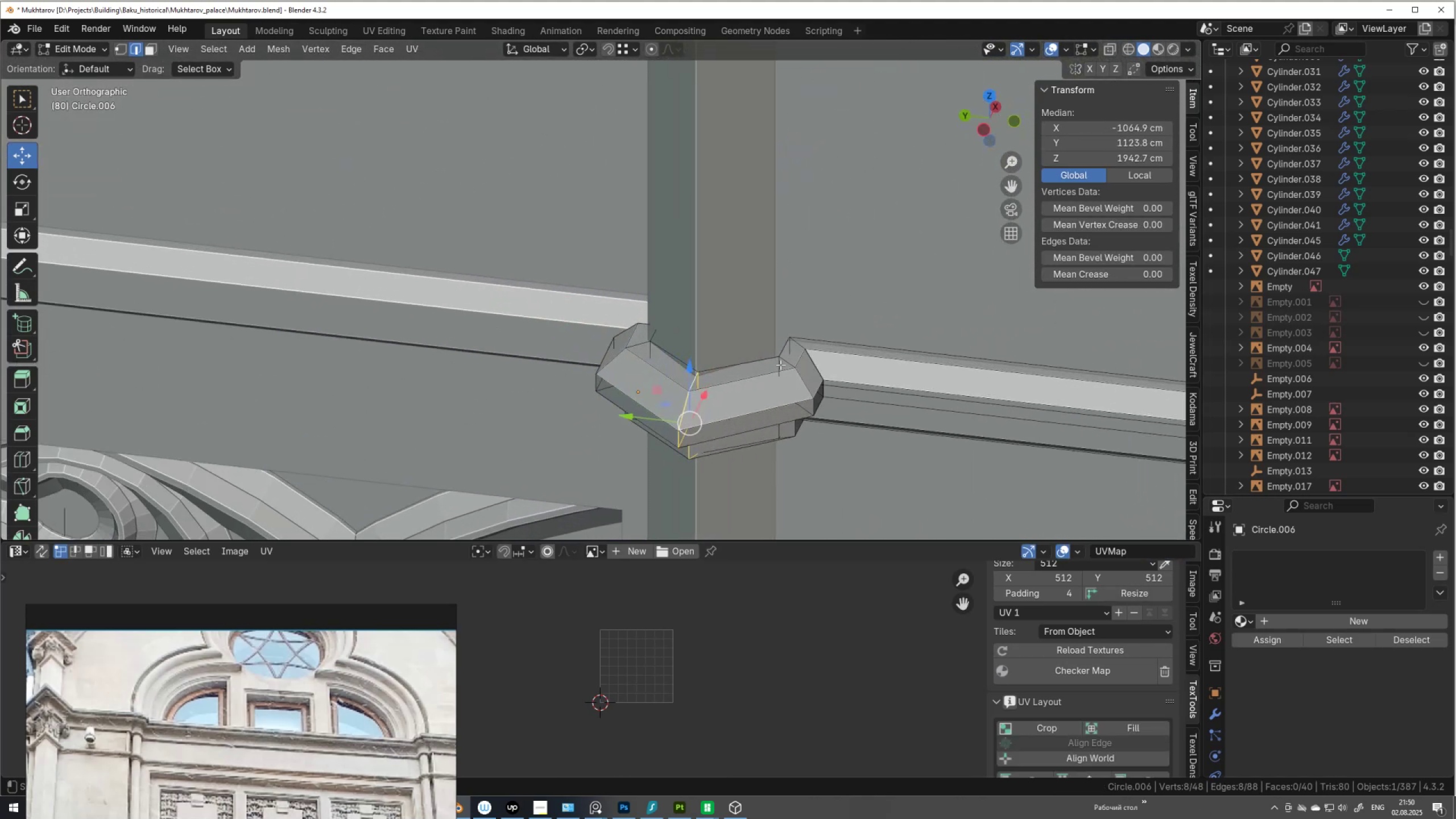 
hold_key(key=AltLeft, duration=0.86)
left_click([812, 361])
 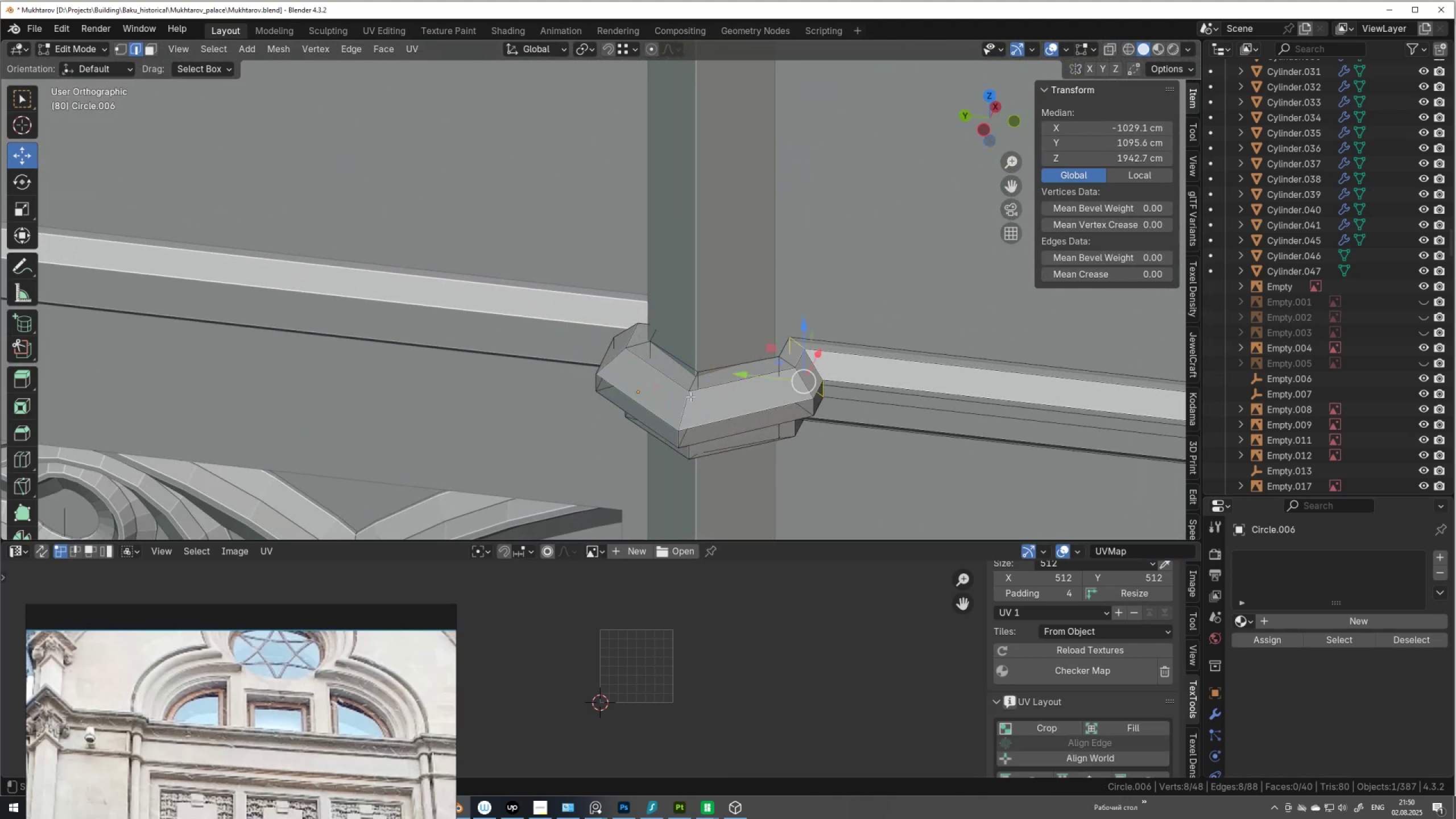 
hold_key(key=AltLeft, duration=1.41)
 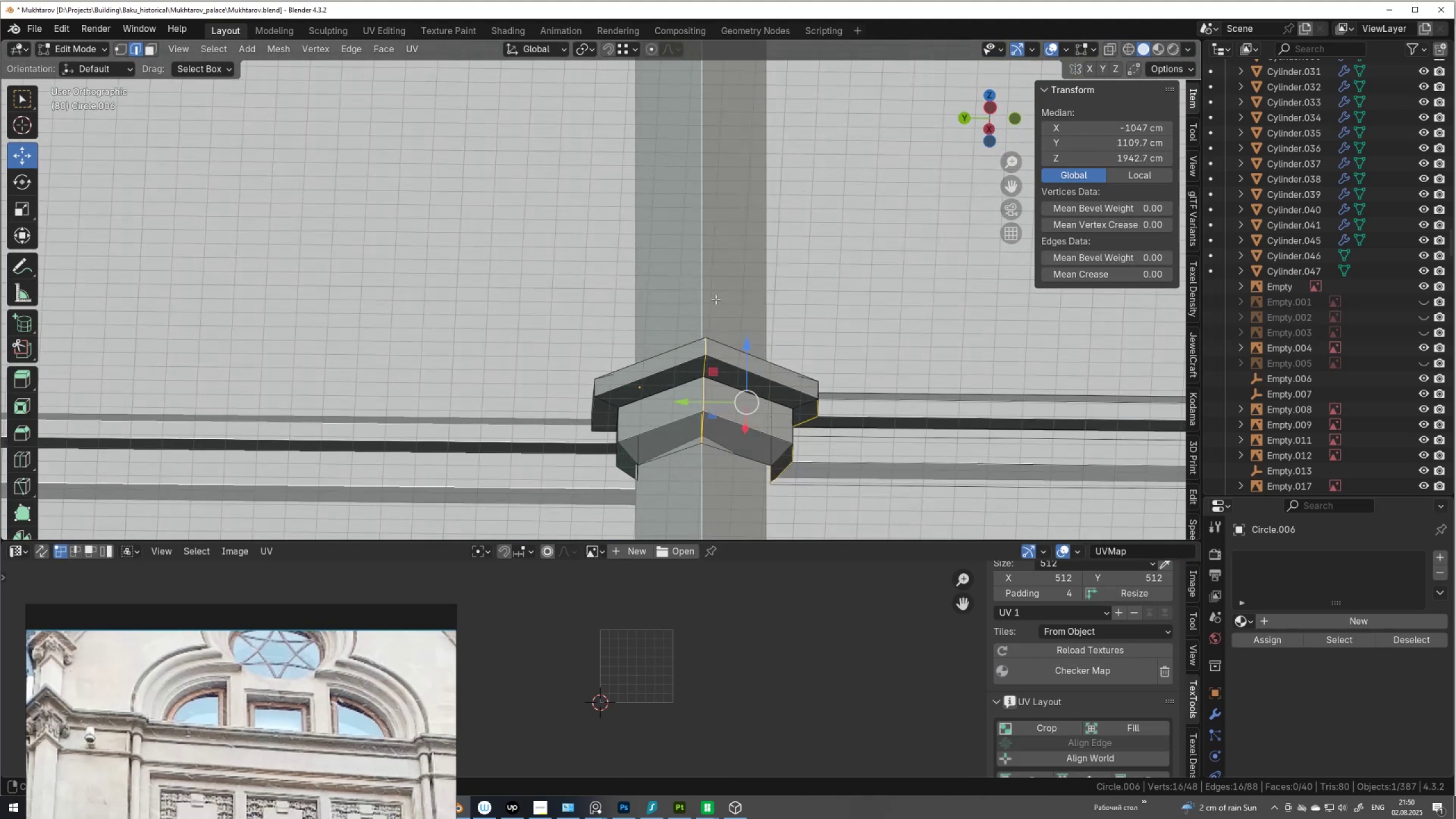 
hold_key(key=ShiftLeft, duration=1.4)
 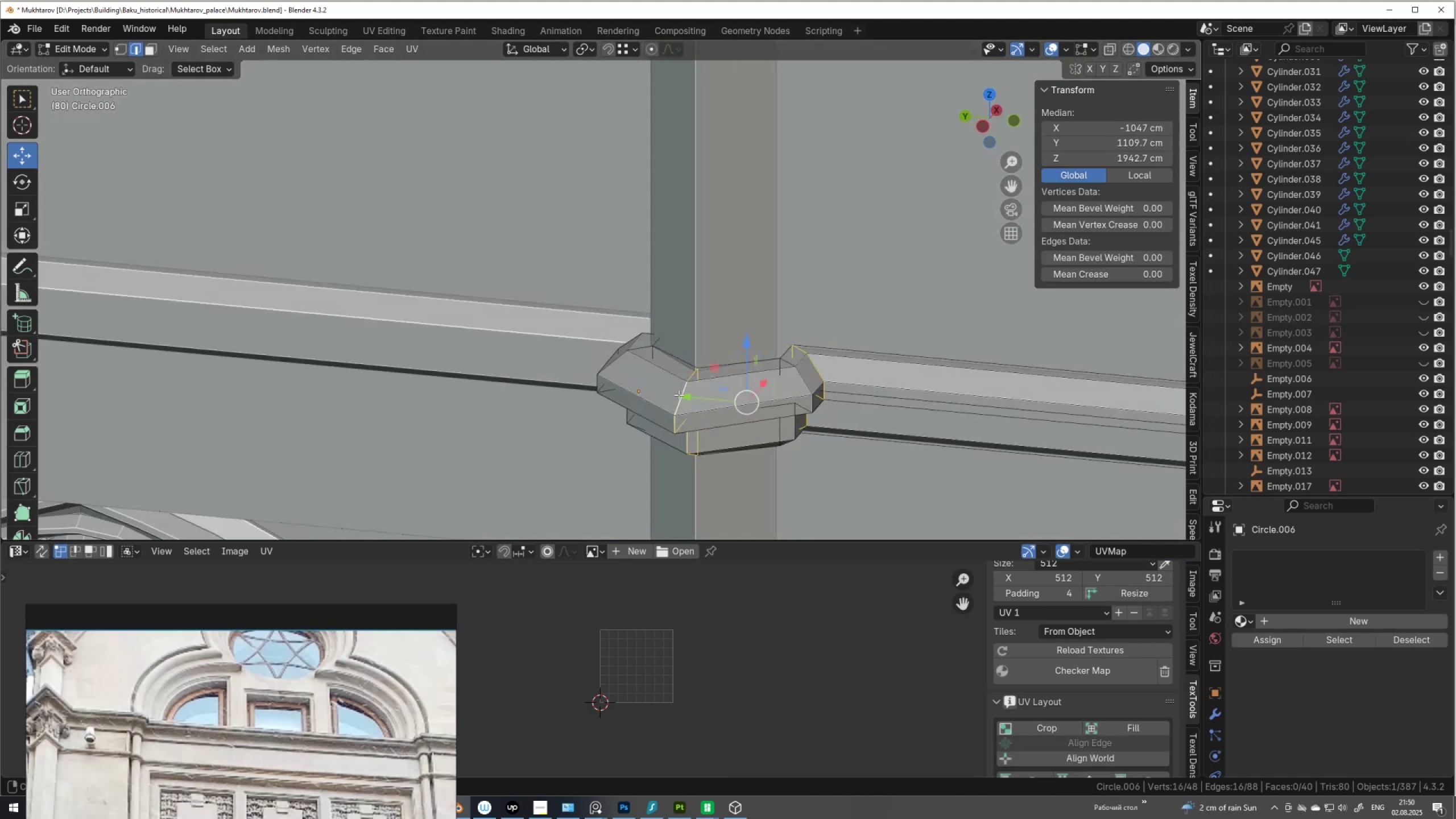 
right_click([698, 380])
 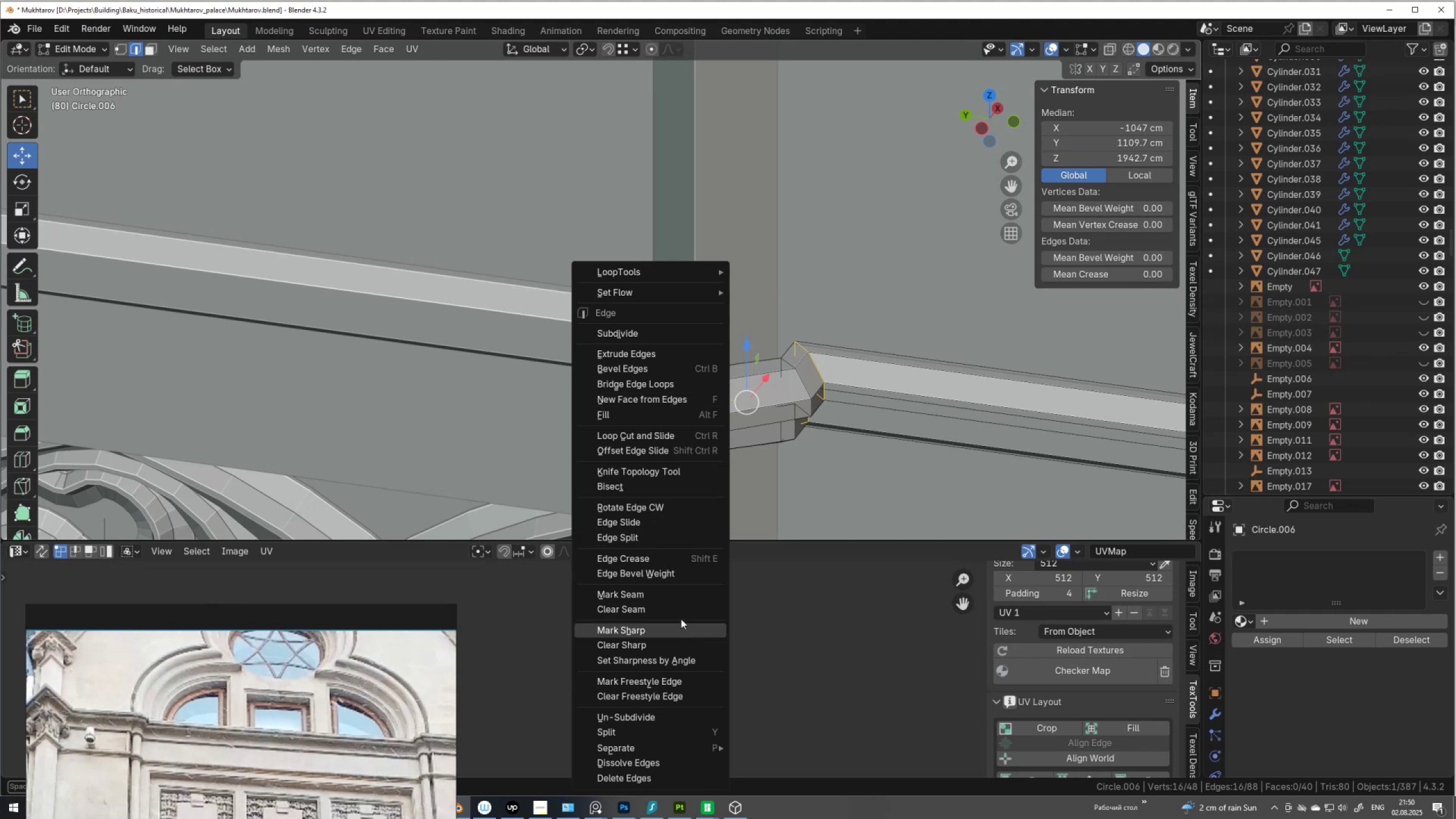 
left_click([680, 595])
 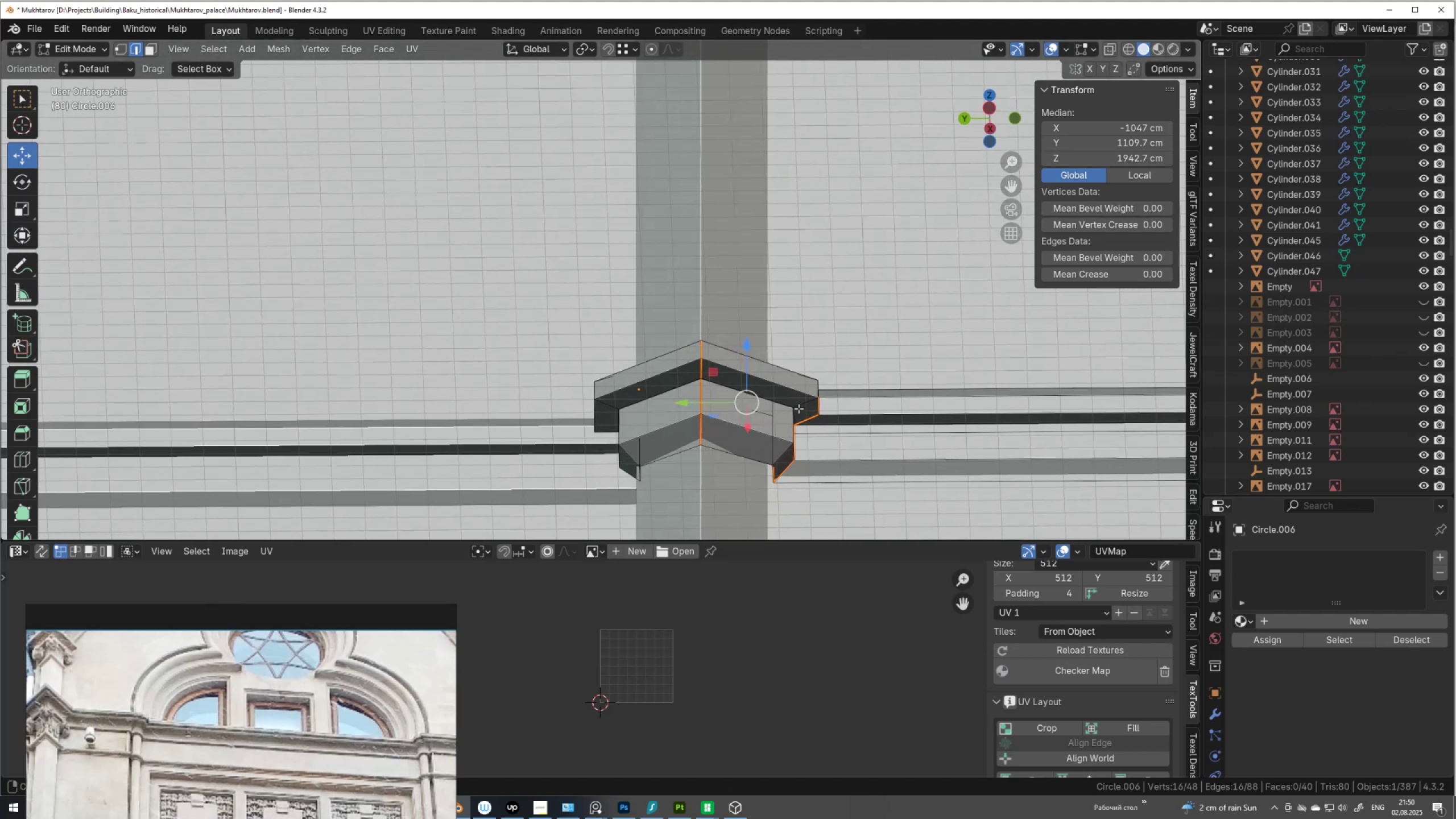 
hold_key(key=AltLeft, duration=0.49)
left_click([758, 394])
 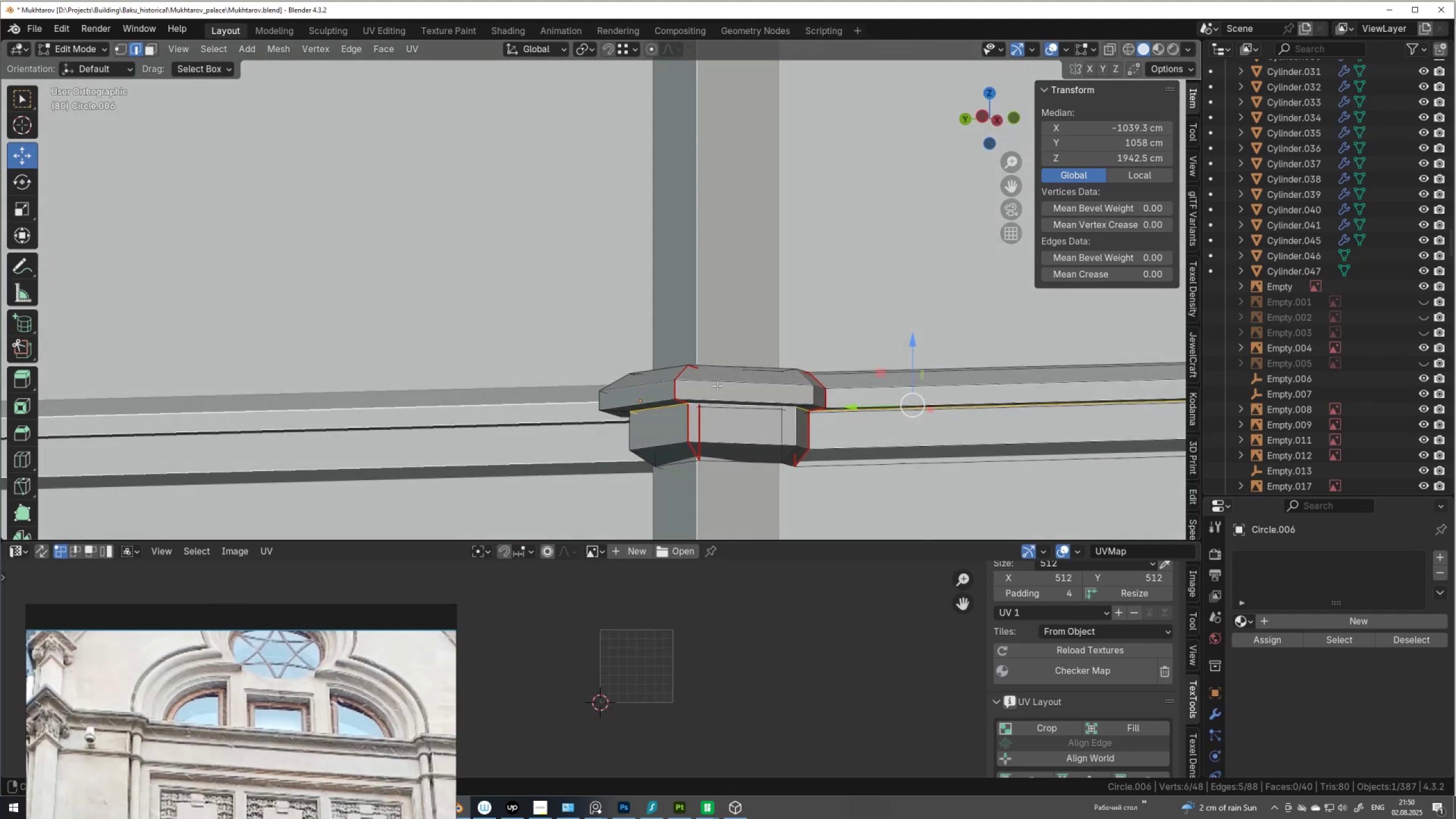 
right_click([760, 370])
 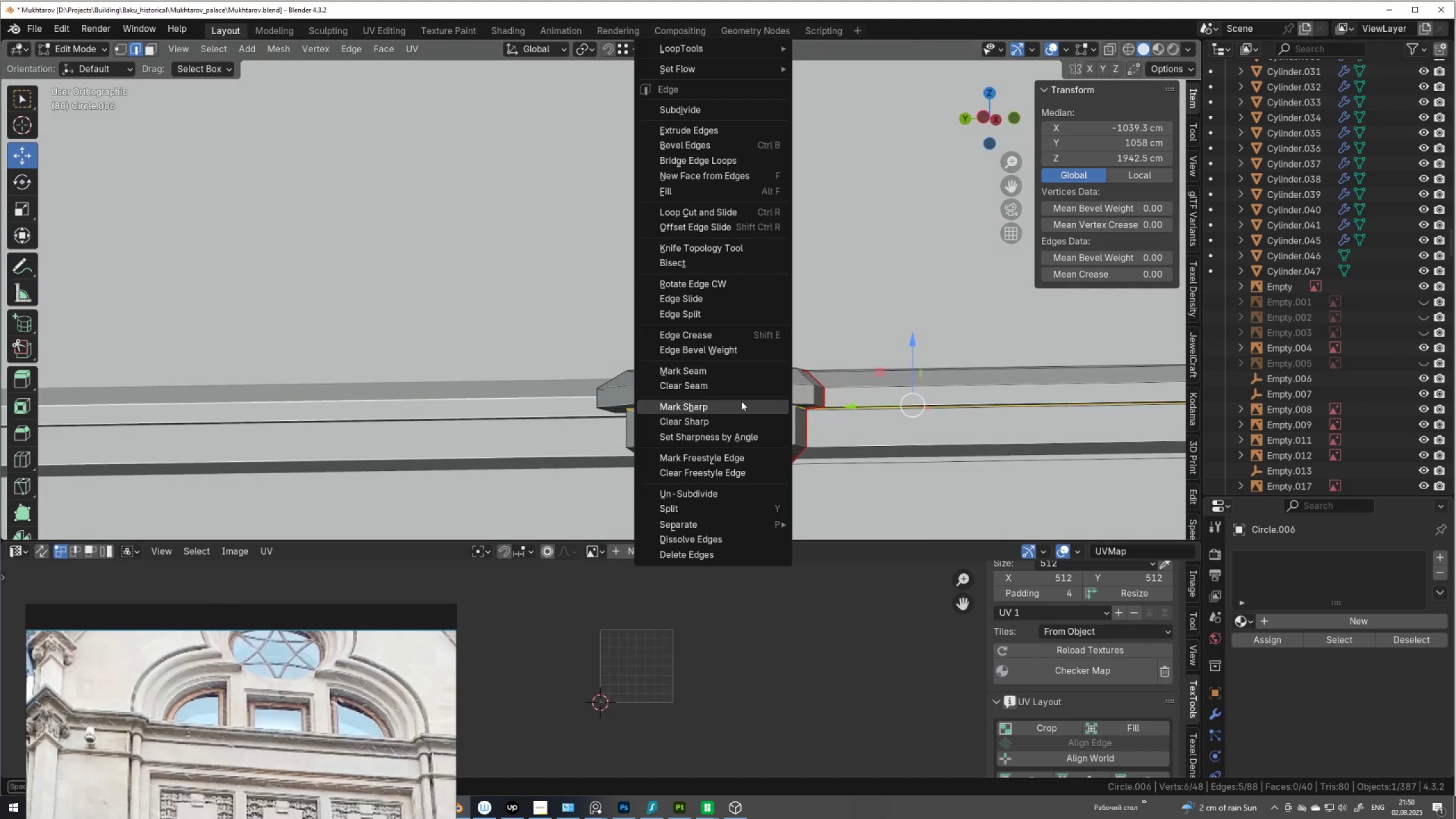 
hold_key(key=AltLeft, duration=1.4)
left_click([646, 400])
 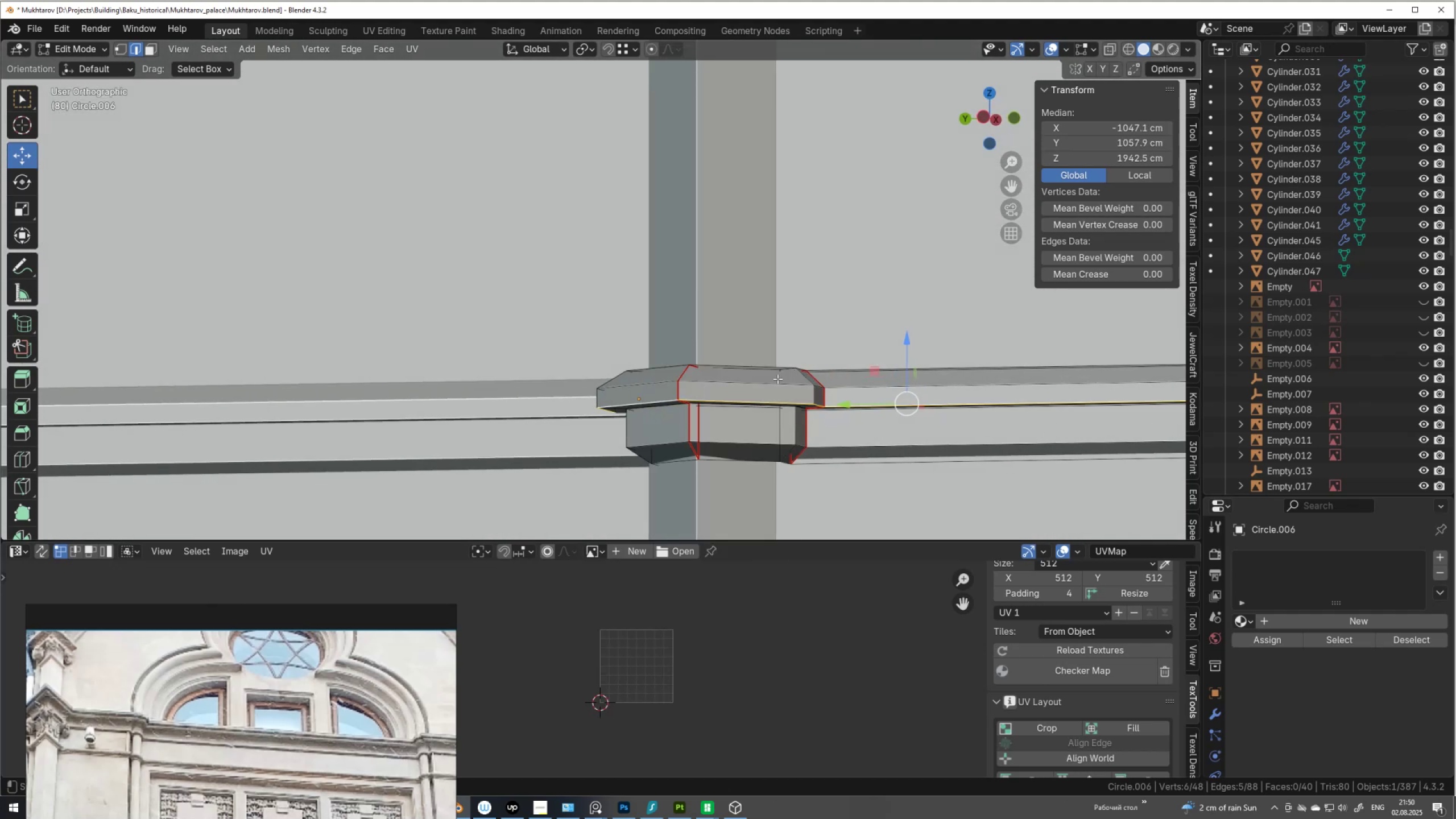 
right_click([777, 379])
 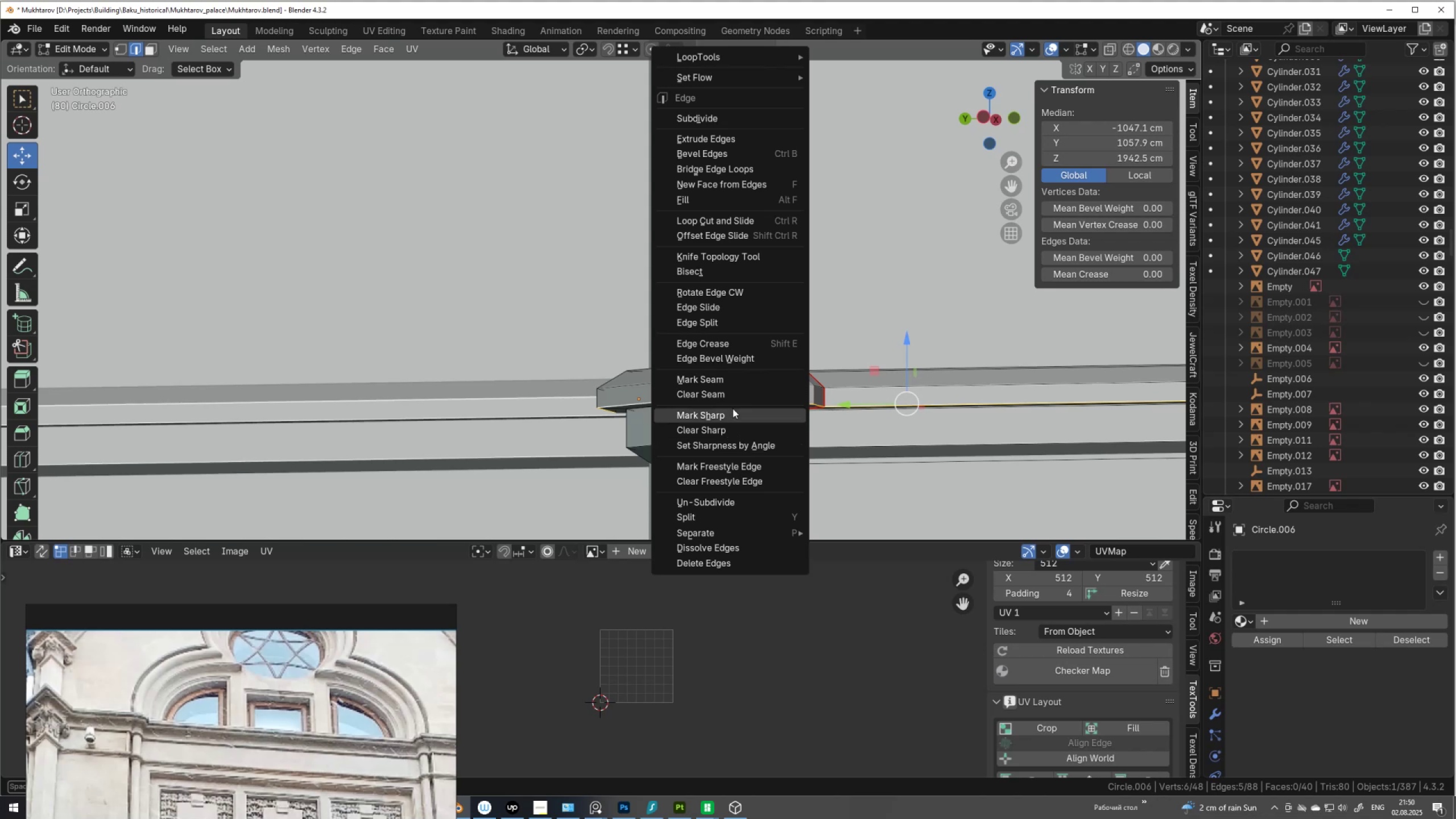 
mouse_move([755, 371])
 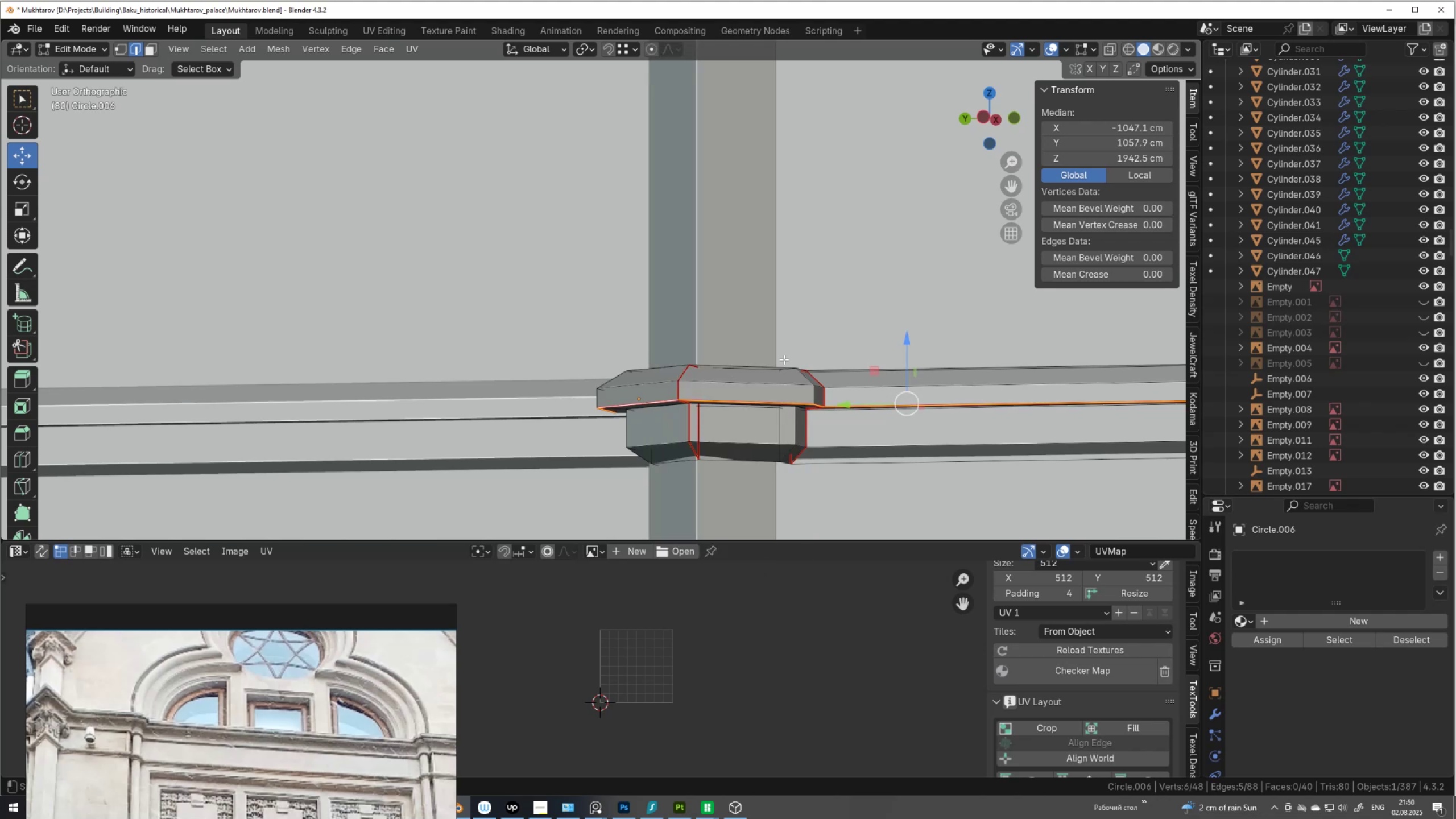 
type(au)
 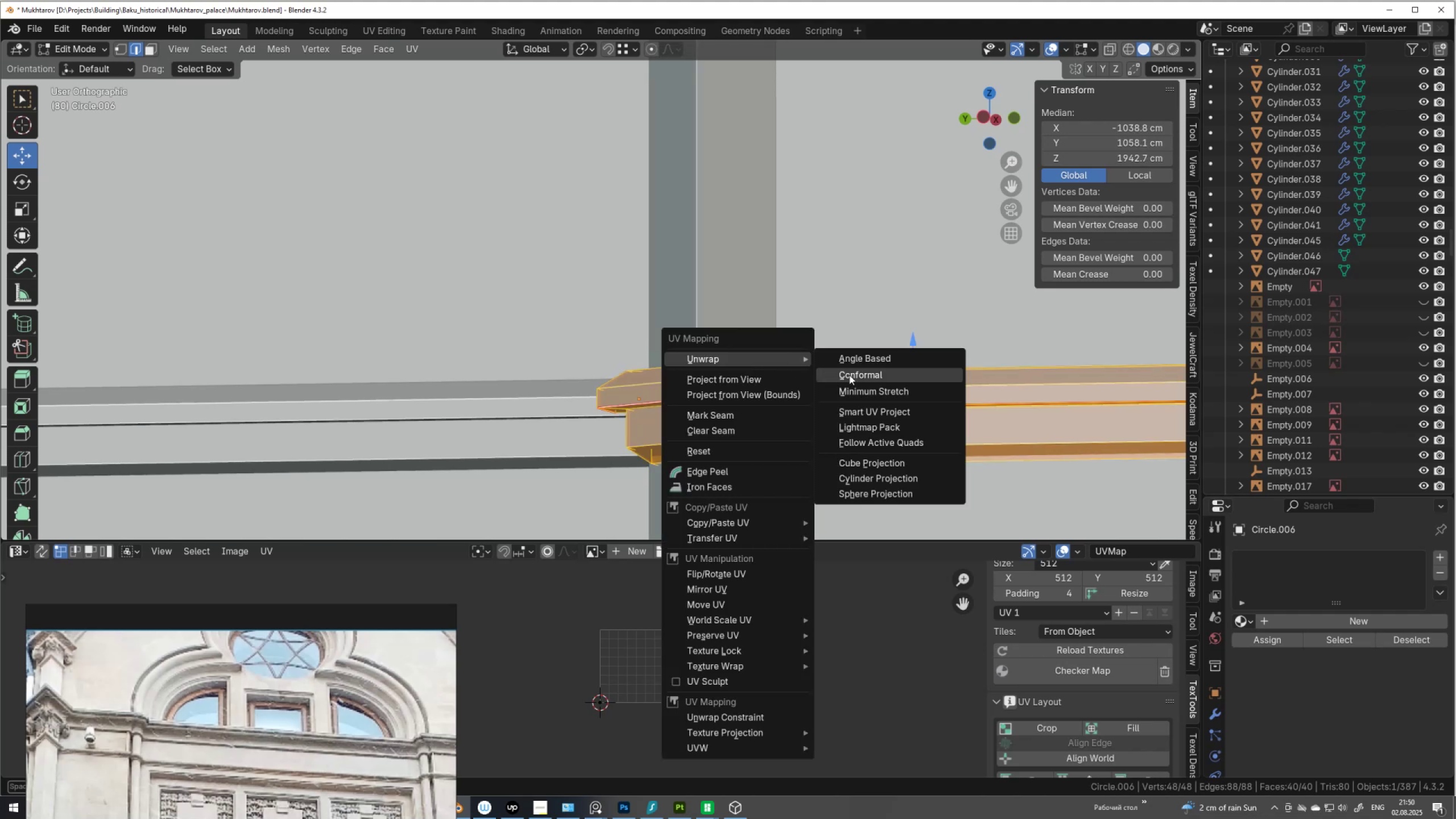 
left_click([849, 375])
 